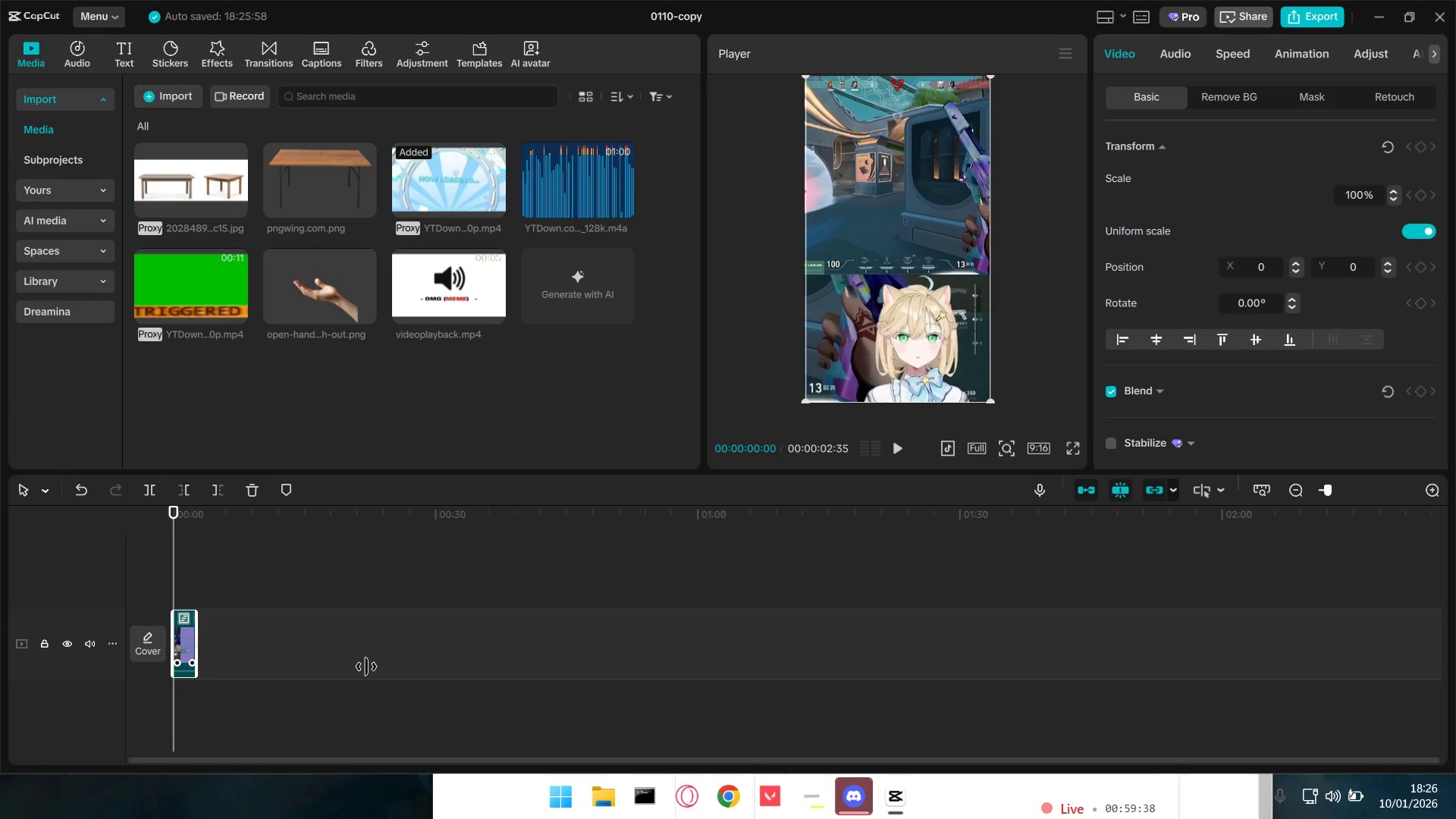 
wait(6.31)
 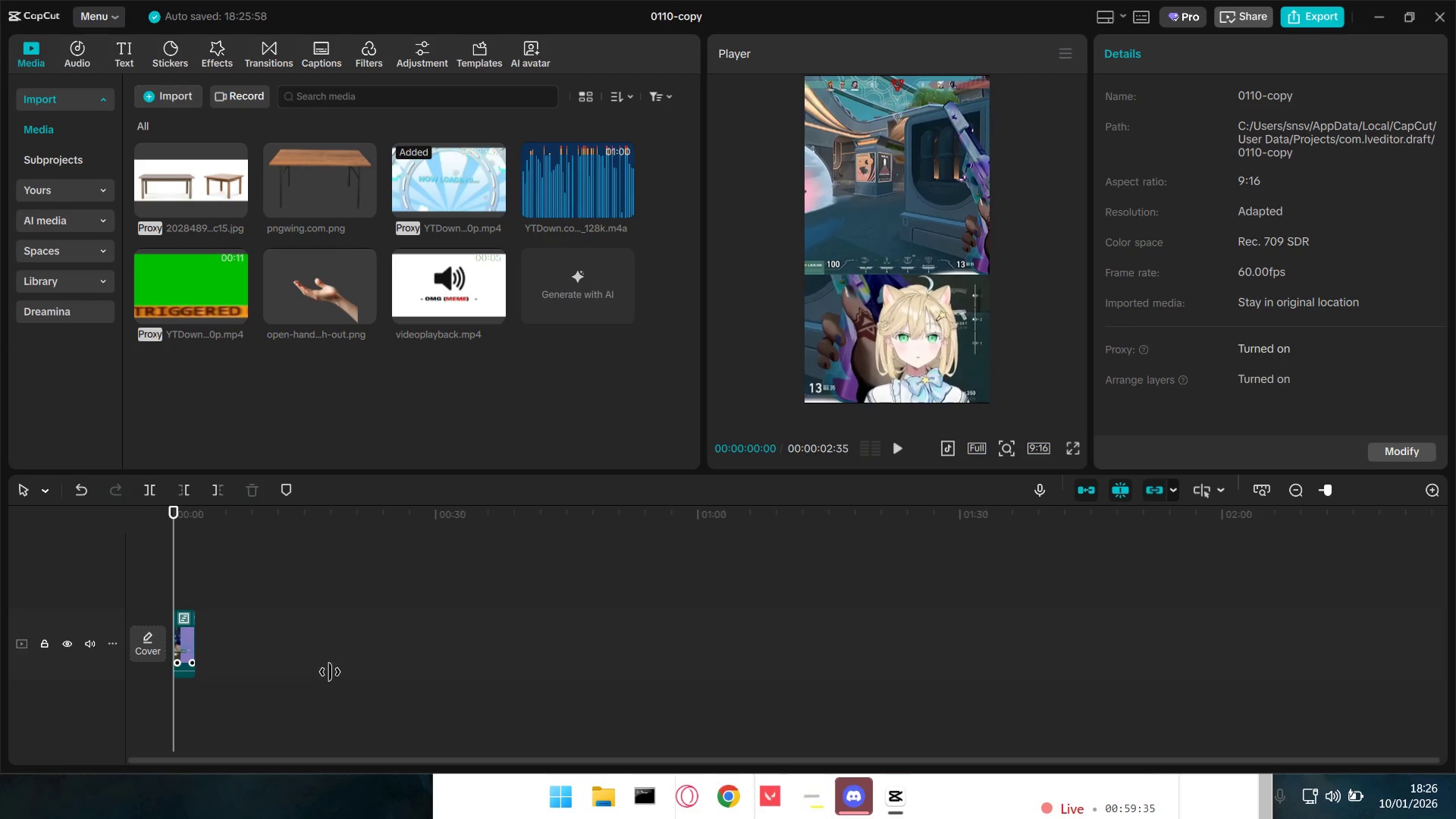 
hold_key(key=ControlLeft, duration=1.5)
hold_key(key=ControlLeft, duration=0.89)
scroll: coordinate [428, 681], scroll_direction: down, amount: 25.0
 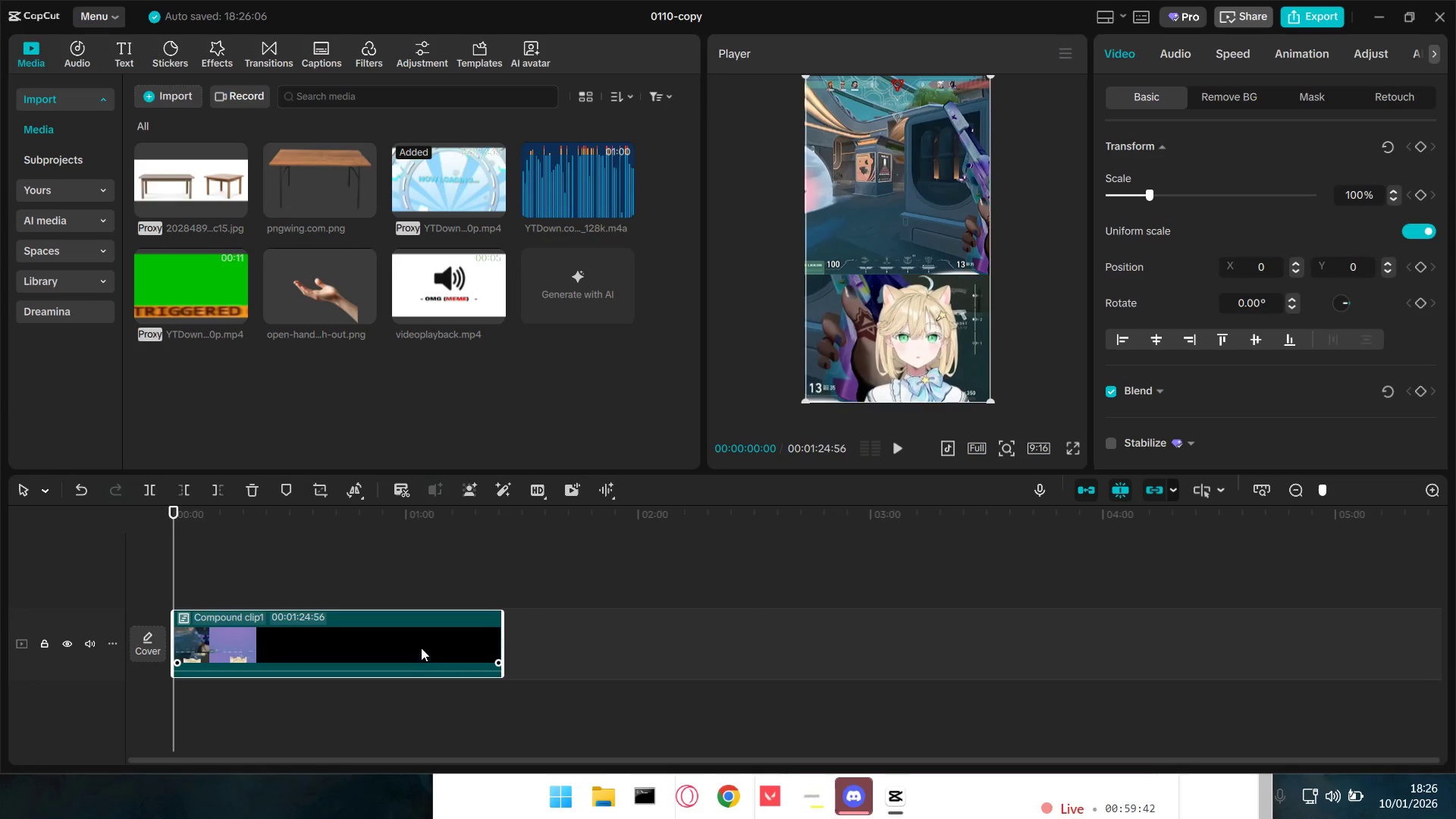 
right_click([420, 640])
 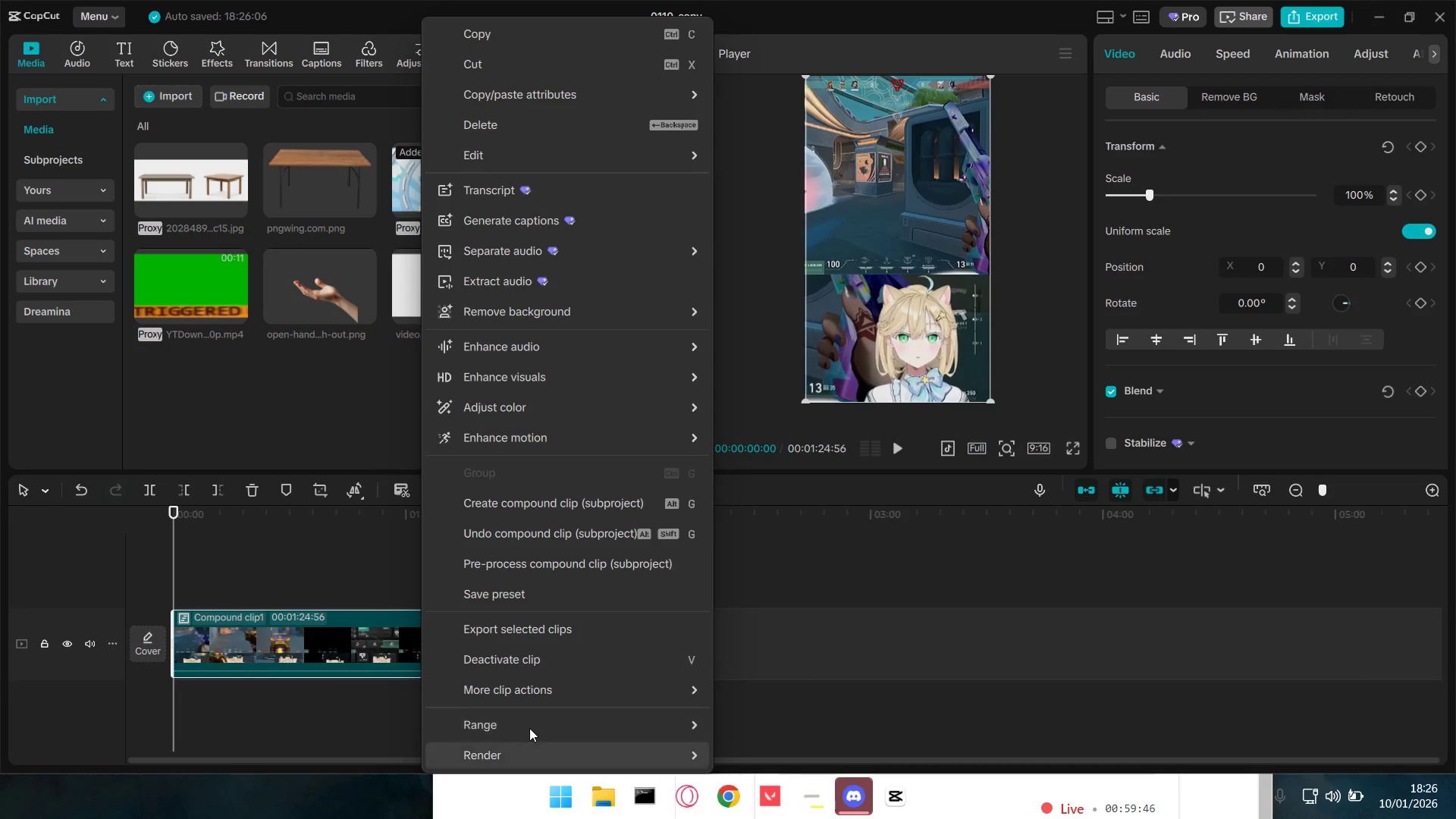 
left_click([551, 539])
 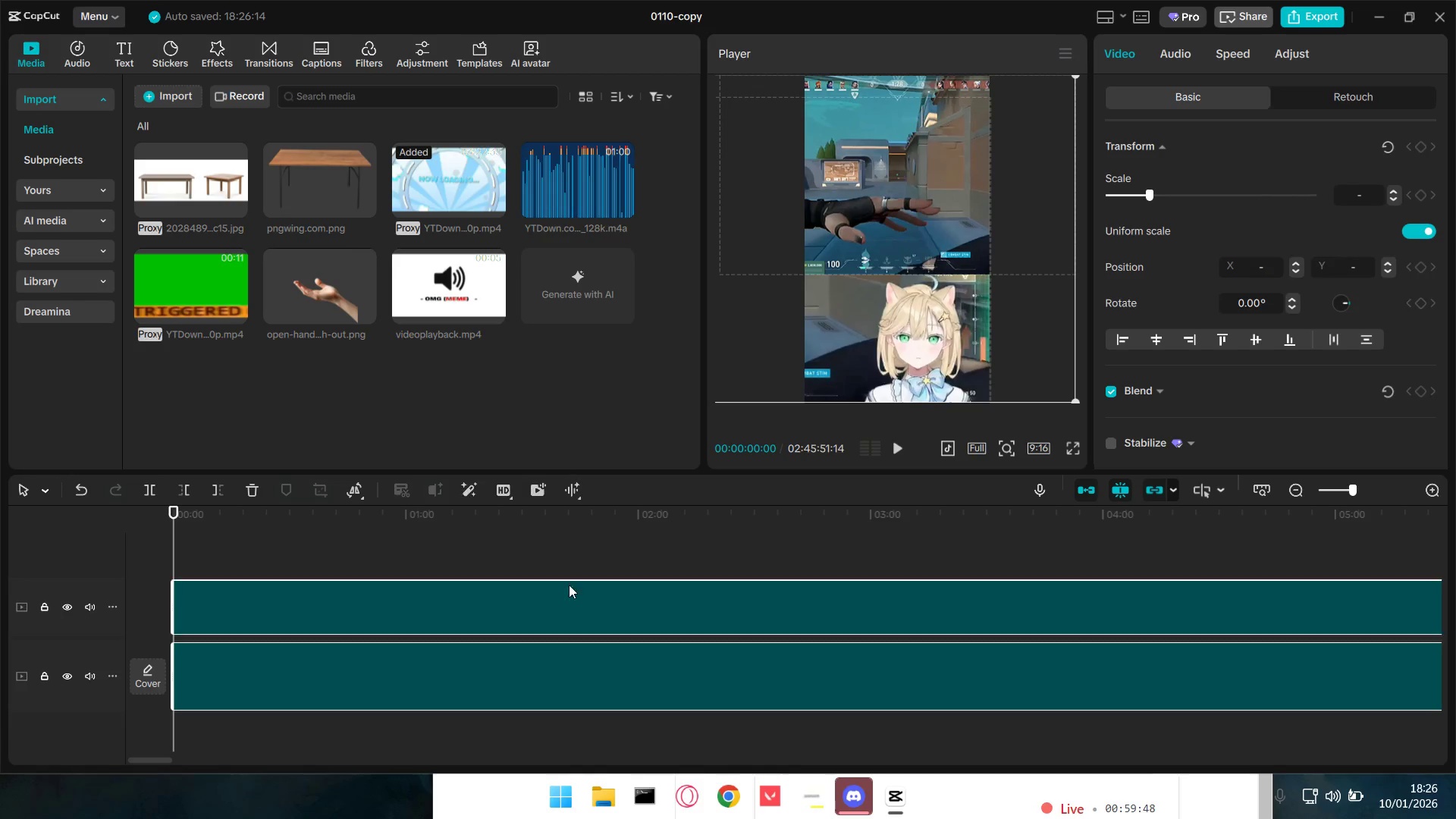 
hold_key(key=ControlLeft, duration=1.5)
 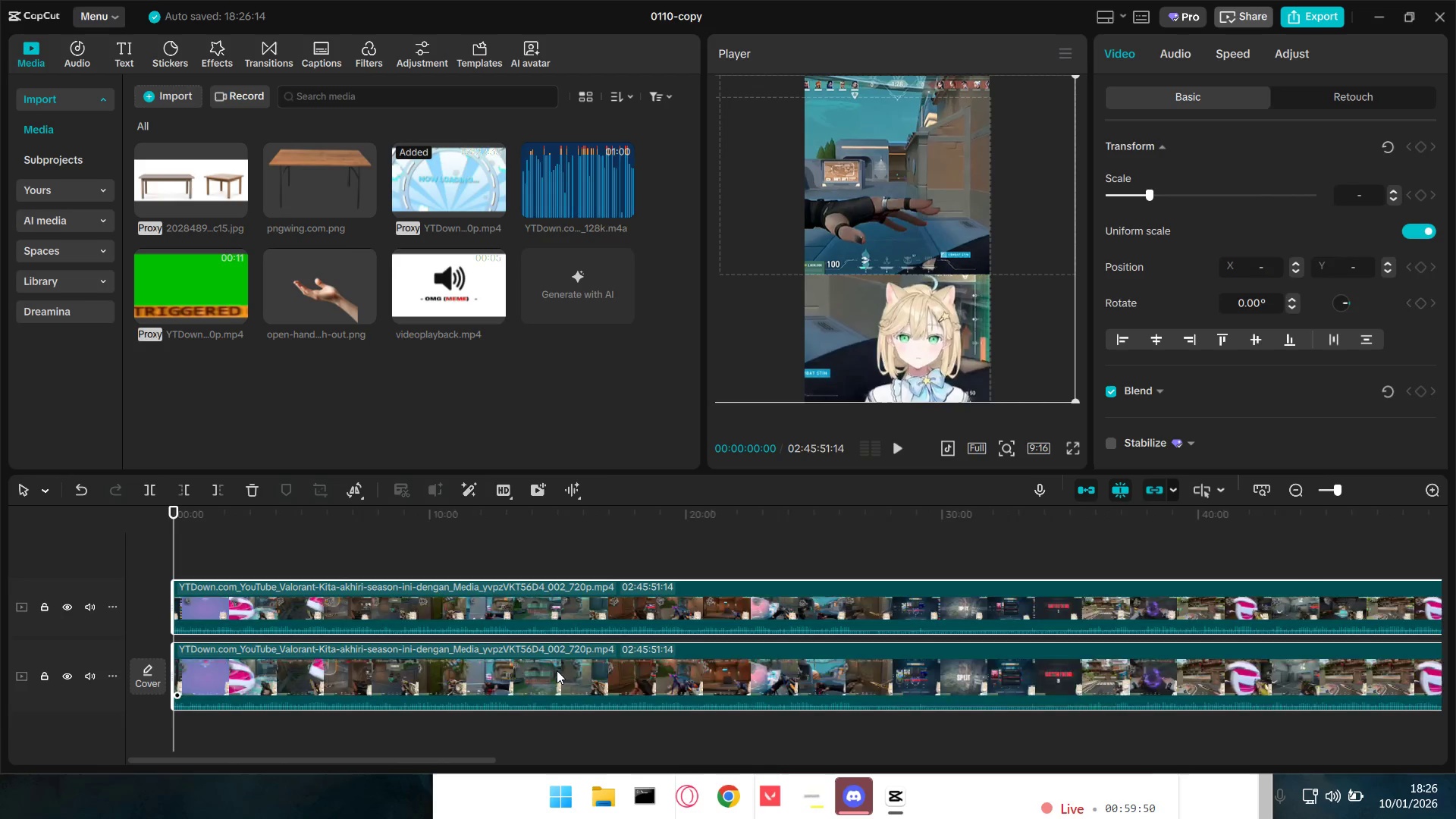 
hold_key(key=ControlLeft, duration=1.5)
 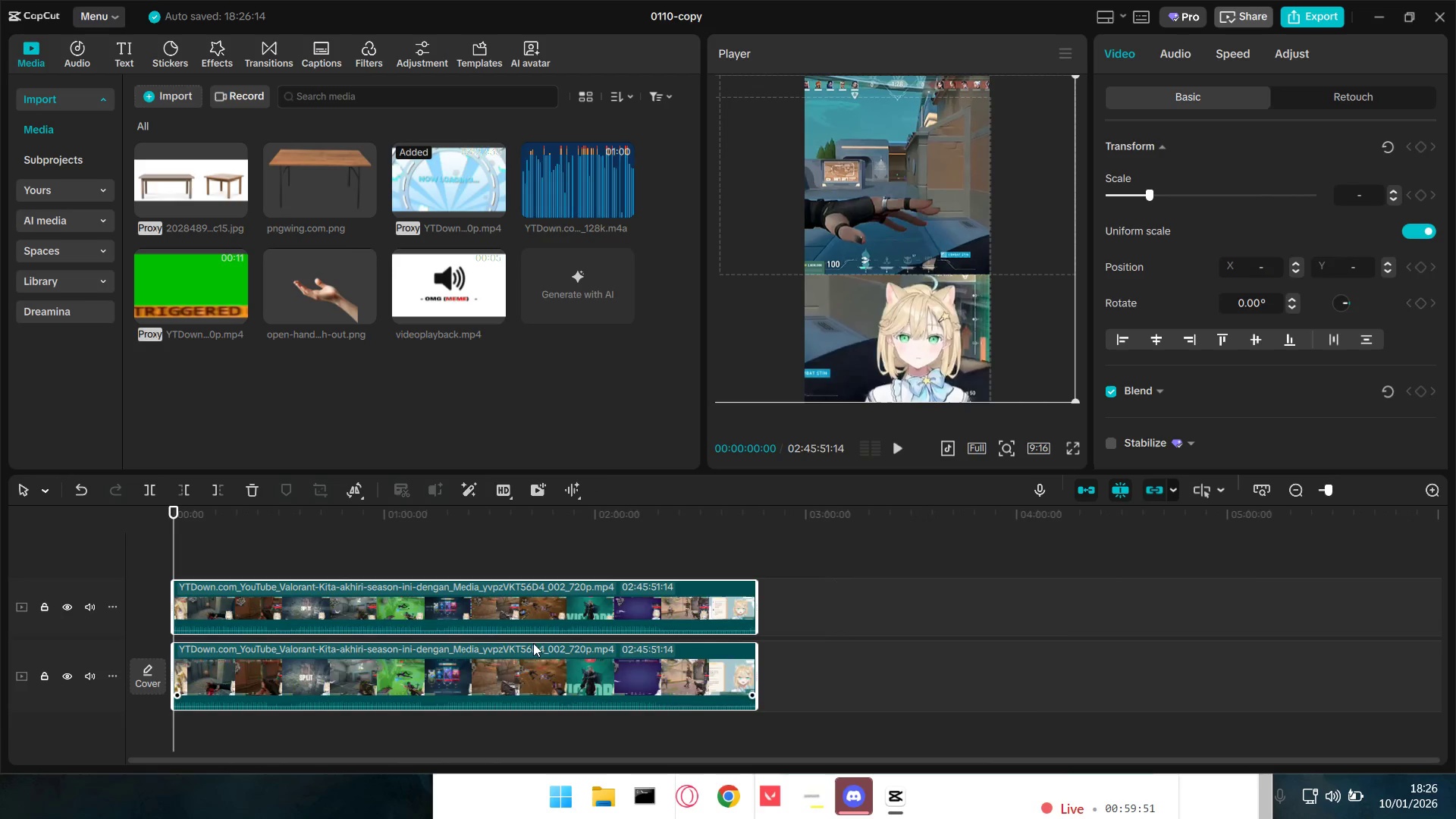 
hold_key(key=ControlLeft, duration=6.94)
right_click([459, 609])
 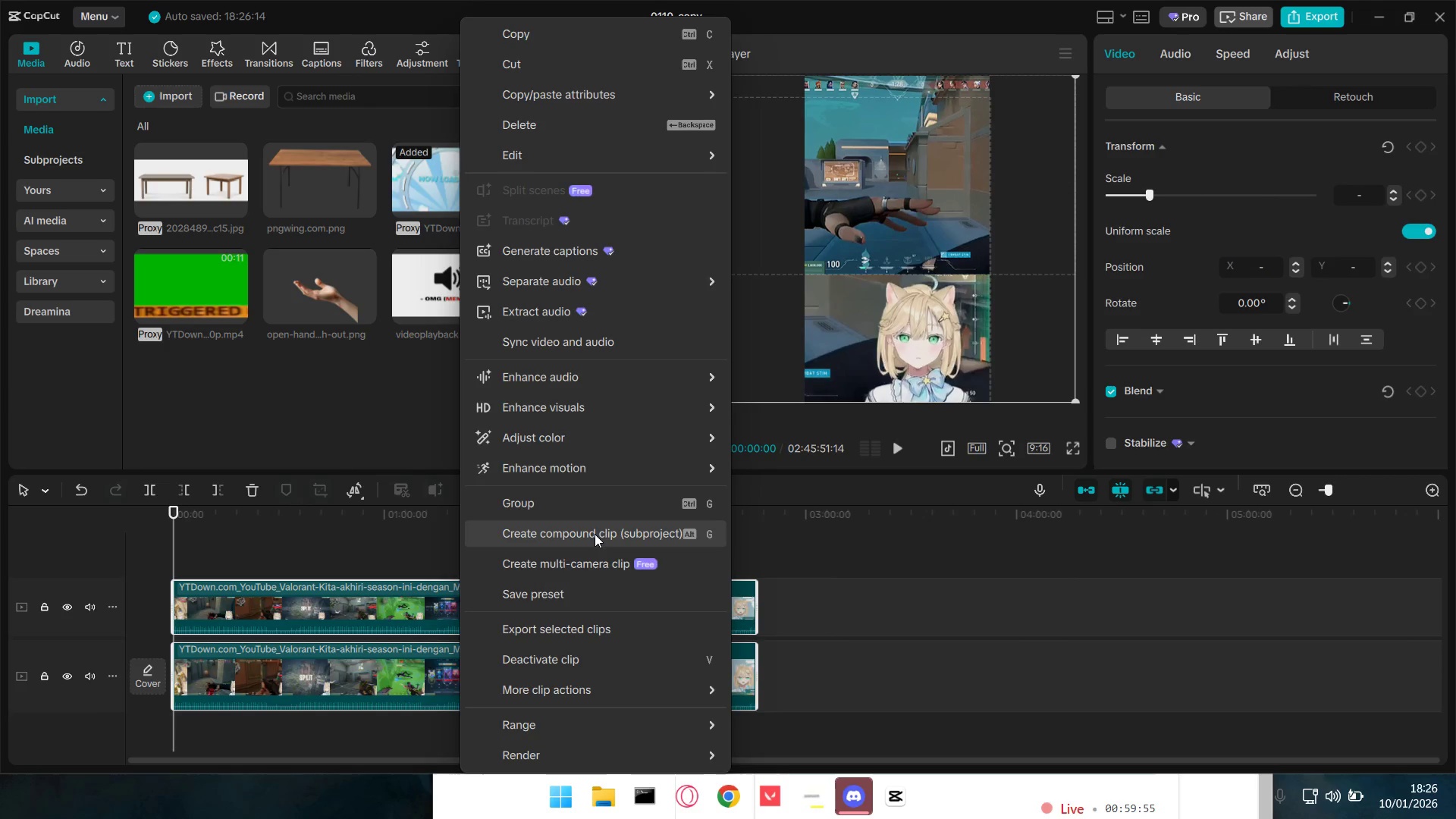 
scroll: coordinate [557, 668], scroll_direction: down, amount: 30.0
 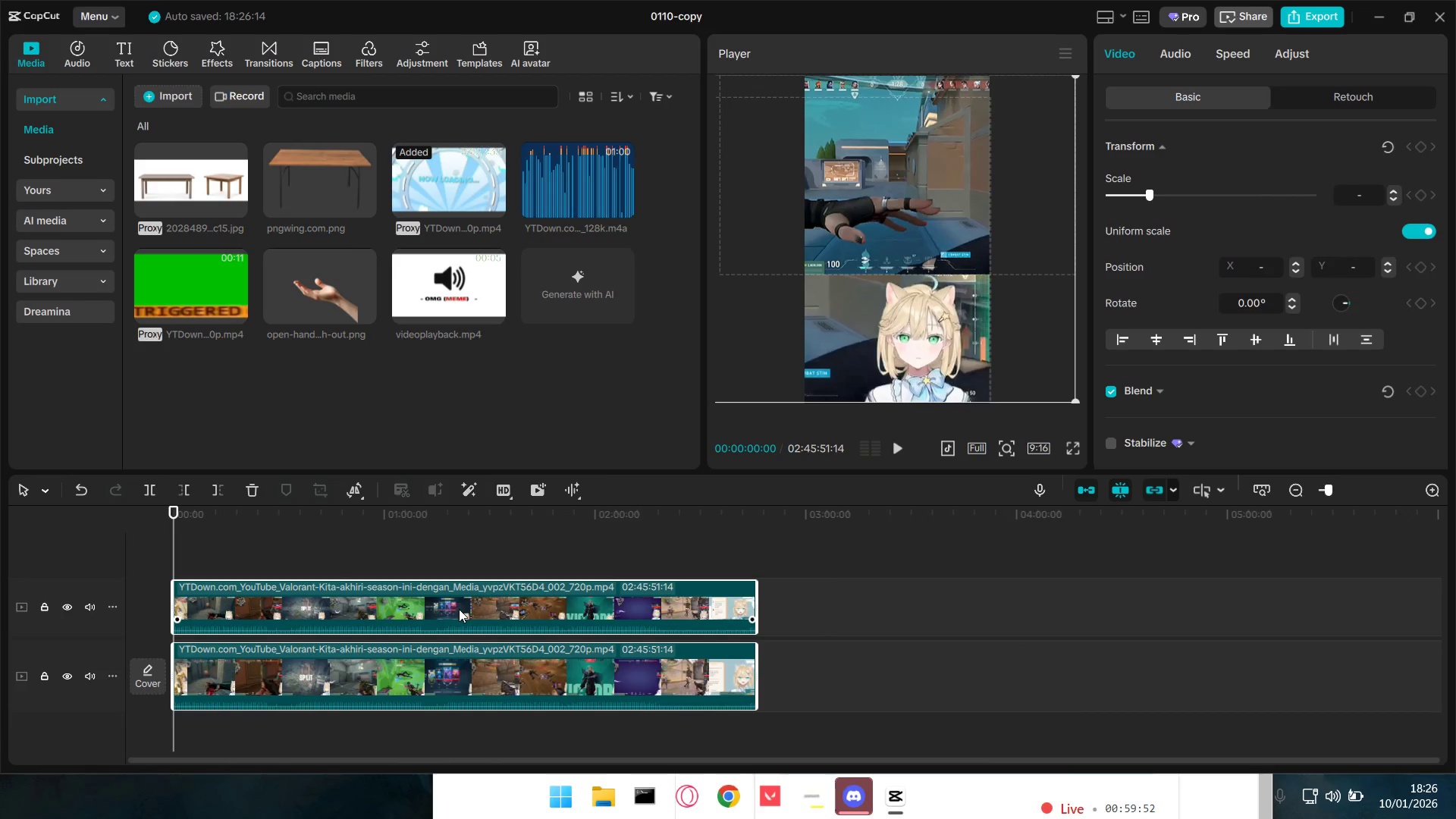 
key(Space)
 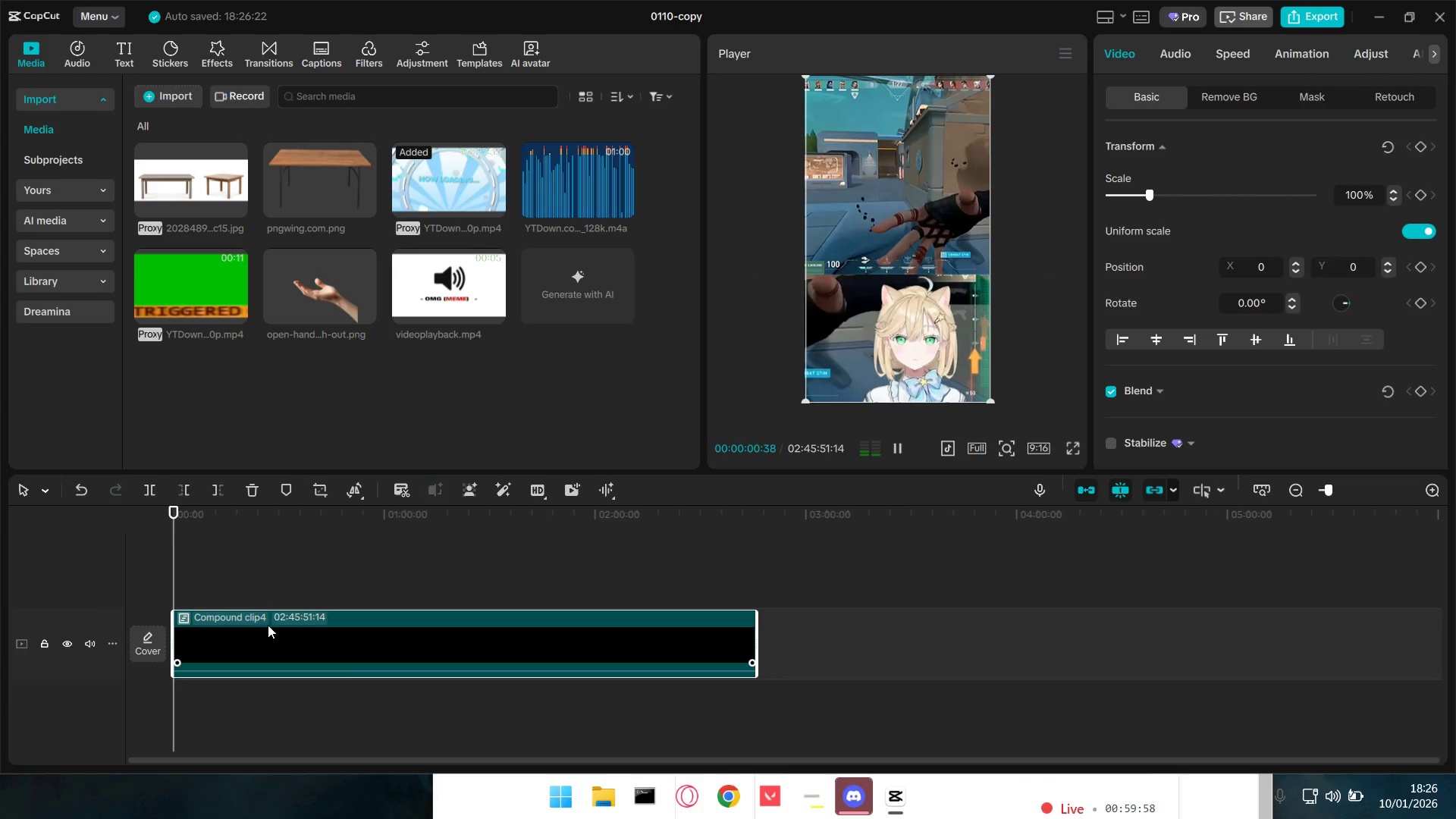 
hold_key(key=ControlLeft, duration=0.88)
scroll: coordinate [202, 607], scroll_direction: up, amount: 7.0
 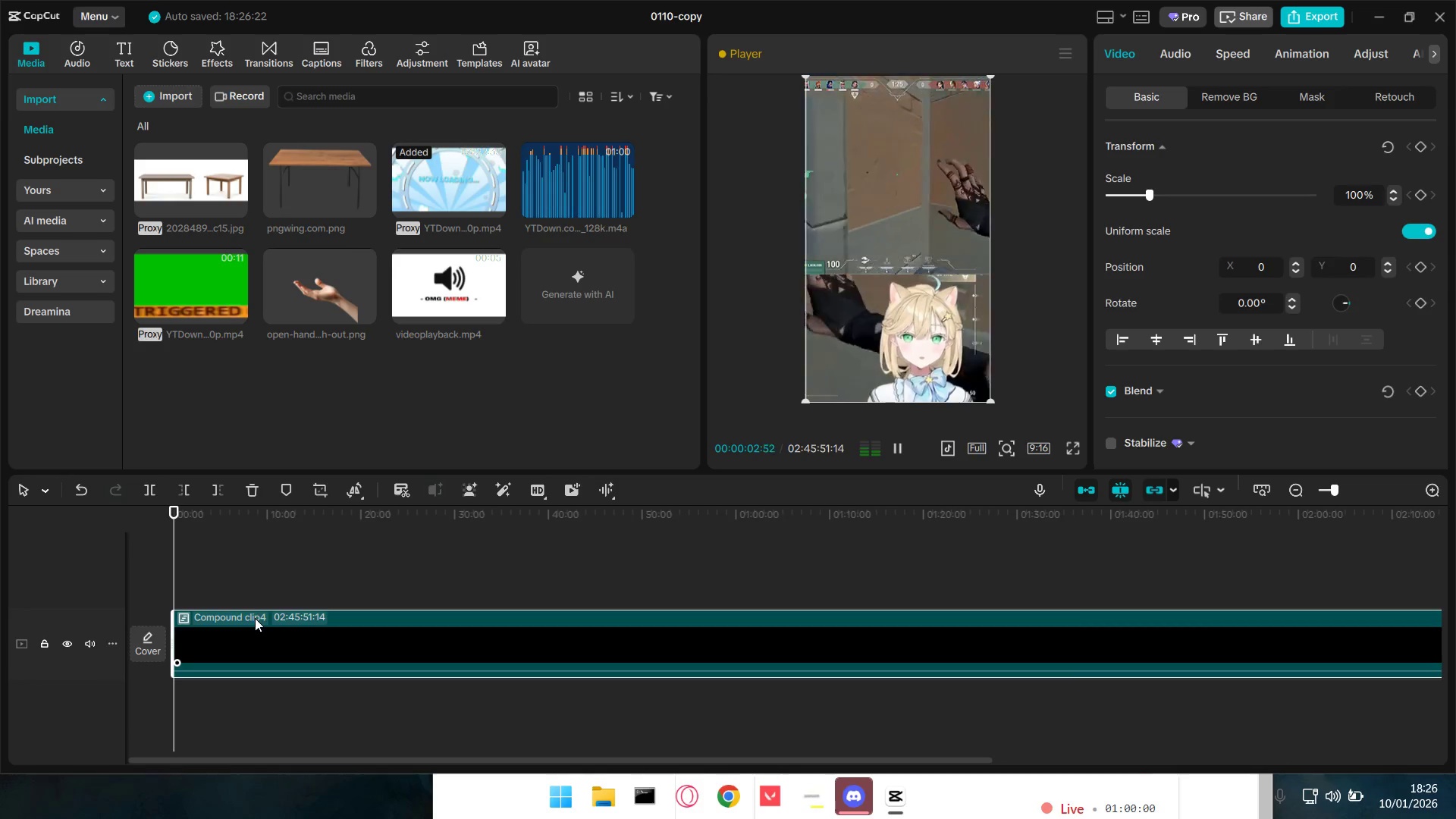 
key(Space)
 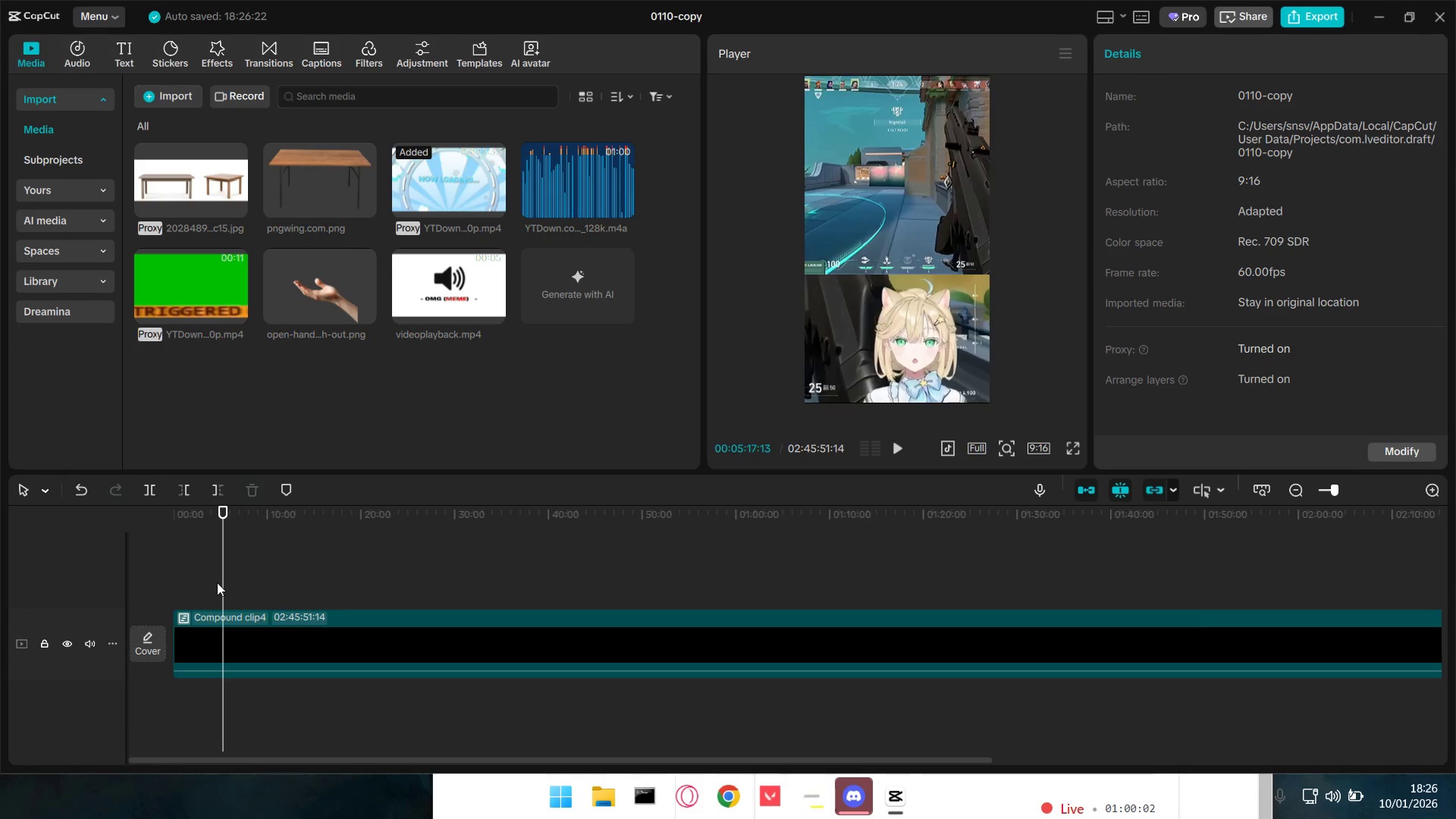 
left_click_drag(start_coordinate=[224, 579], to_coordinate=[176, 587])
 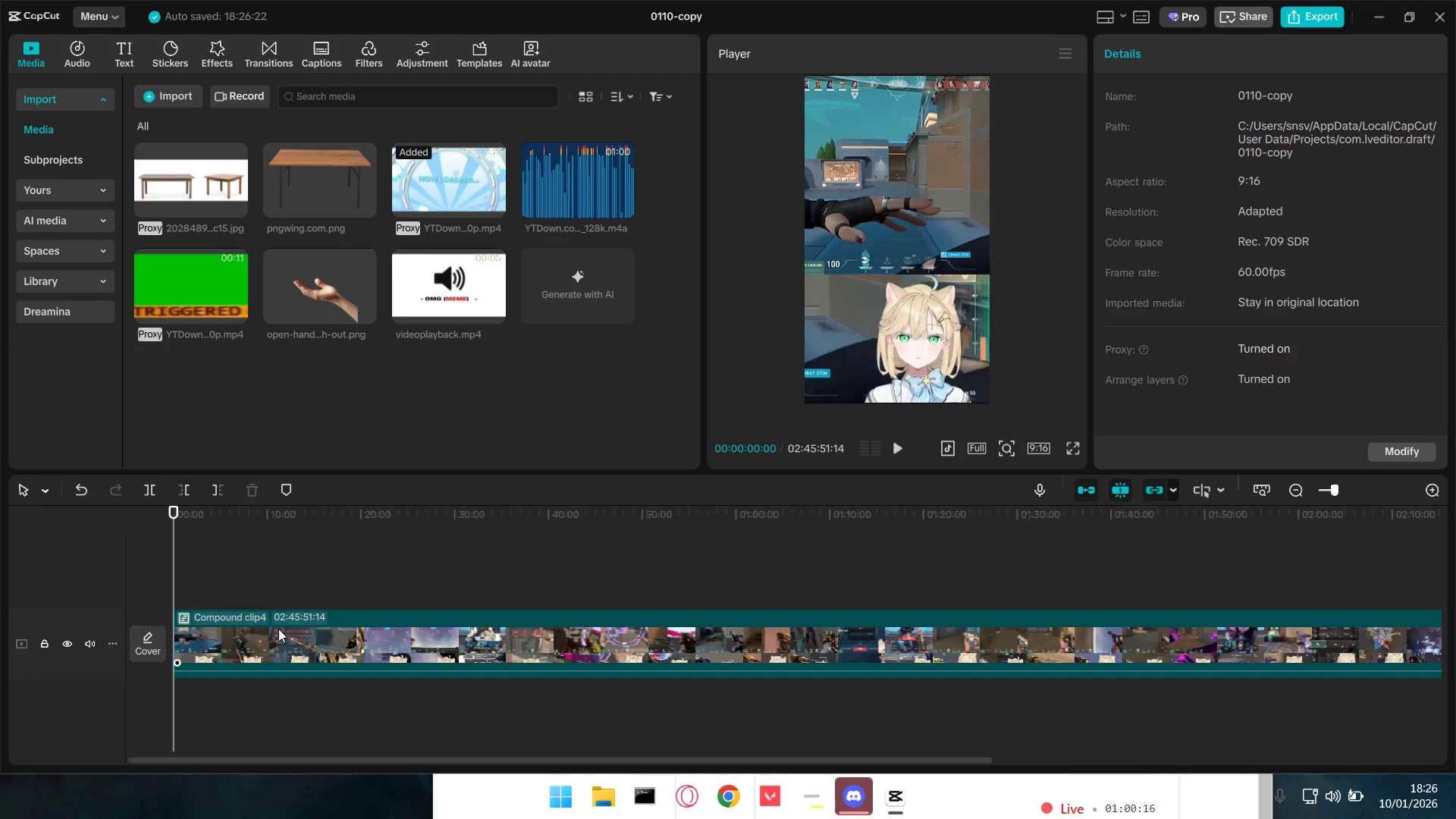 
left_click_drag(start_coordinate=[281, 626], to_coordinate=[358, 630])
 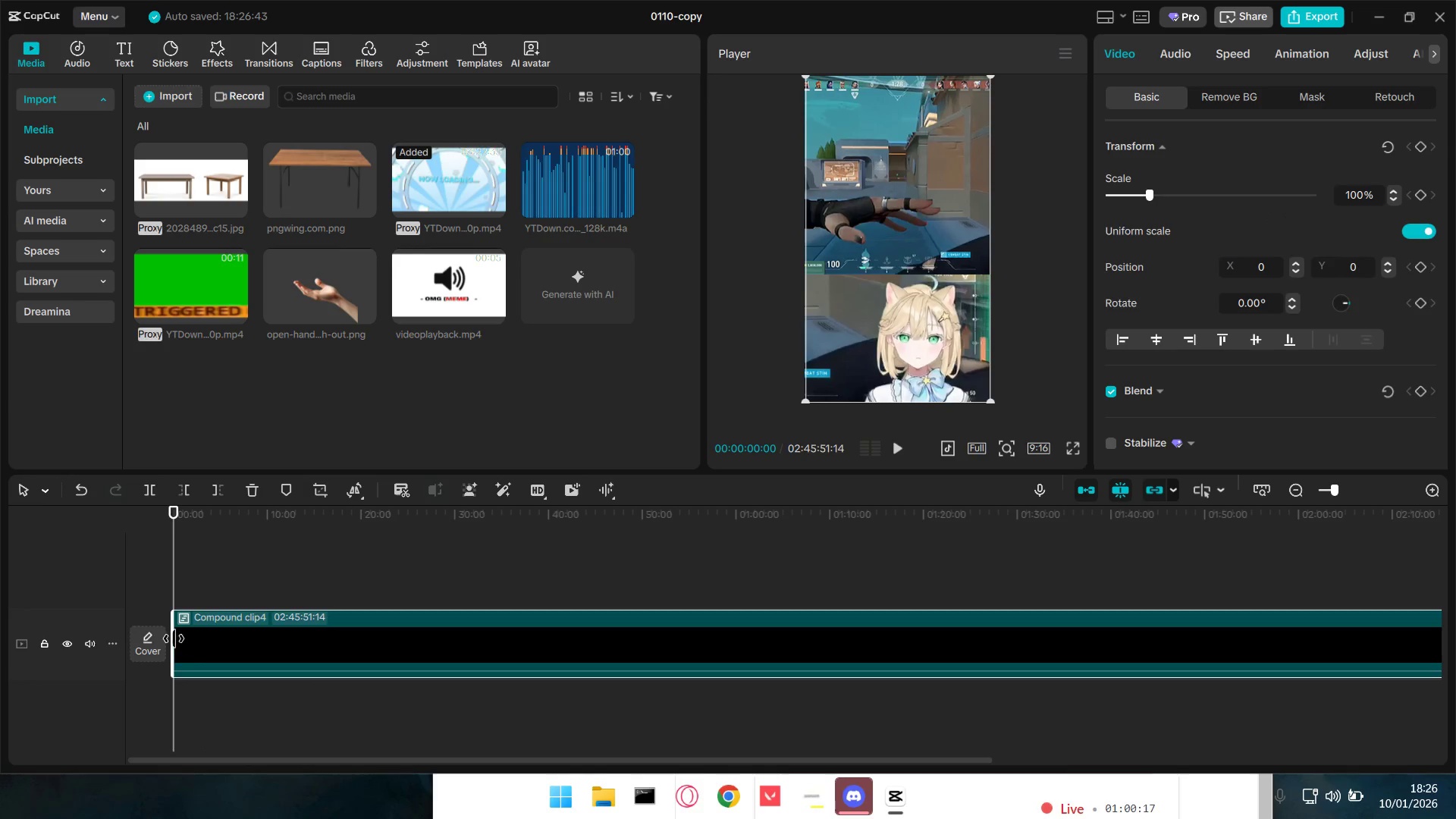 
left_click_drag(start_coordinate=[171, 639], to_coordinate=[106, 645])
 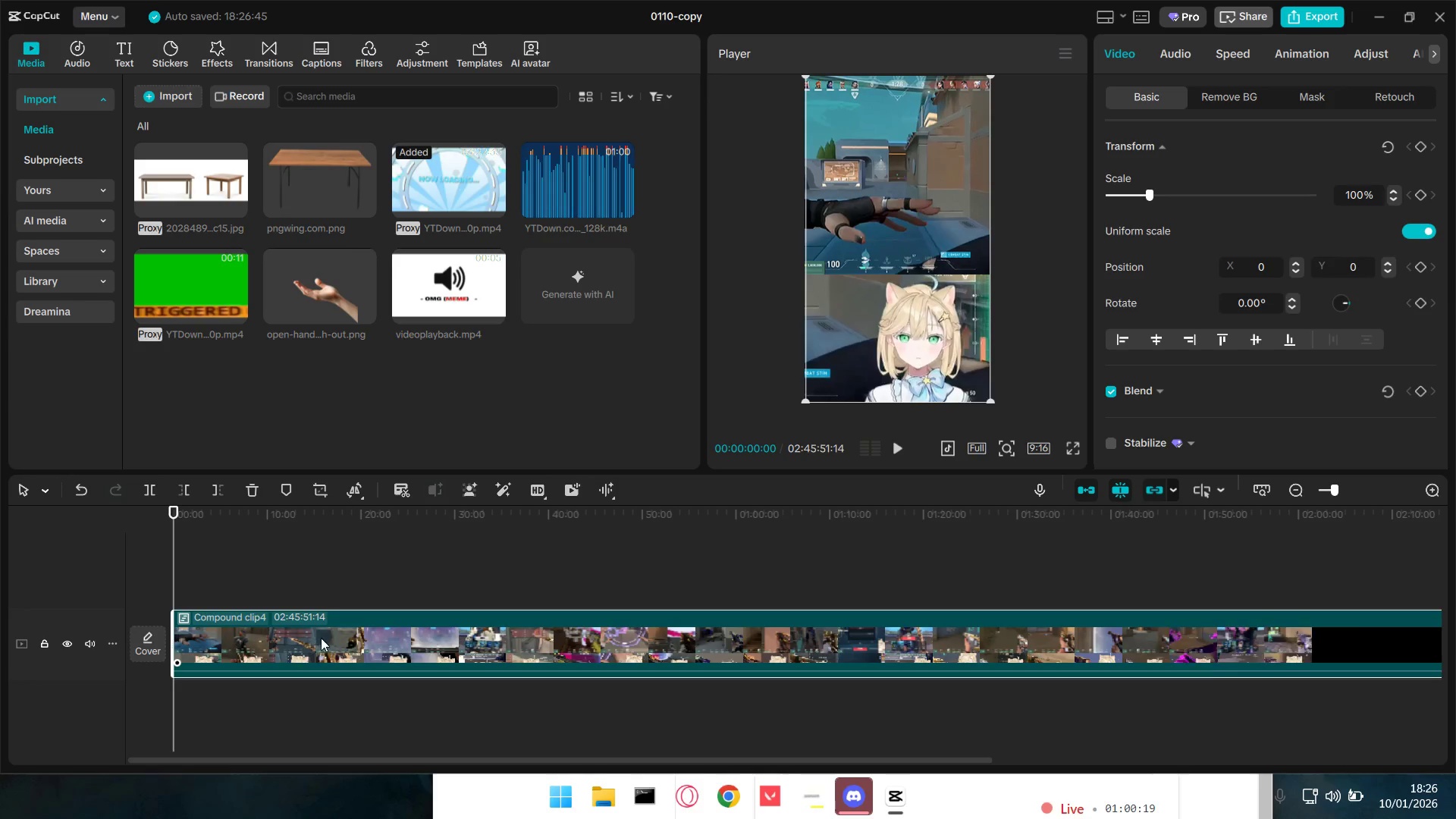 
right_click([321, 637])
 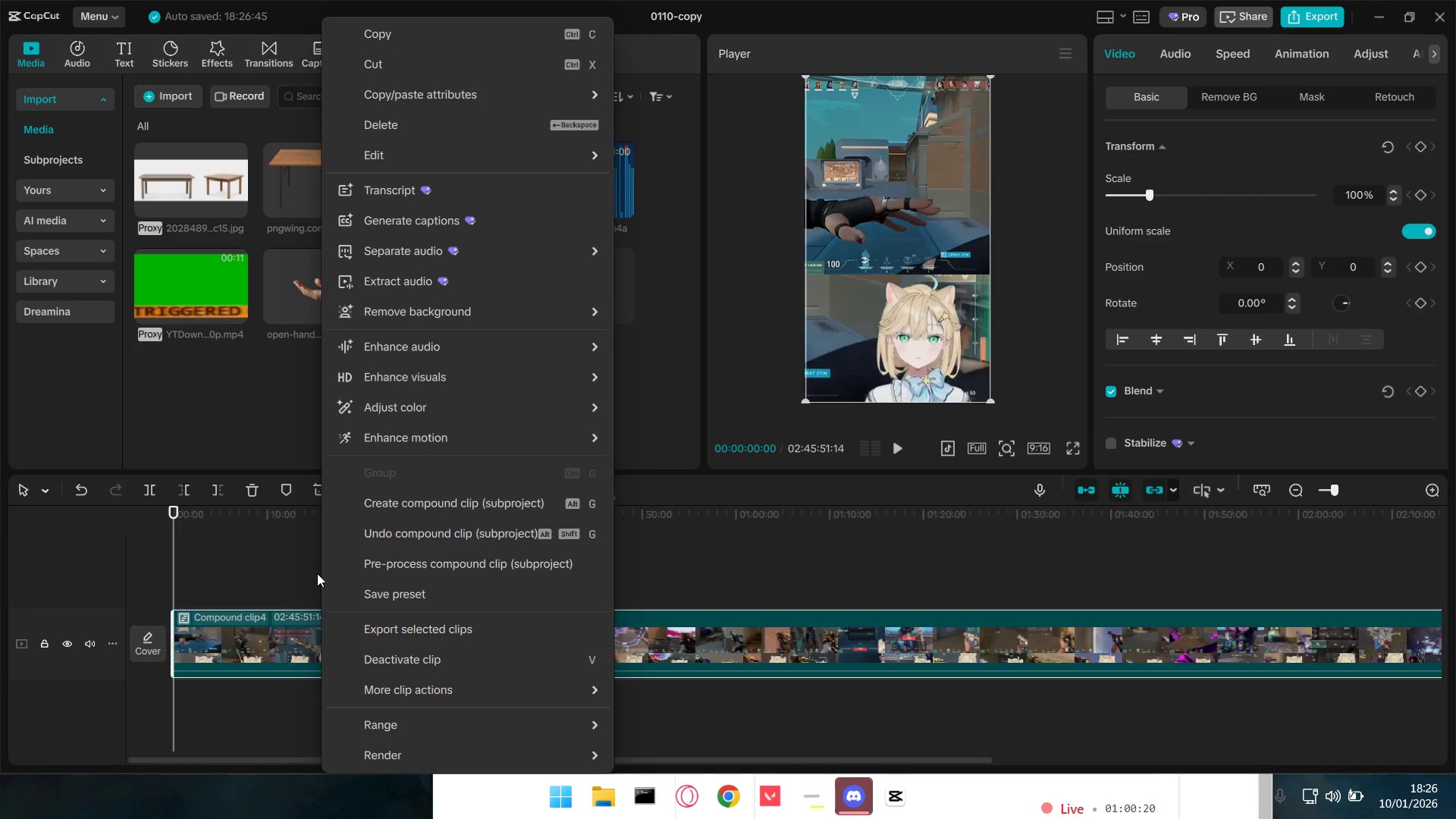 
left_click([234, 406])
 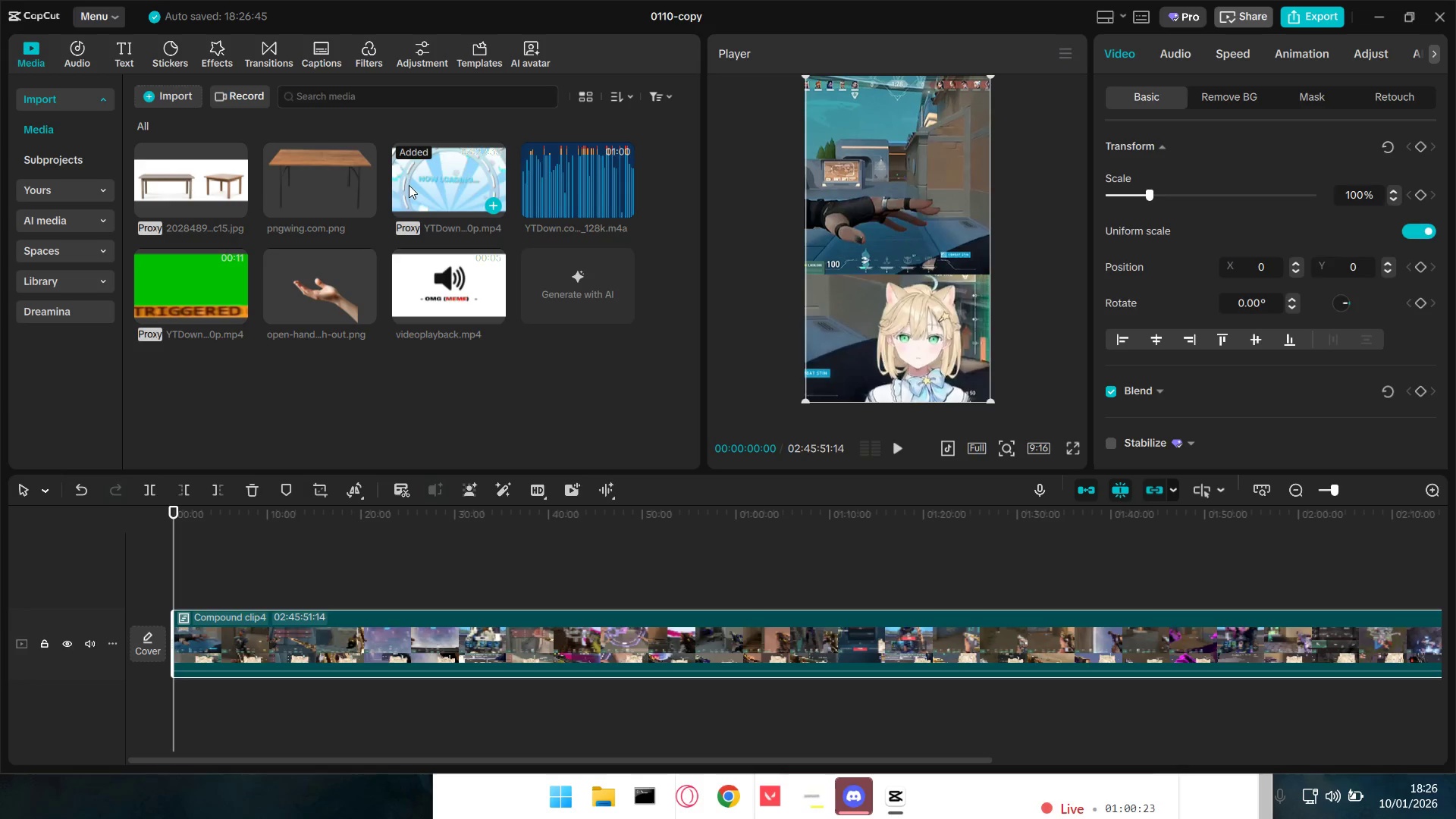 
left_click([415, 187])
 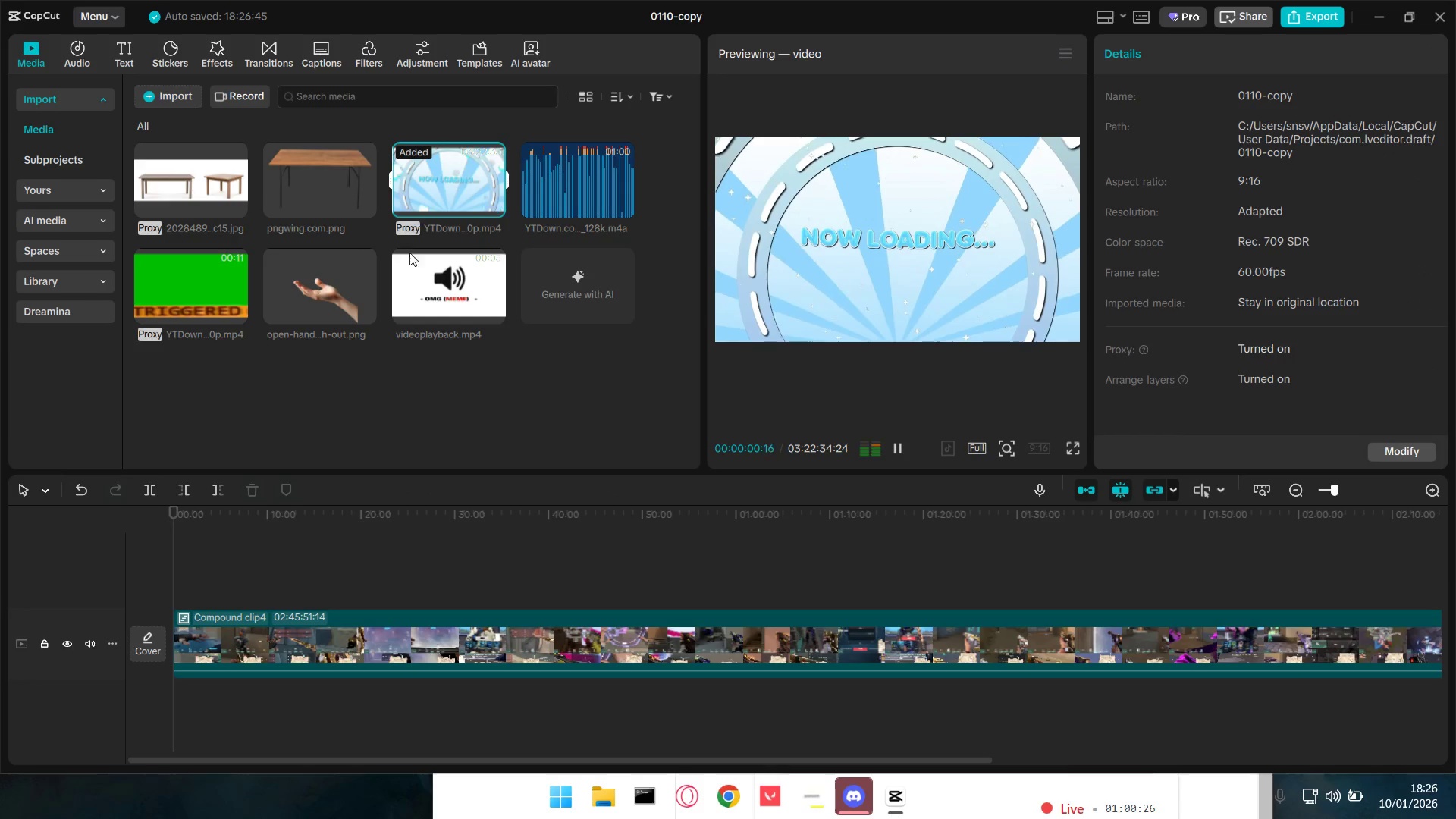 
key(Space)
 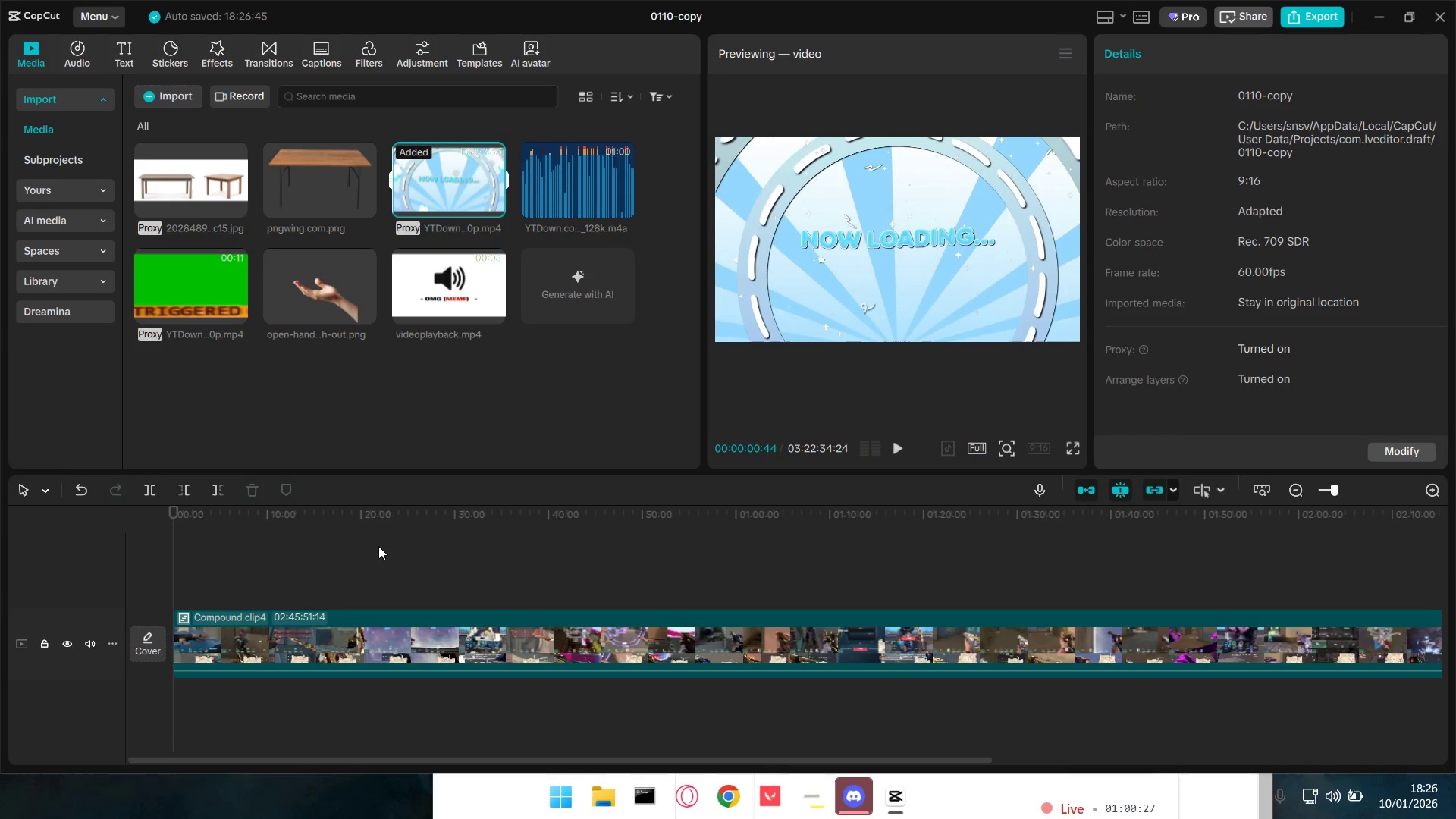 
key(Space)
 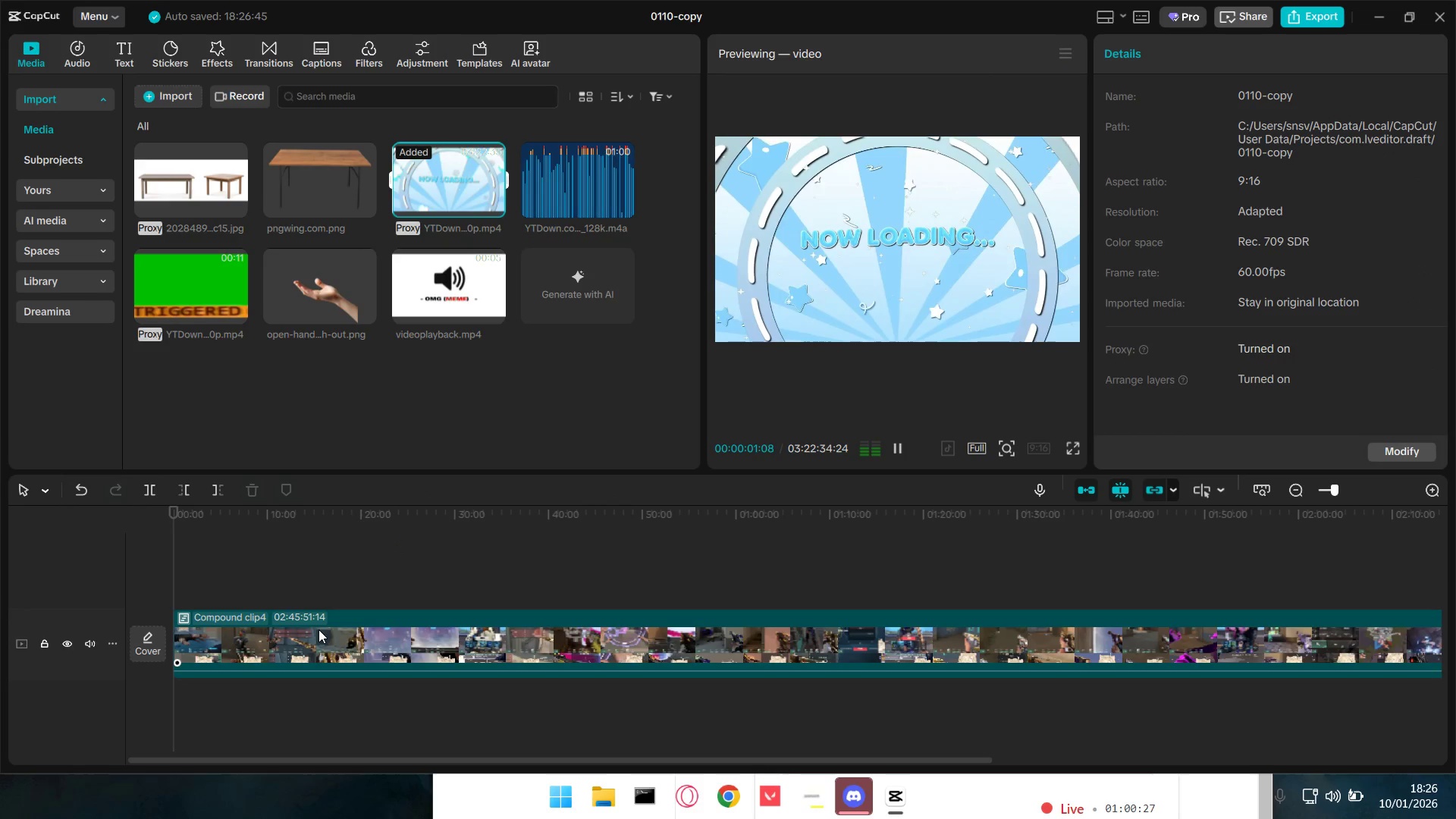 
key(Space)
 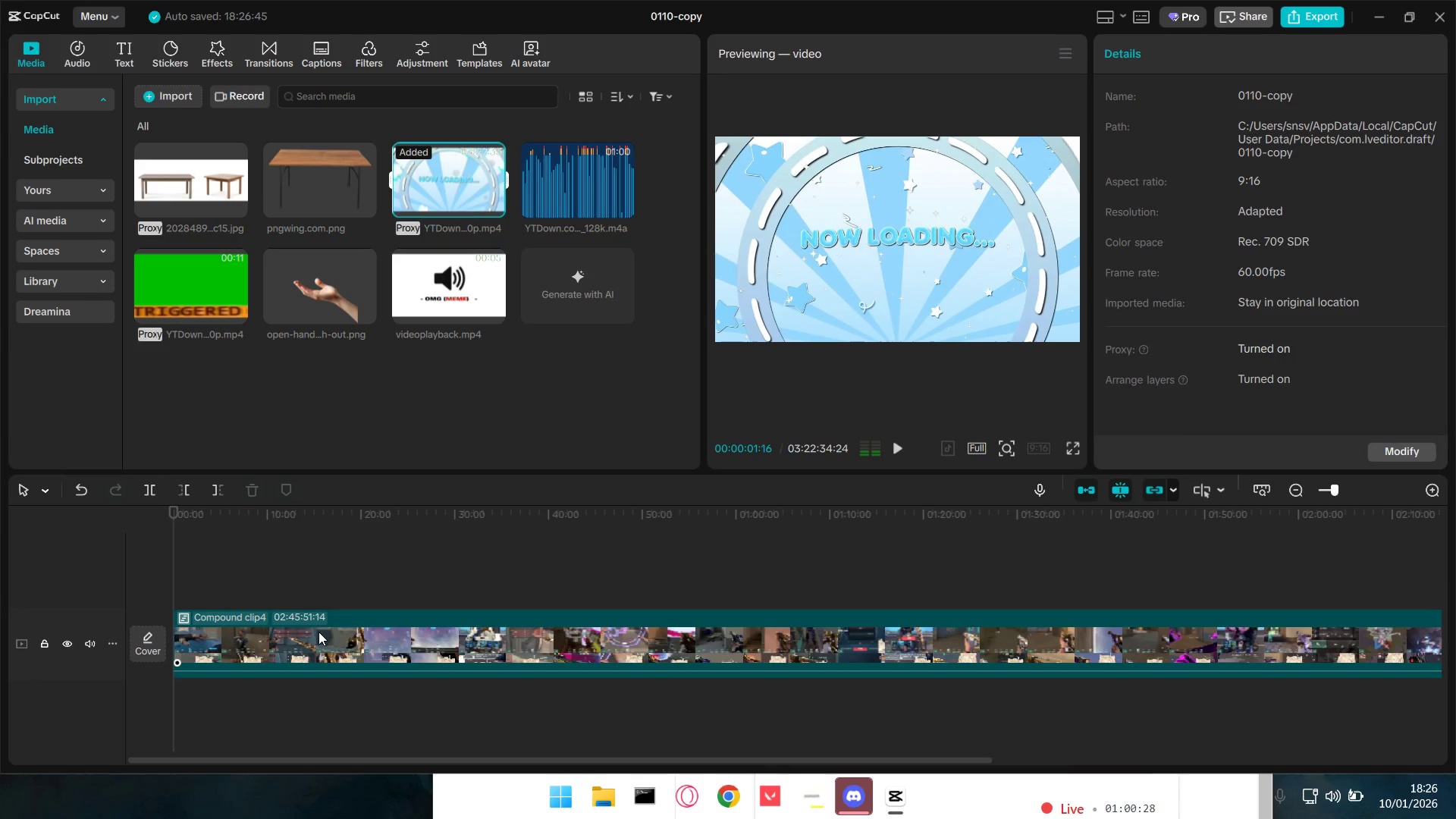 
left_click([318, 632])
 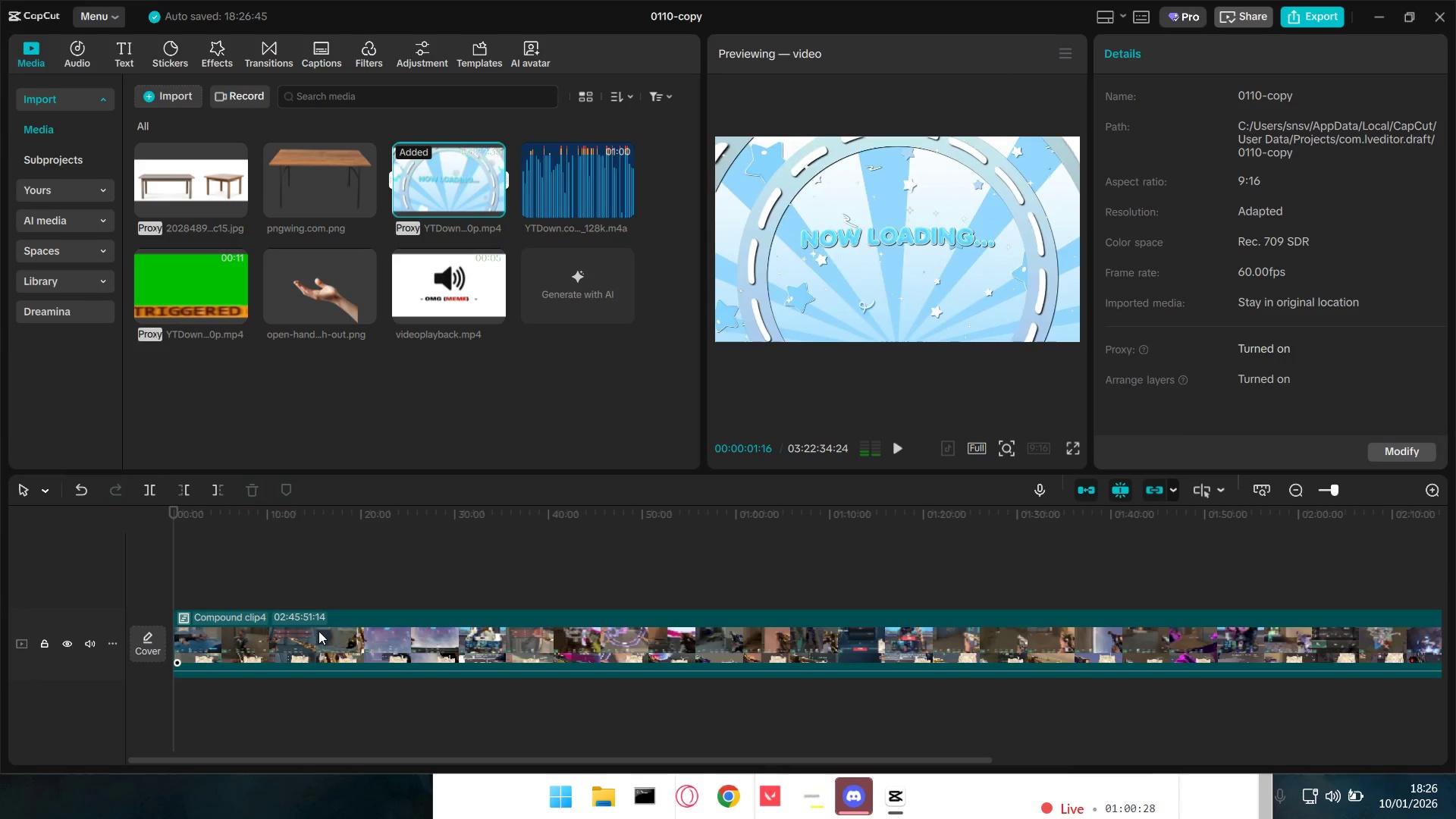 
hold_key(key=ControlLeft, duration=1.44)
scroll: coordinate [328, 623], scroll_direction: down, amount: 16.0
 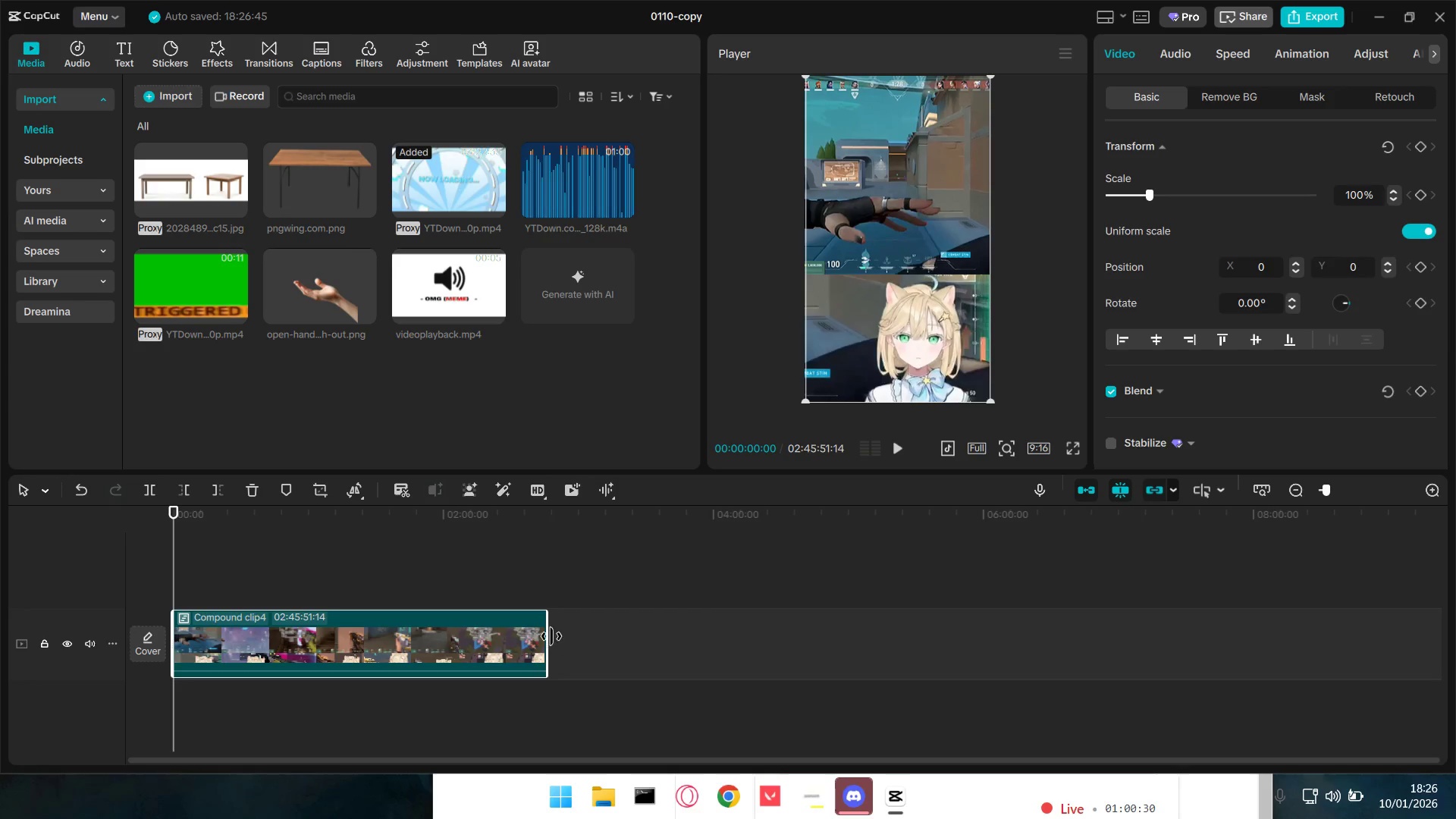 
left_click_drag(start_coordinate=[550, 636], to_coordinate=[745, 640])
 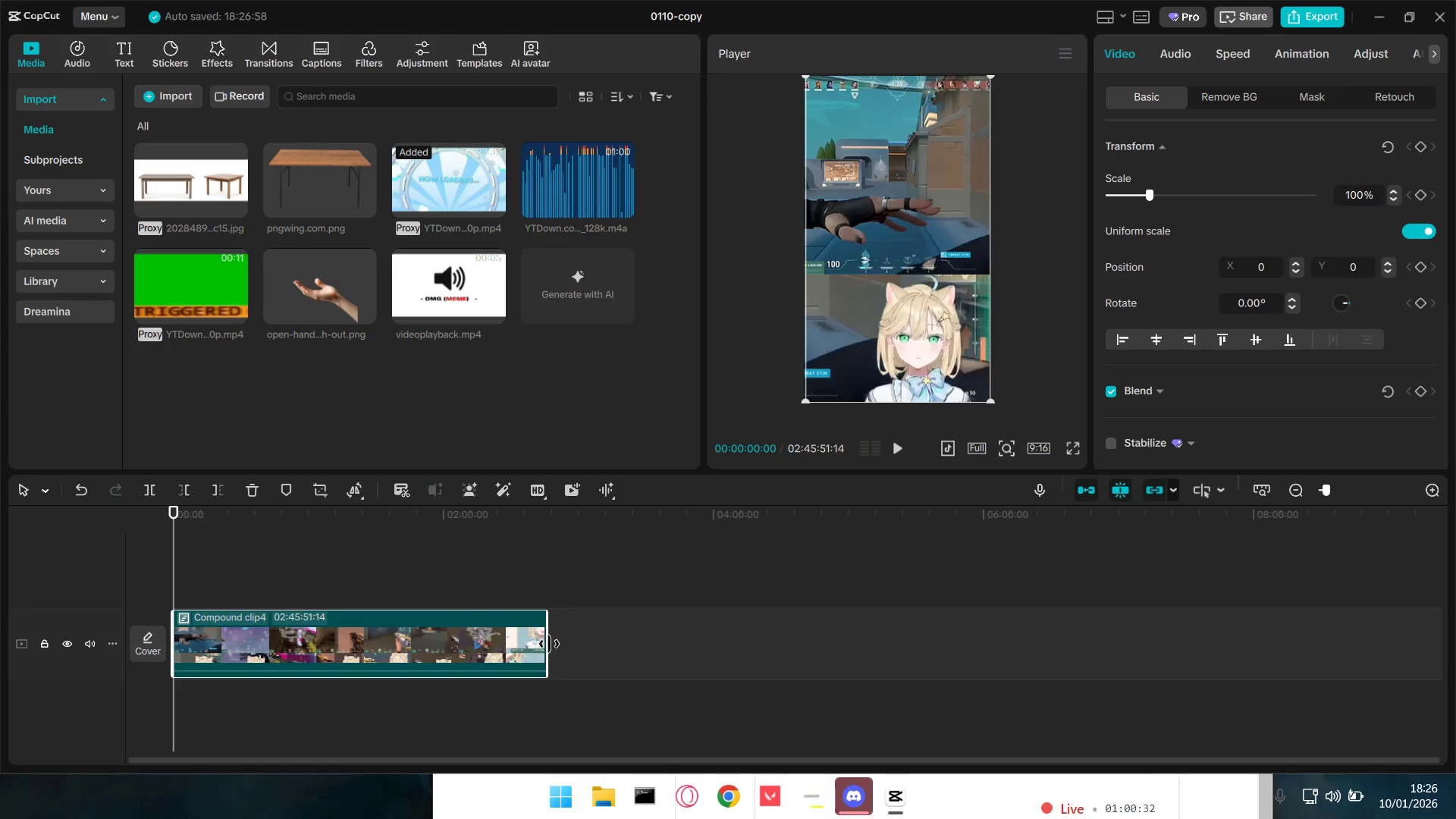 
left_click_drag(start_coordinate=[544, 642], to_coordinate=[633, 648])
 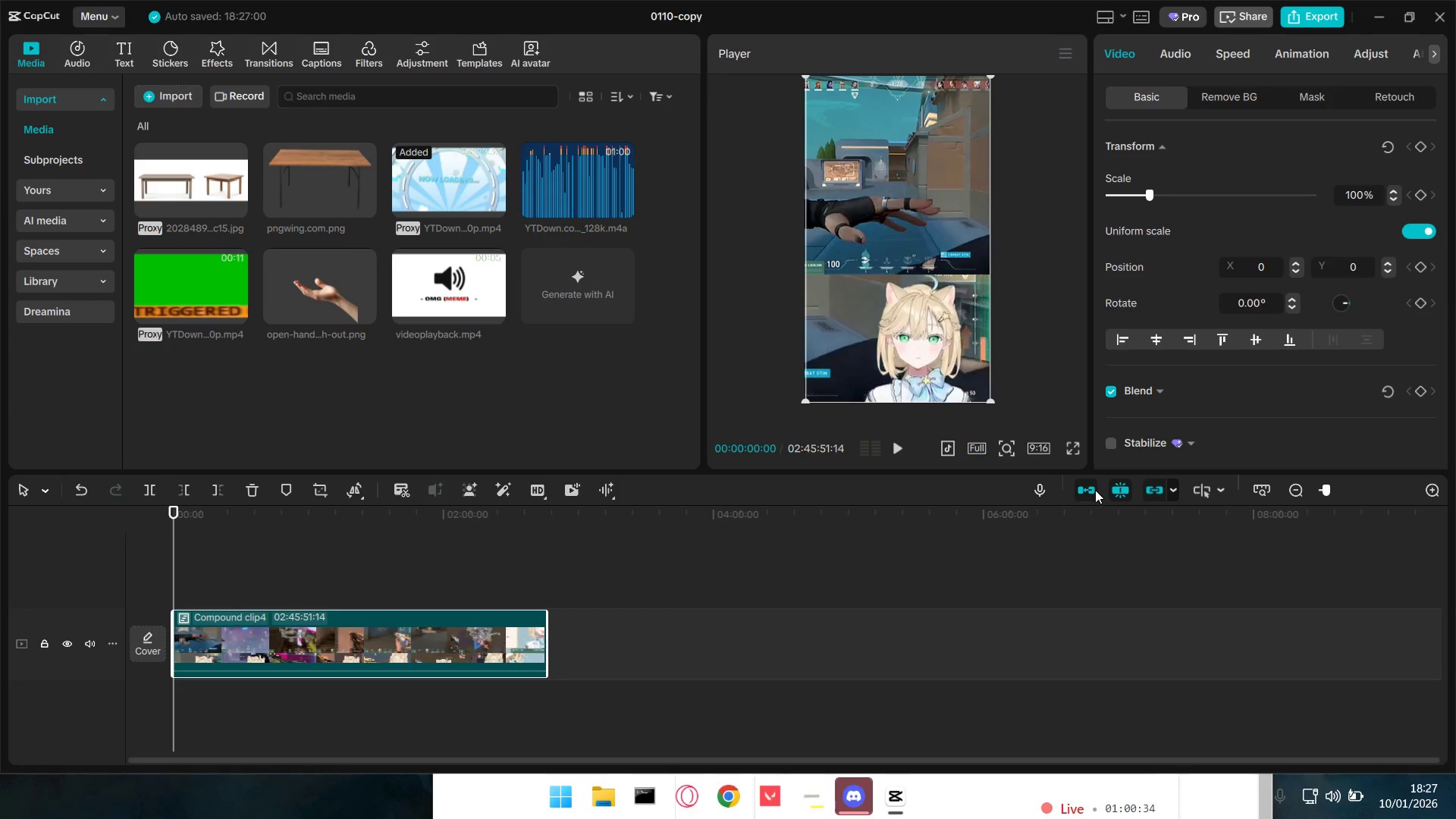 
left_click([1090, 490])
 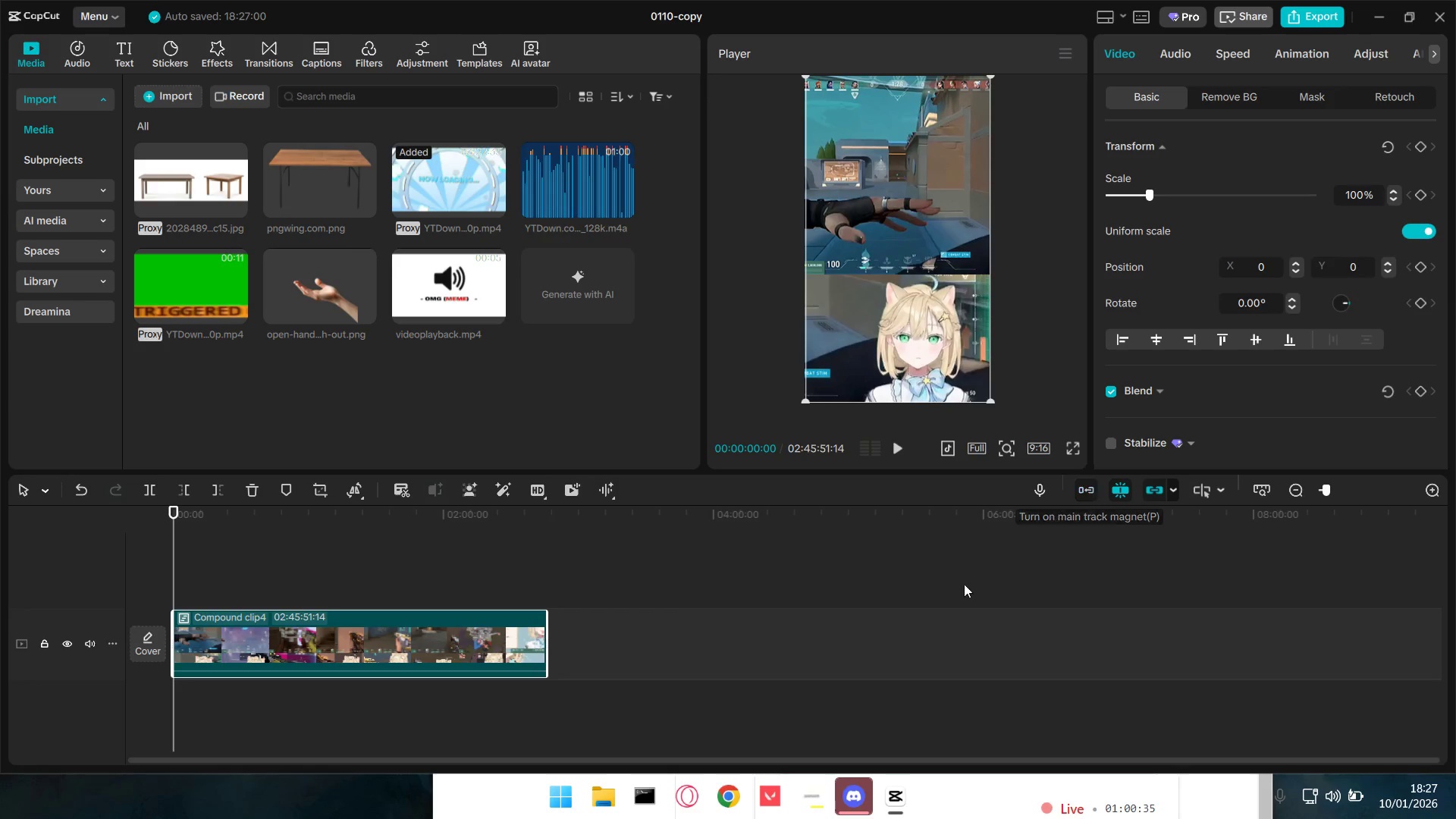 
hold_key(key=ControlLeft, duration=0.97)
 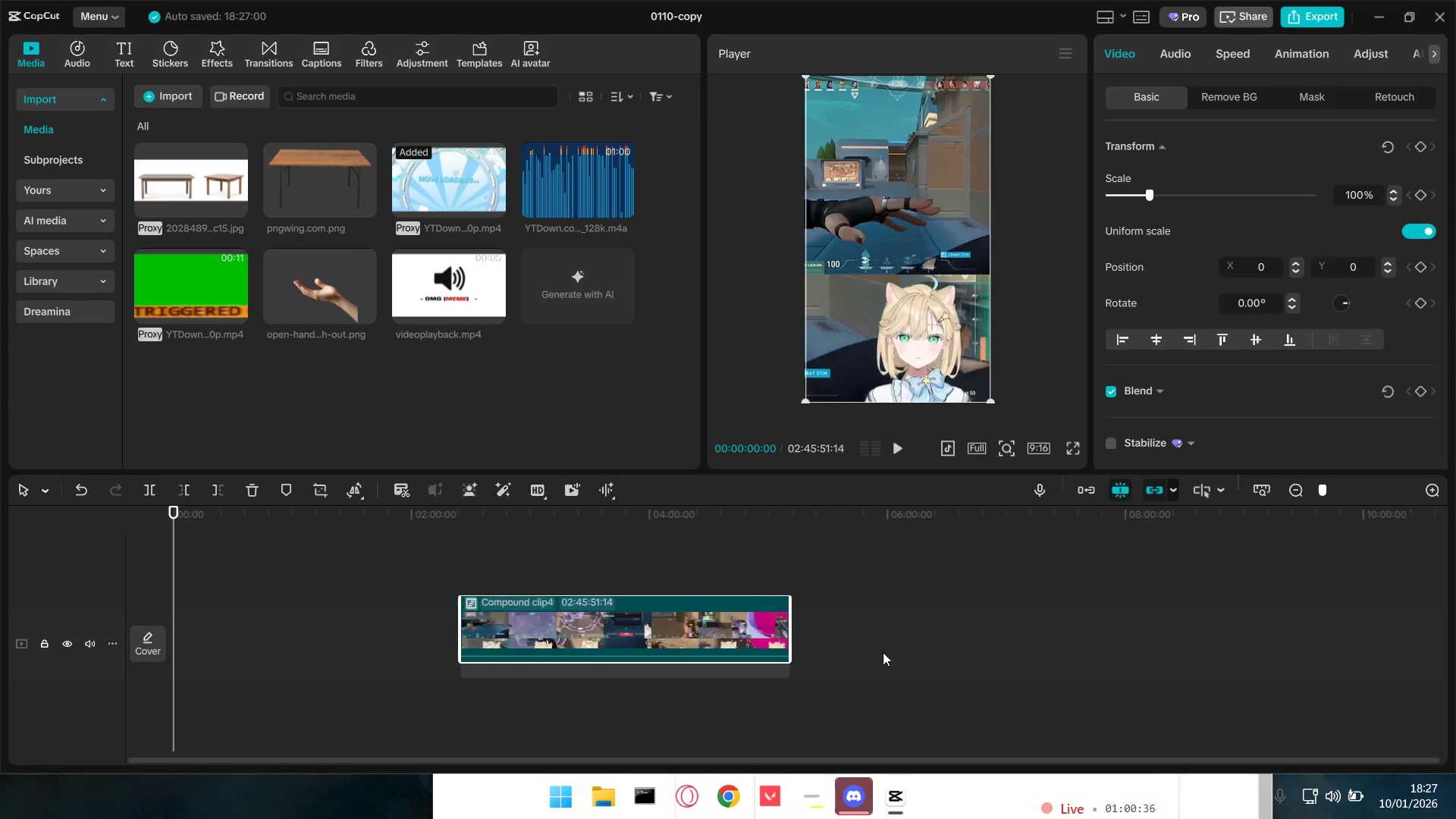 
left_click_drag(start_coordinate=[423, 653], to_coordinate=[1106, 654])
 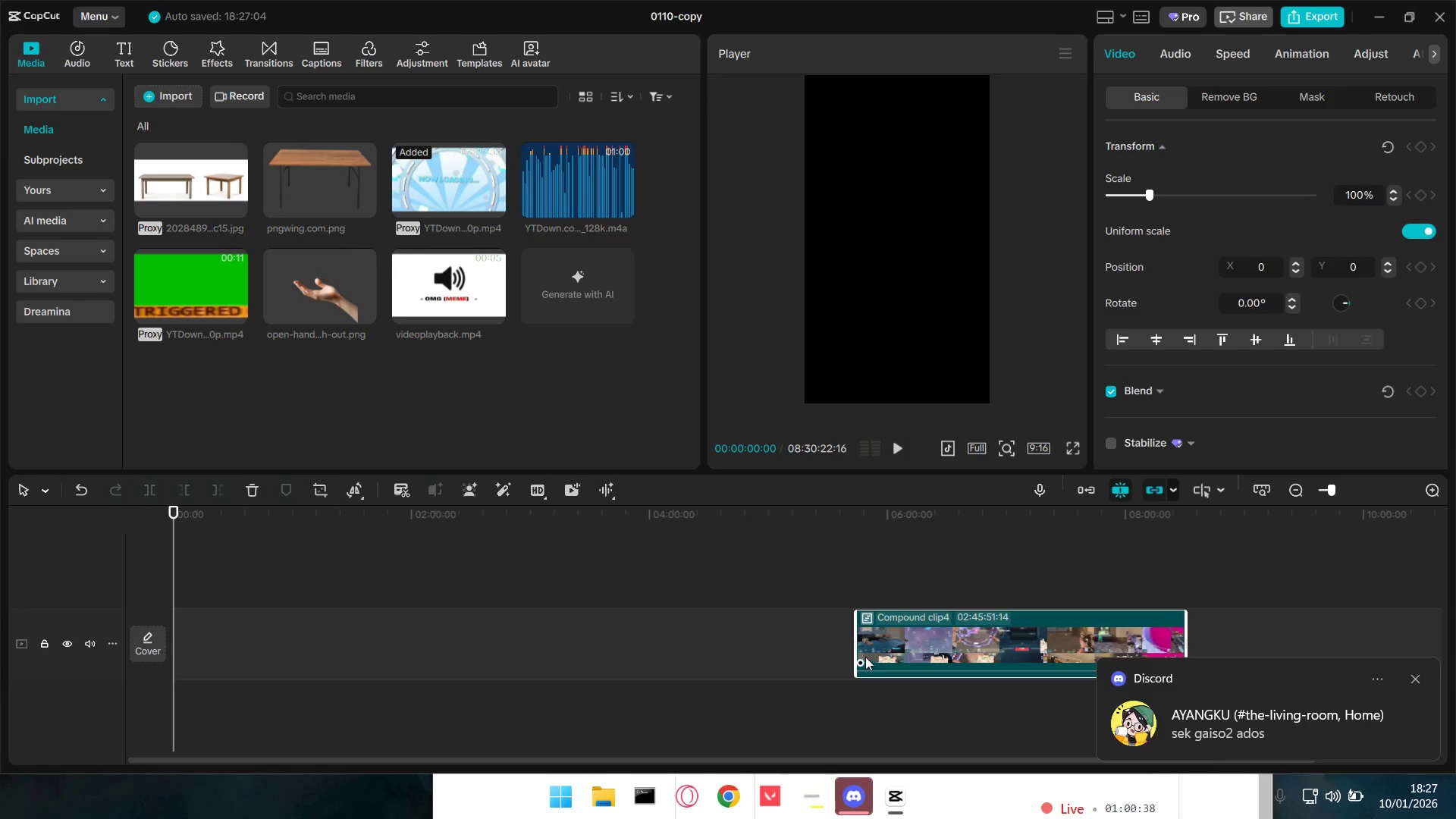 
scroll: coordinate [785, 654], scroll_direction: down, amount: 15.0
 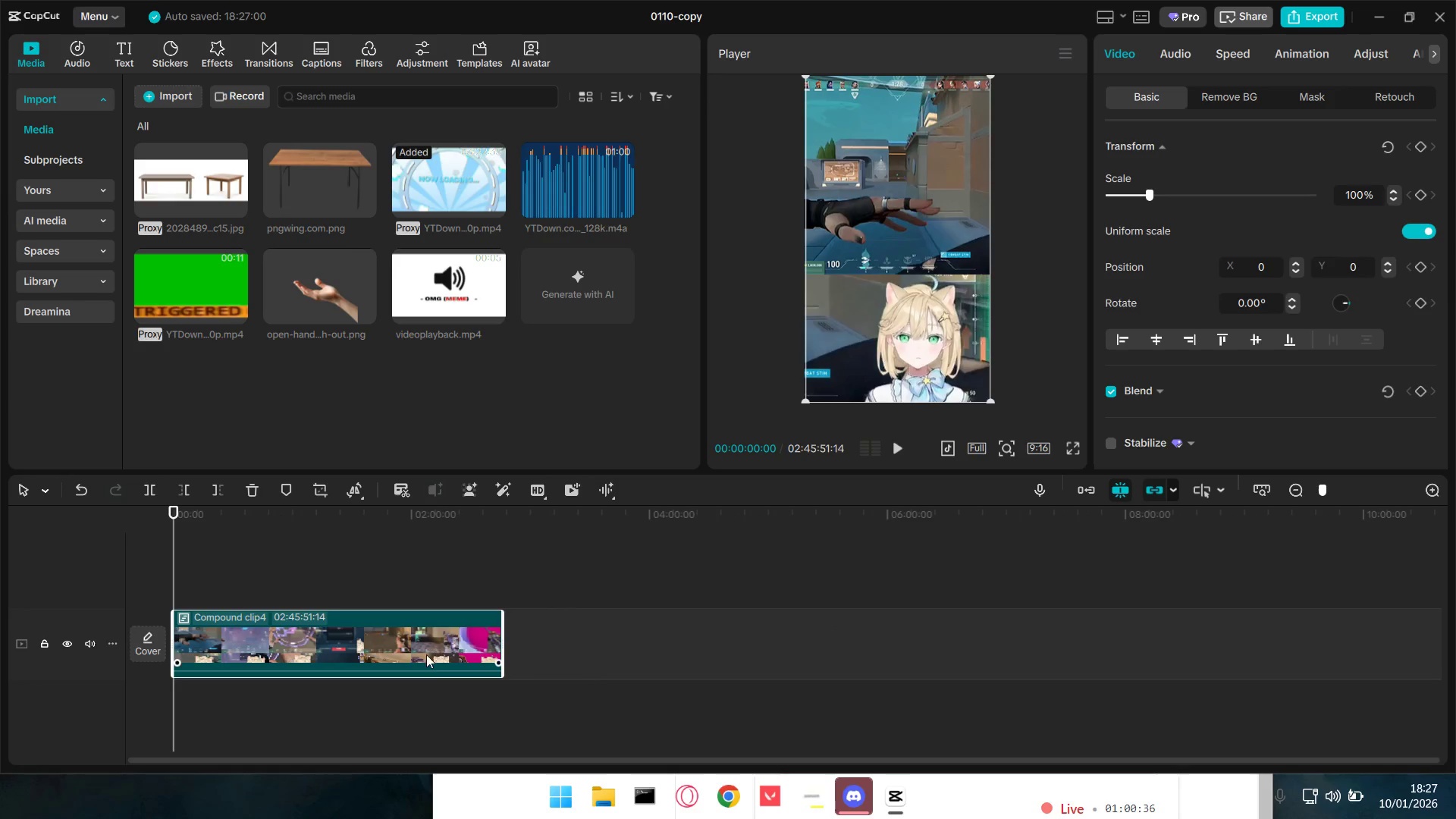 
left_click_drag(start_coordinate=[856, 642], to_coordinate=[563, 634])
 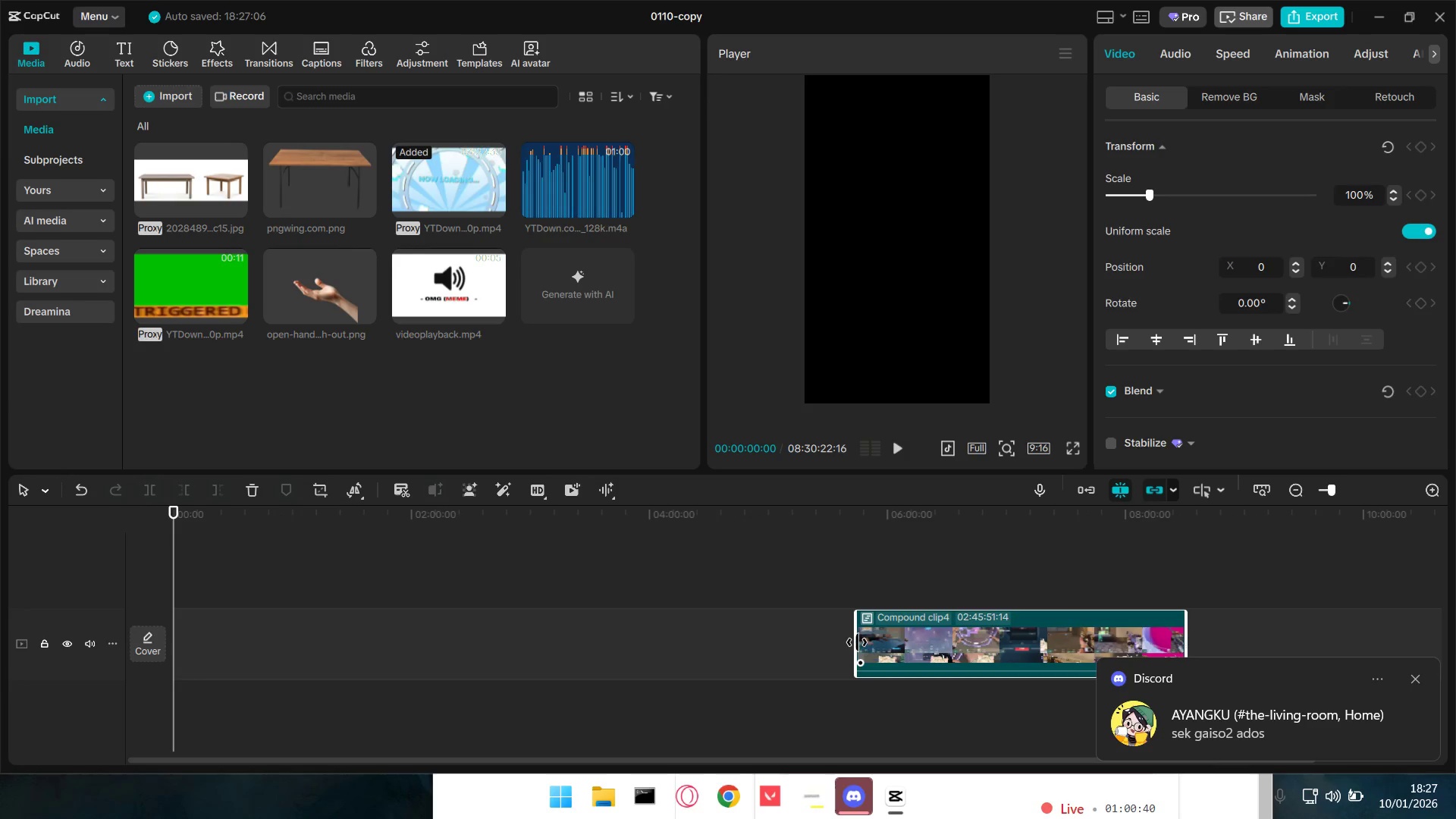 
left_click_drag(start_coordinate=[857, 642], to_coordinate=[705, 644])
 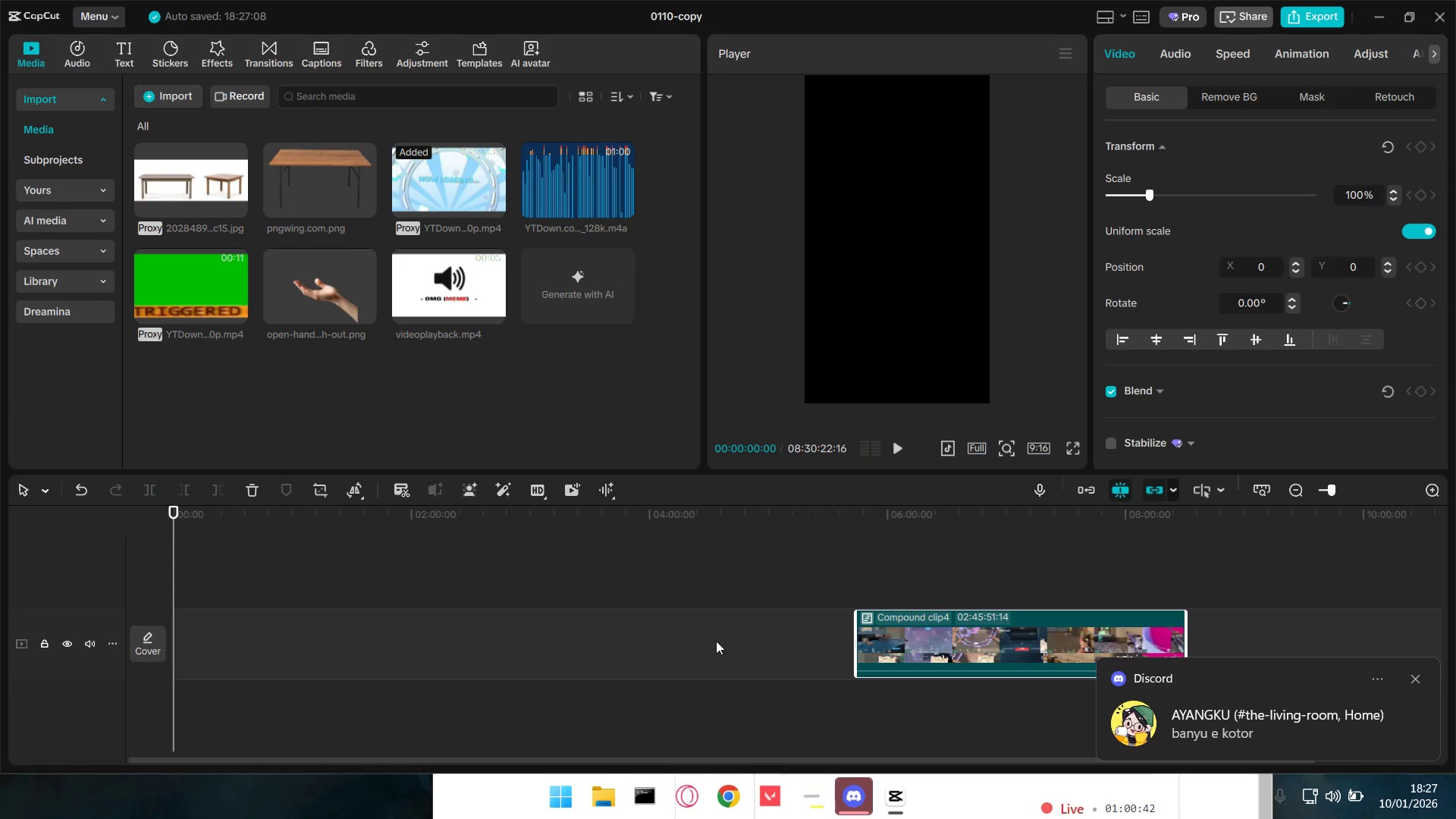 
key(Control+Z)
 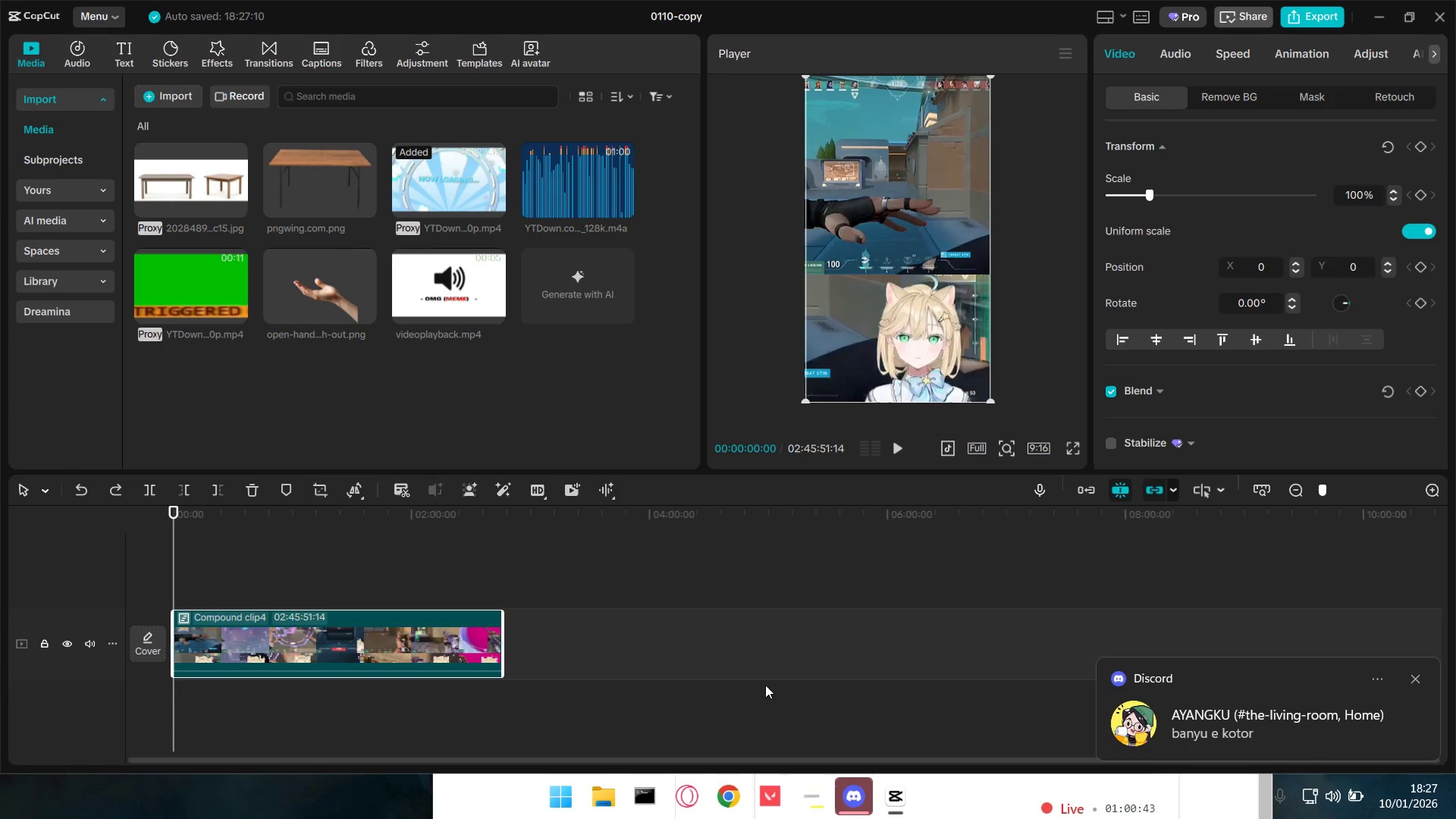 
key(Control+Z)
 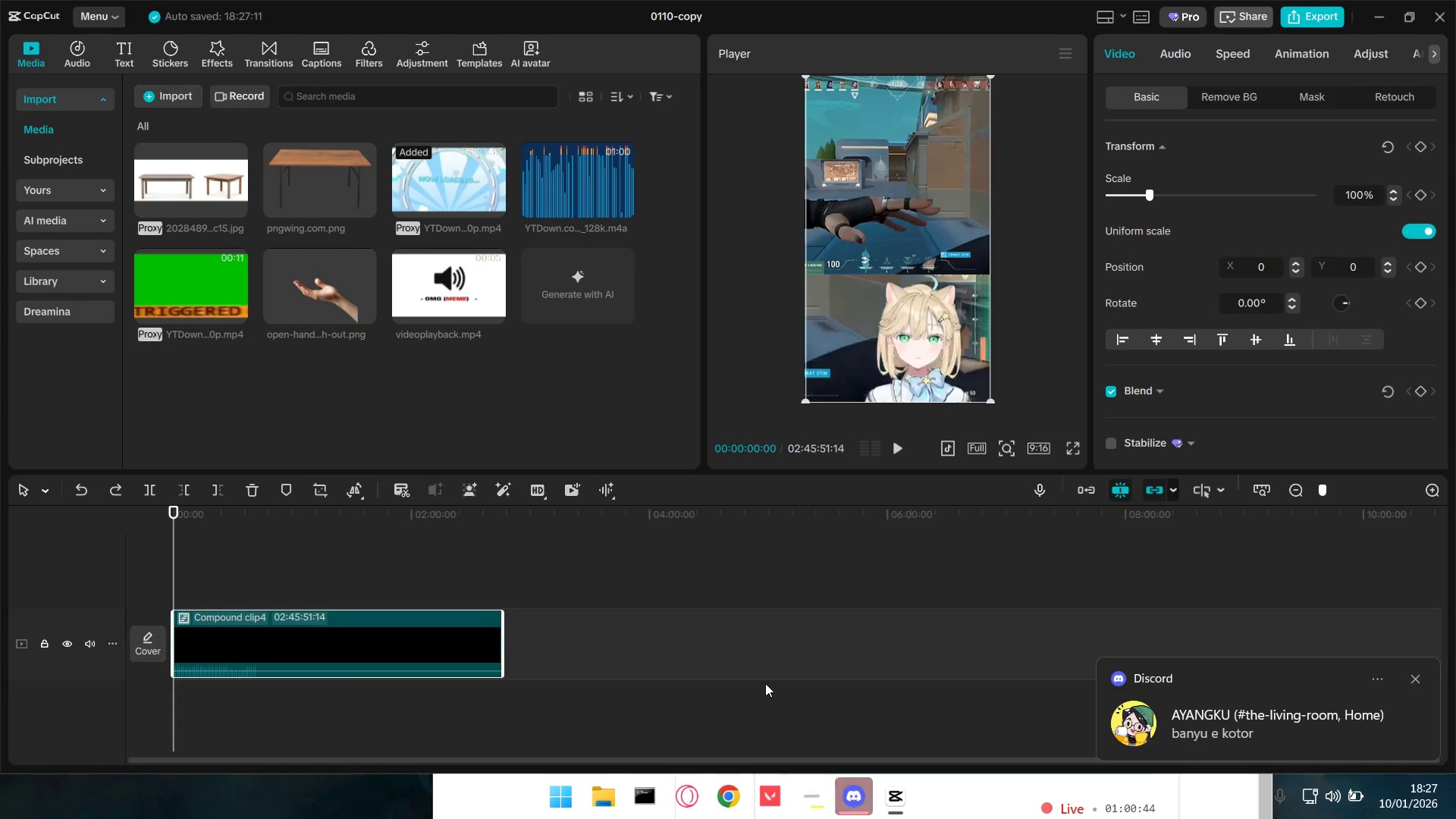 
key(Control+Z)
 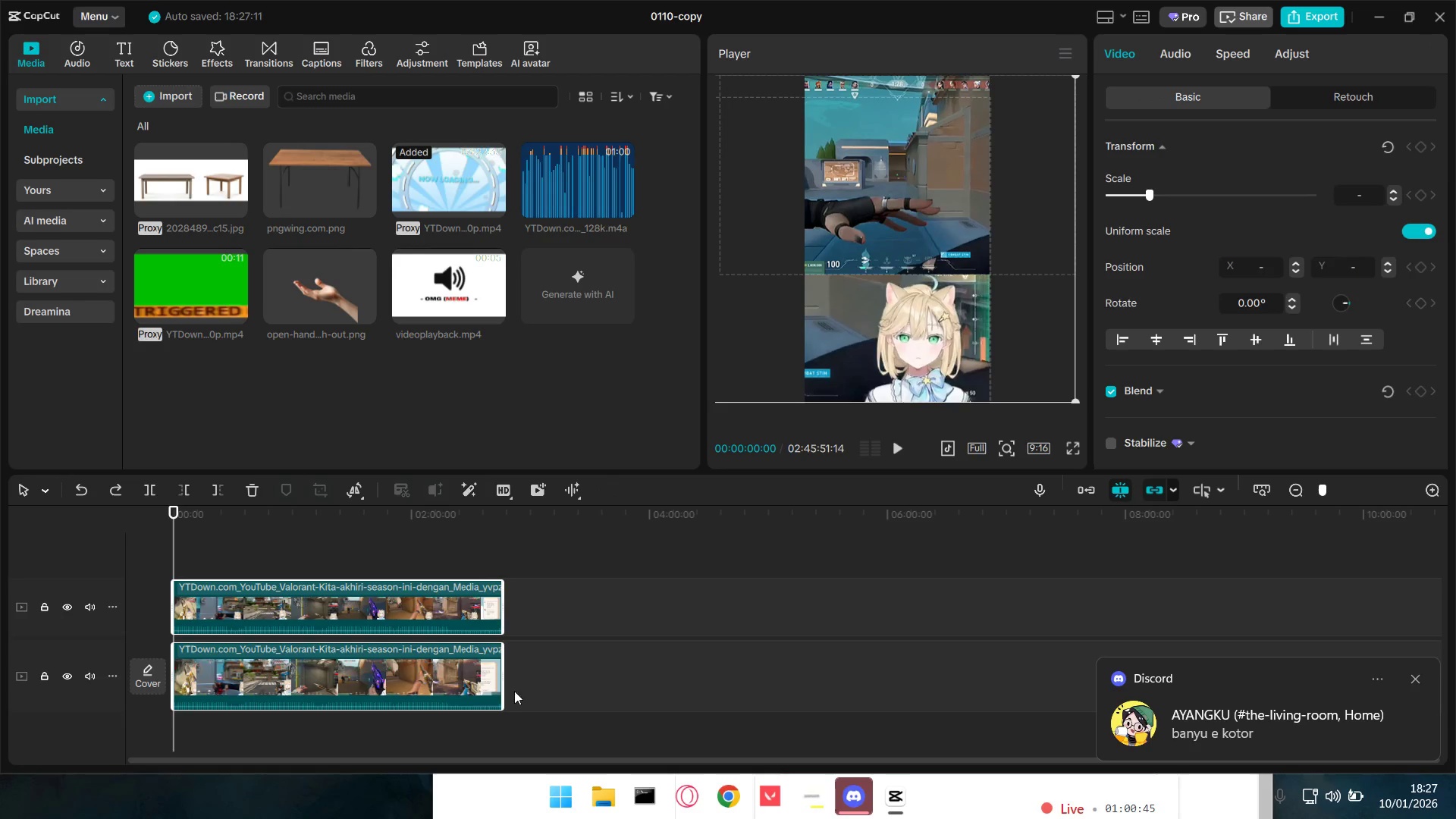 
left_click_drag(start_coordinate=[428, 676], to_coordinate=[1005, 672])
 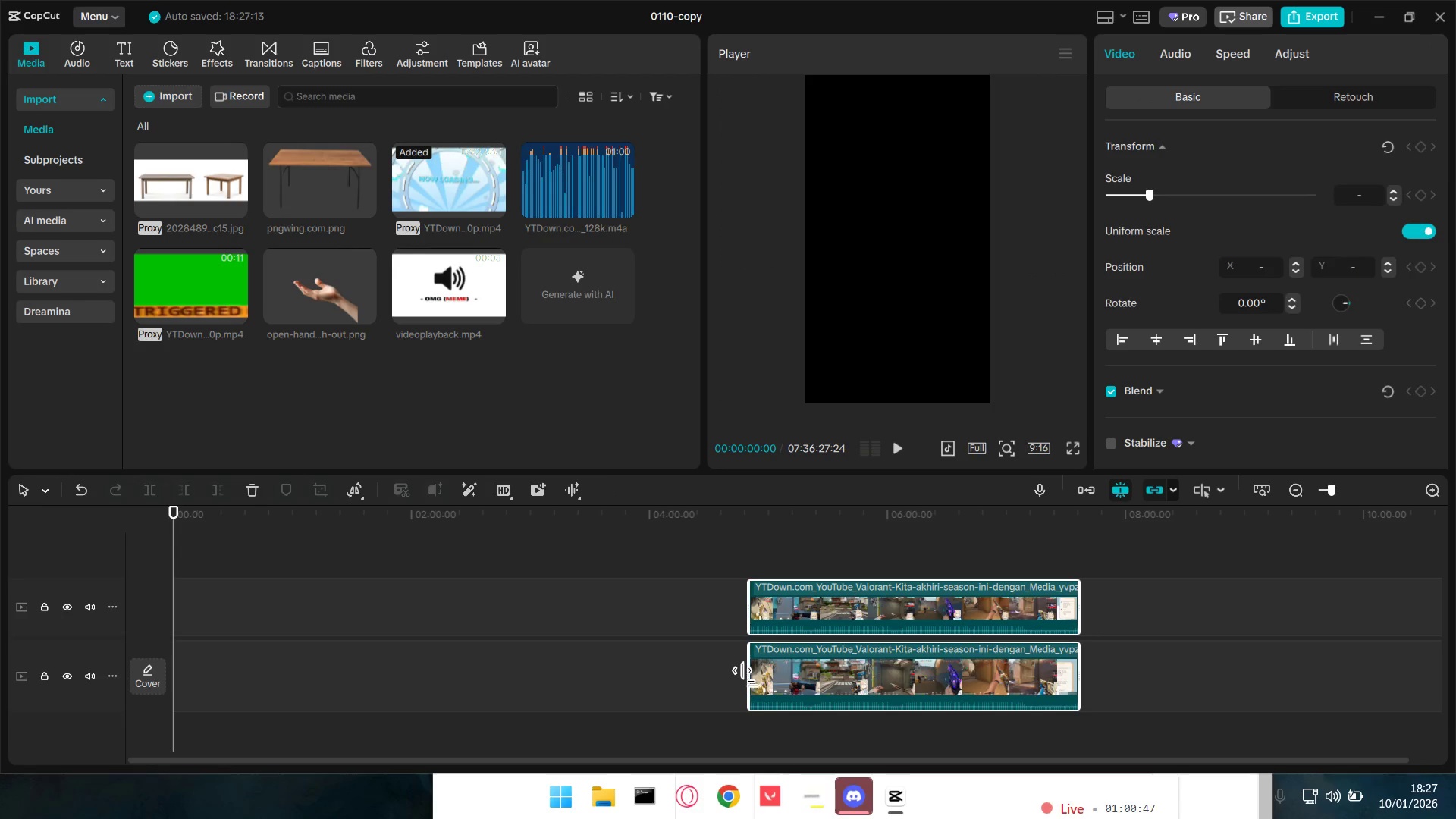 
left_click_drag(start_coordinate=[749, 677], to_coordinate=[130, 668])
 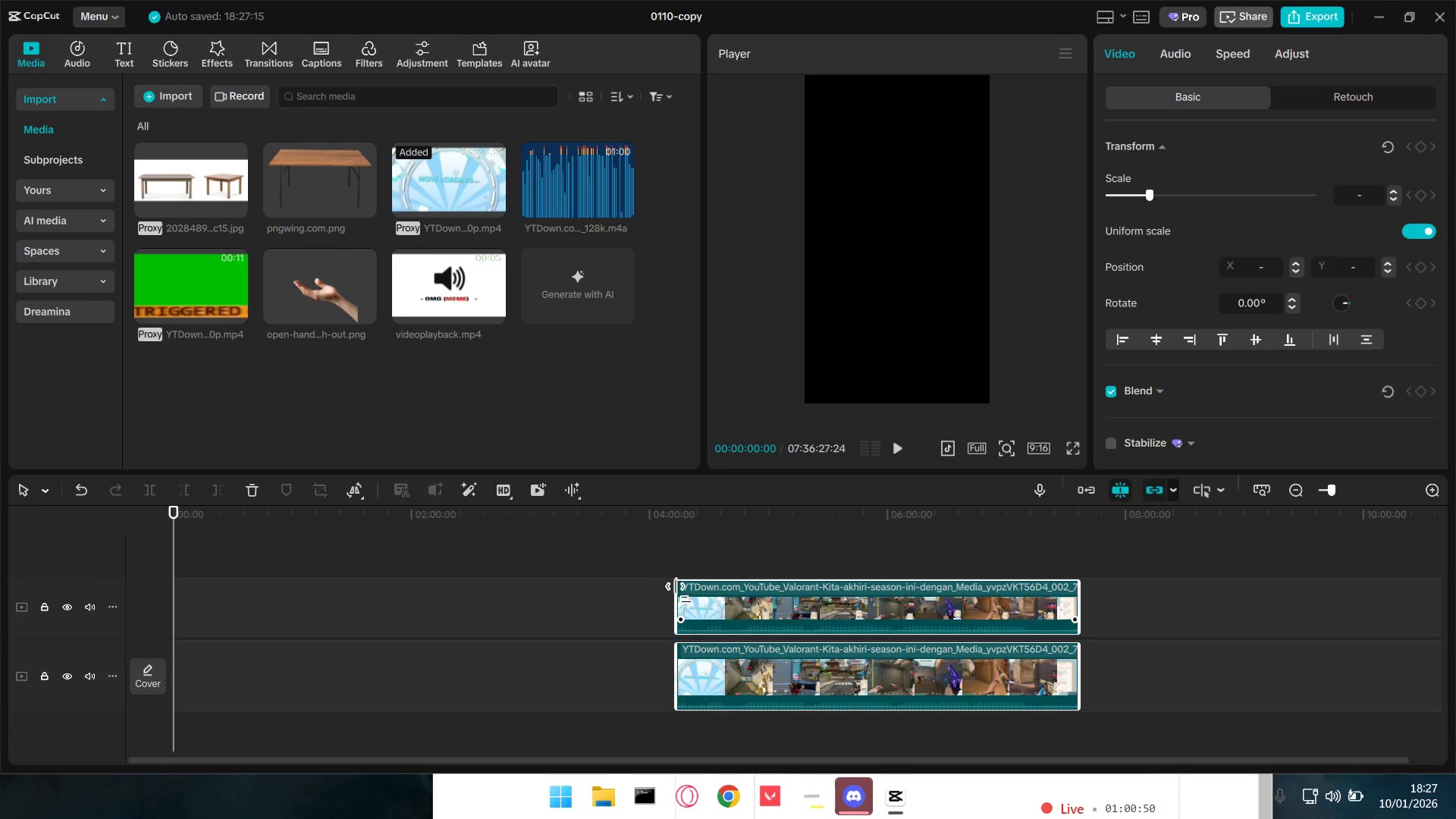 
left_click_drag(start_coordinate=[682, 610], to_coordinate=[749, 634])
 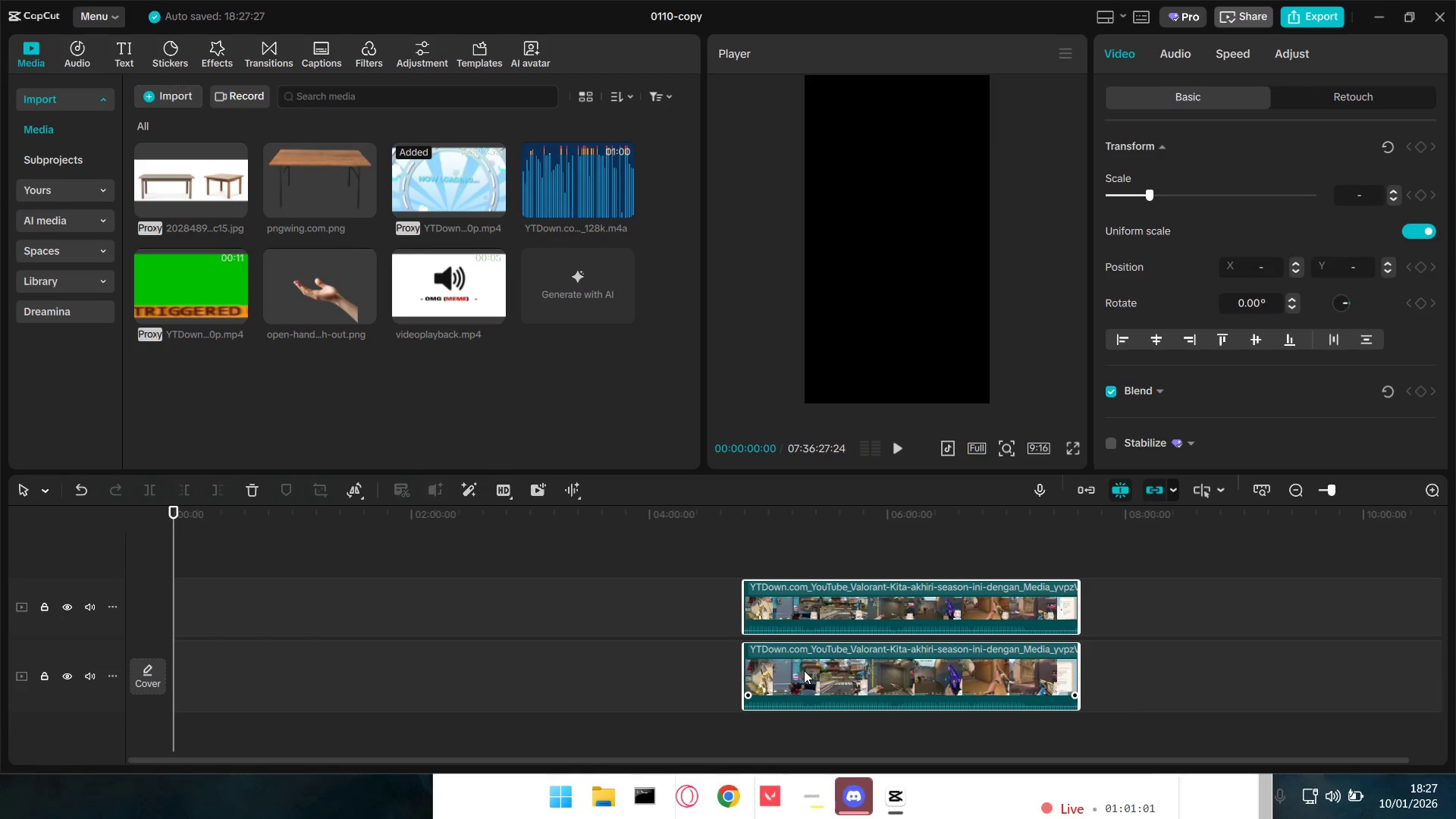 
right_click([804, 670])
 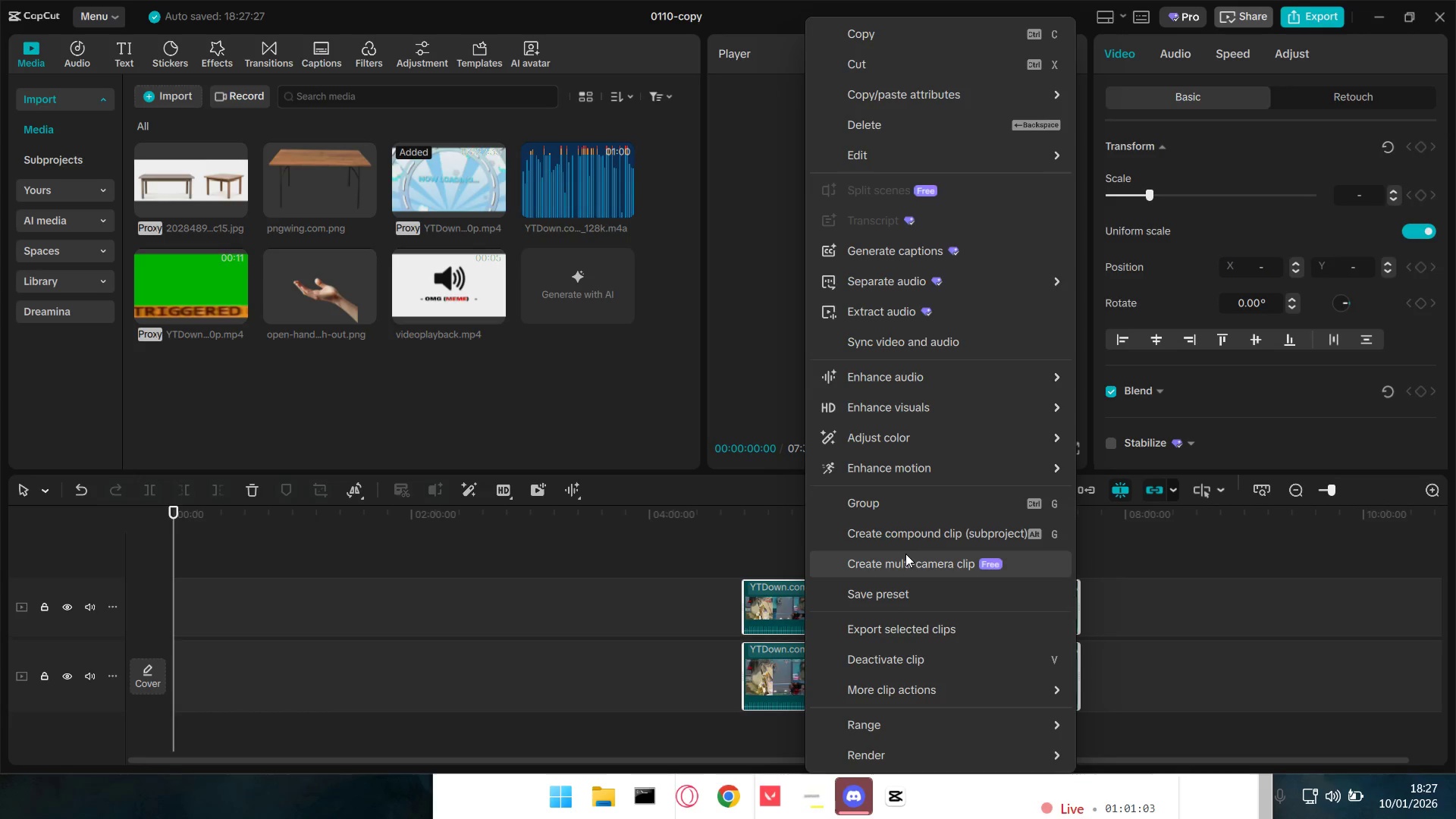 
left_click([911, 534])
 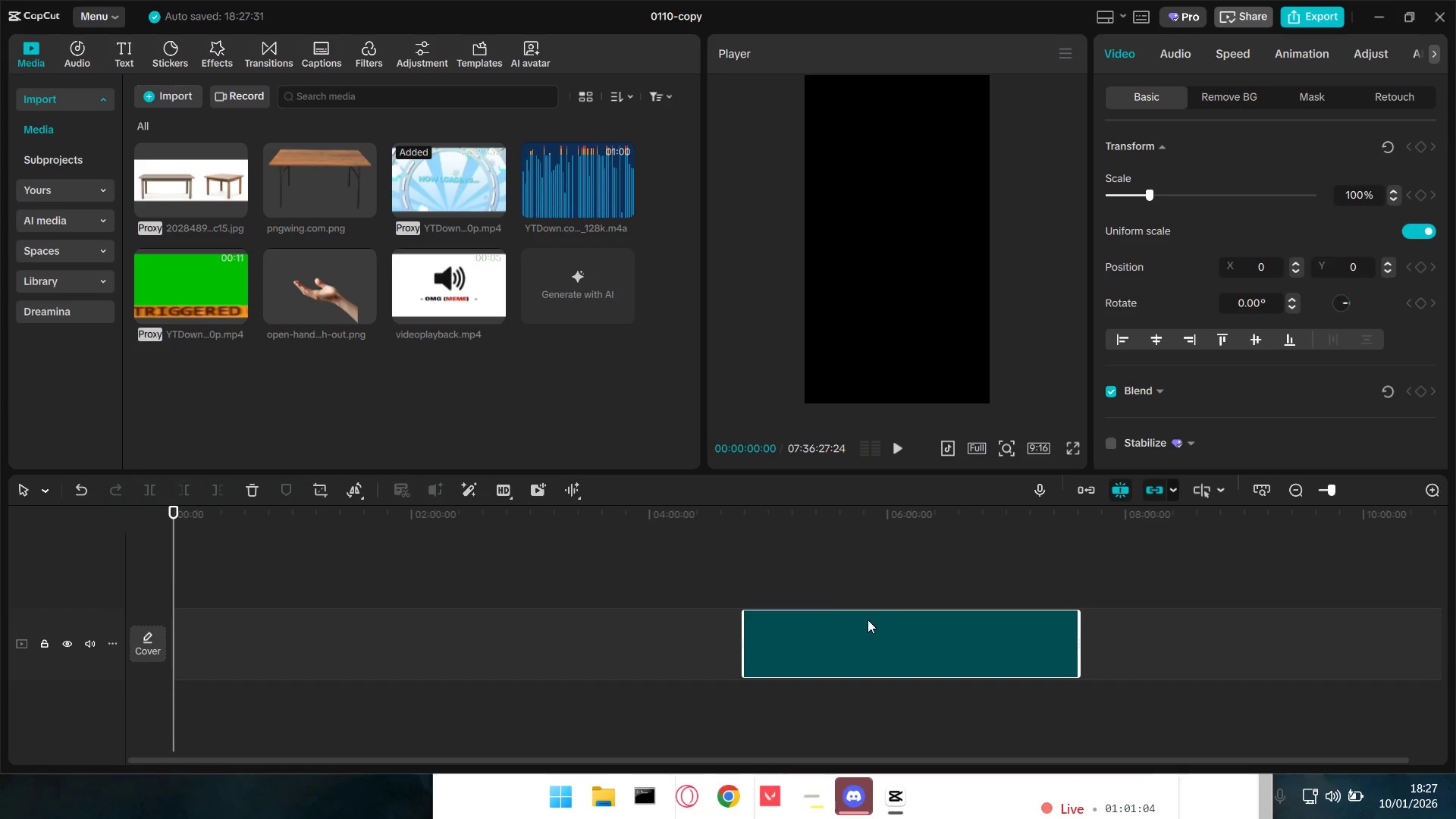 
left_click_drag(start_coordinate=[864, 631], to_coordinate=[204, 635])
 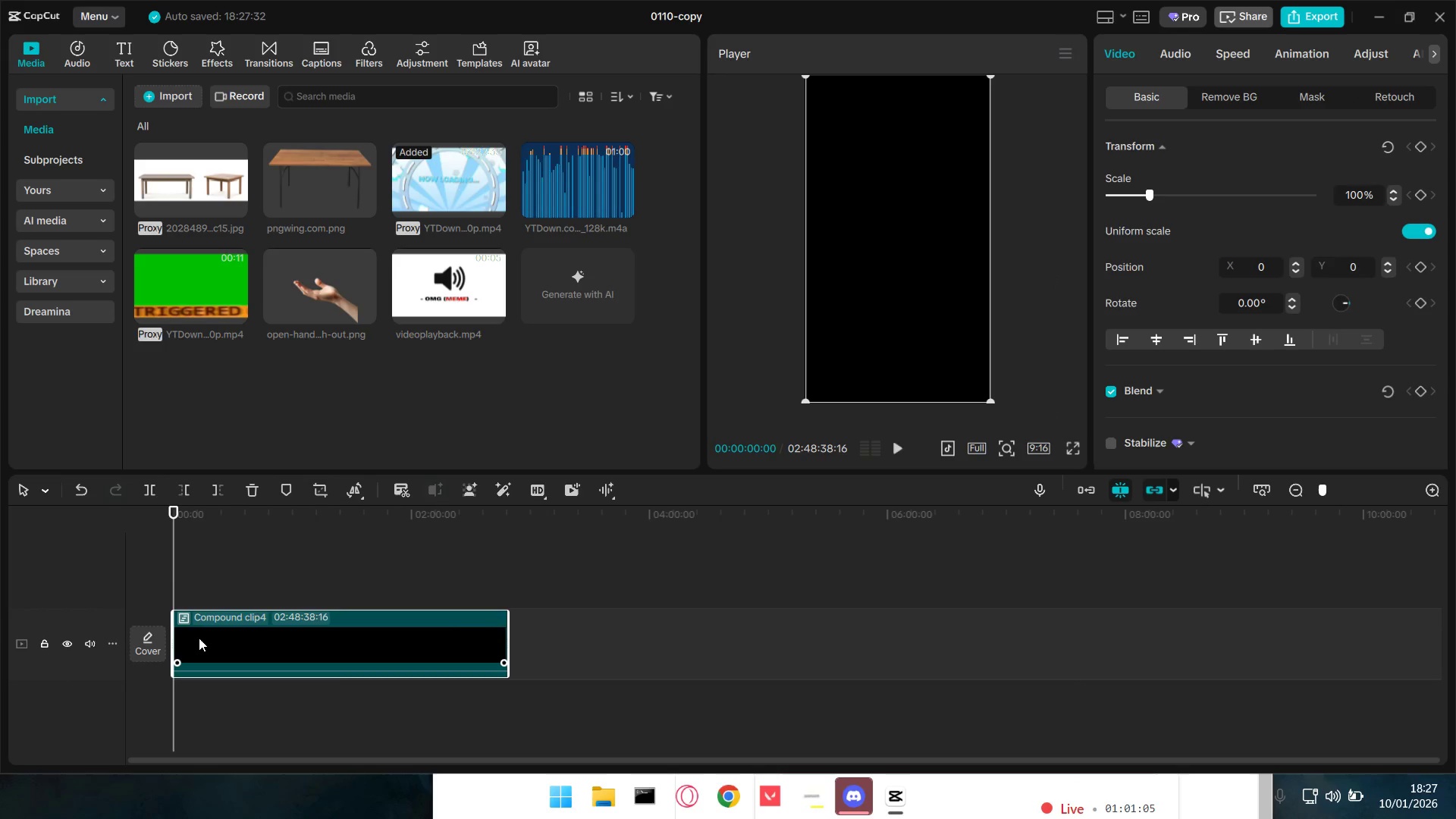 
key(Space)
 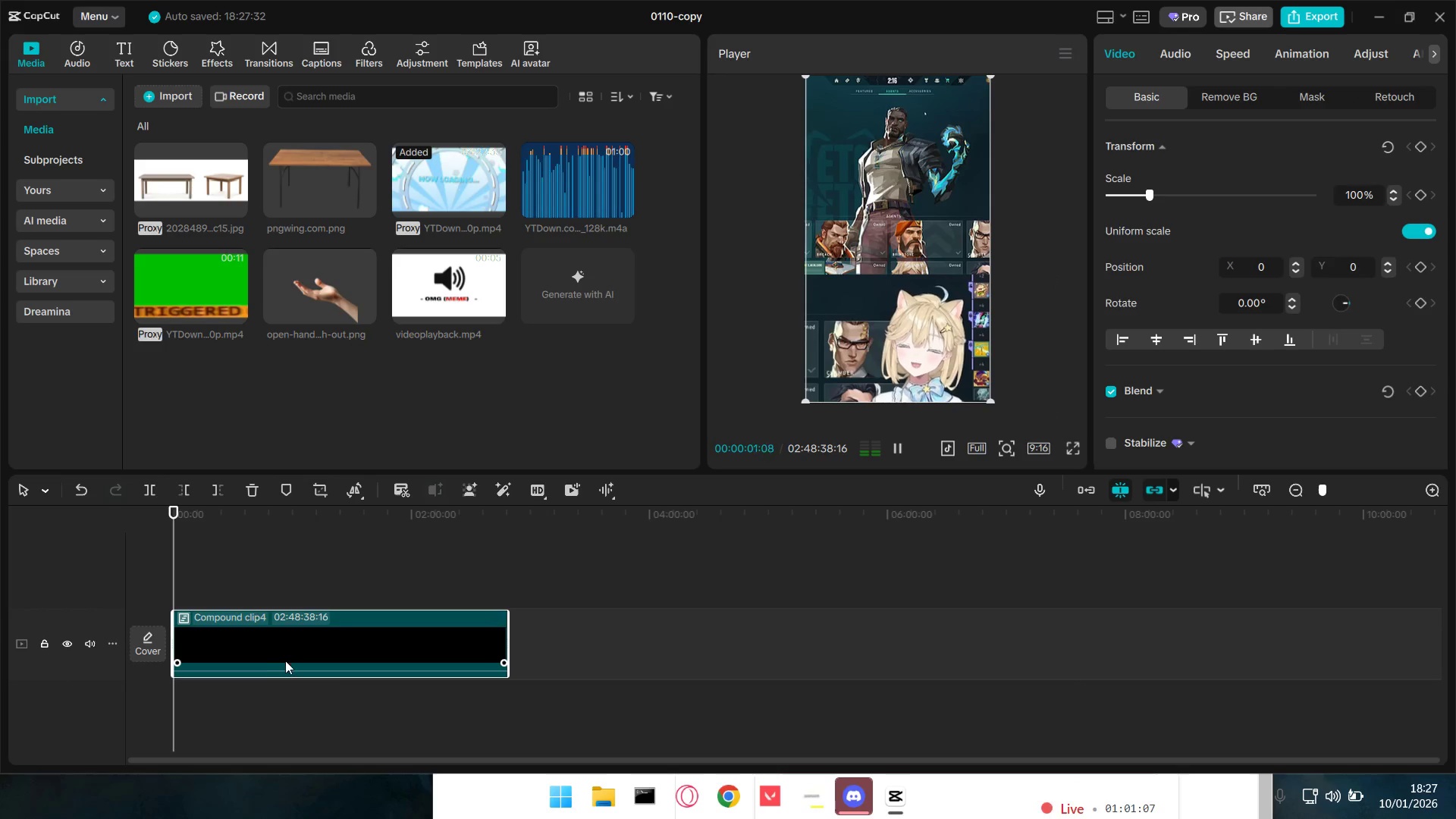 
hold_key(key=ControlLeft, duration=1.5)
scroll: coordinate [290, 670], scroll_direction: up, amount: 9.0
 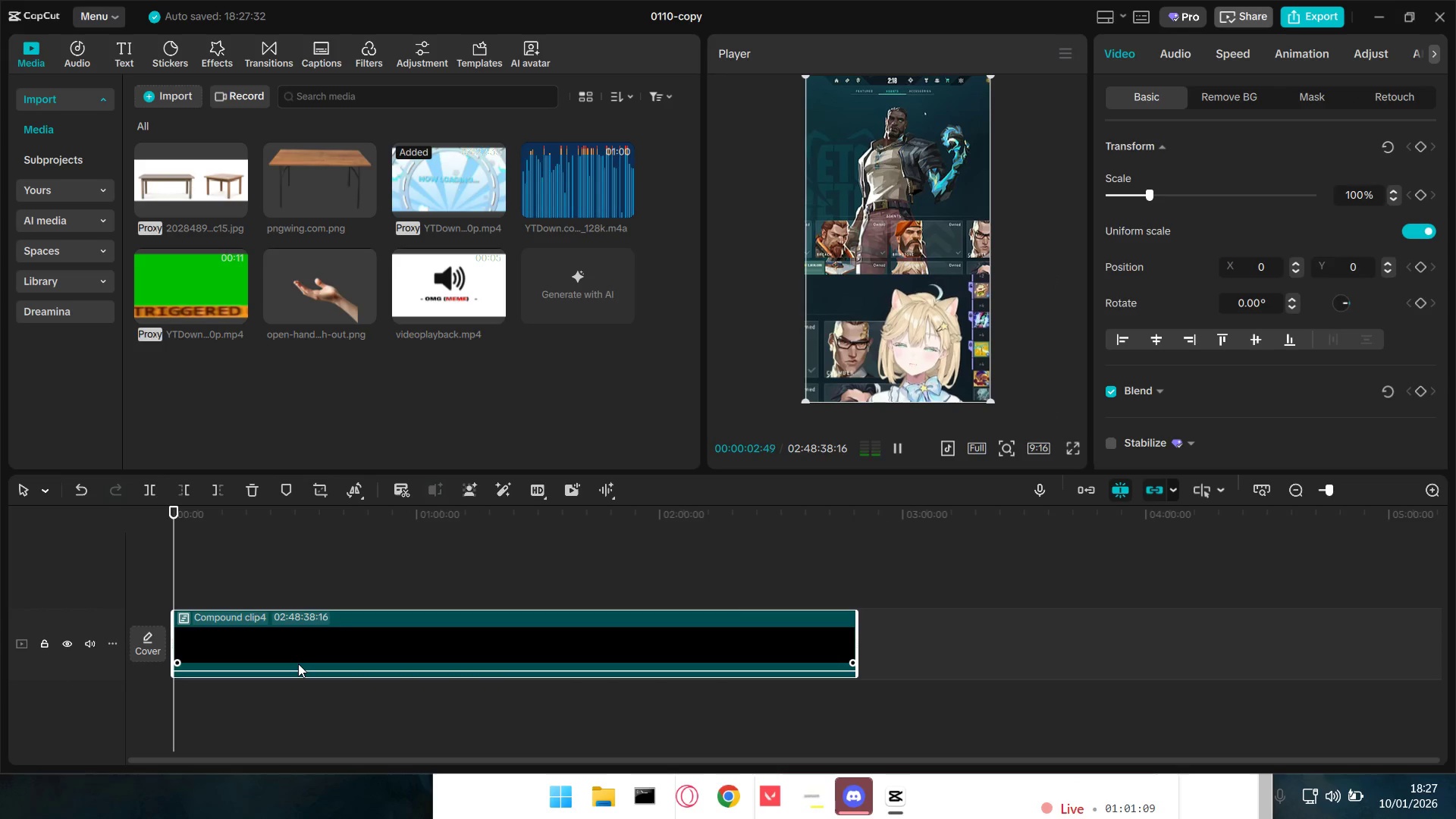 
key(Control+ControlLeft)
 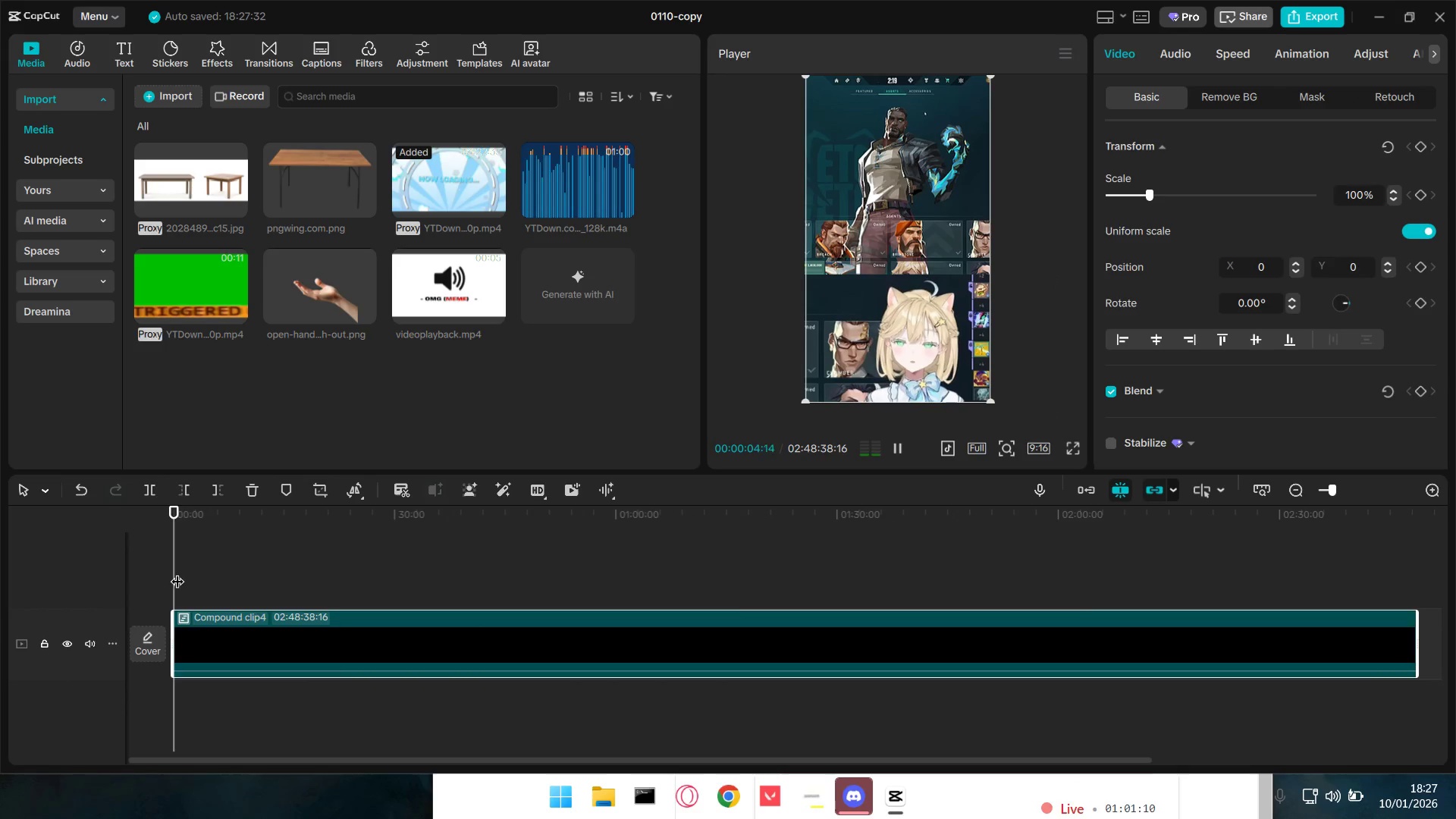 
scroll: coordinate [298, 664], scroll_direction: up, amount: 4.0
 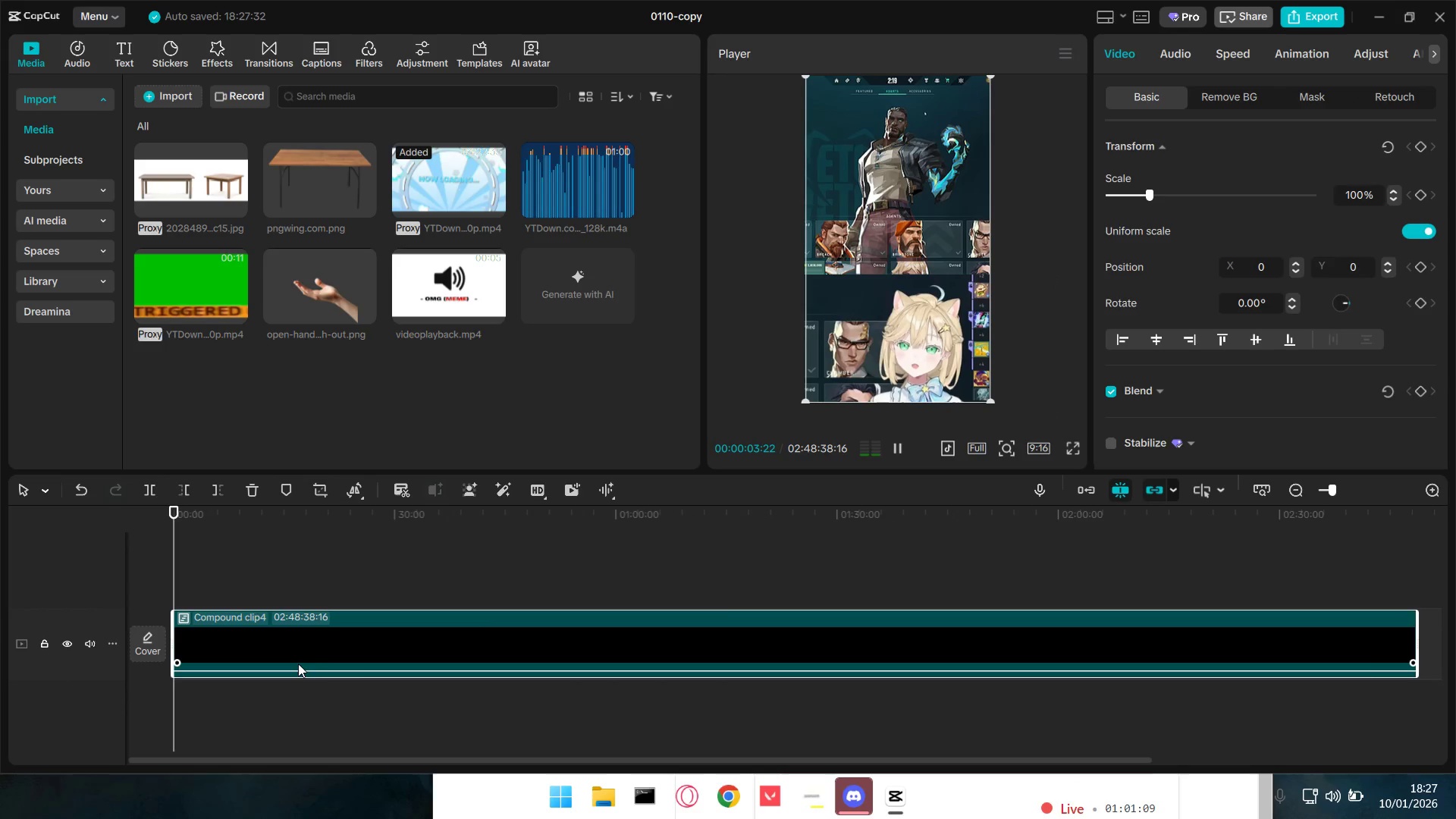 
left_click_drag(start_coordinate=[176, 574], to_coordinate=[318, 585])
 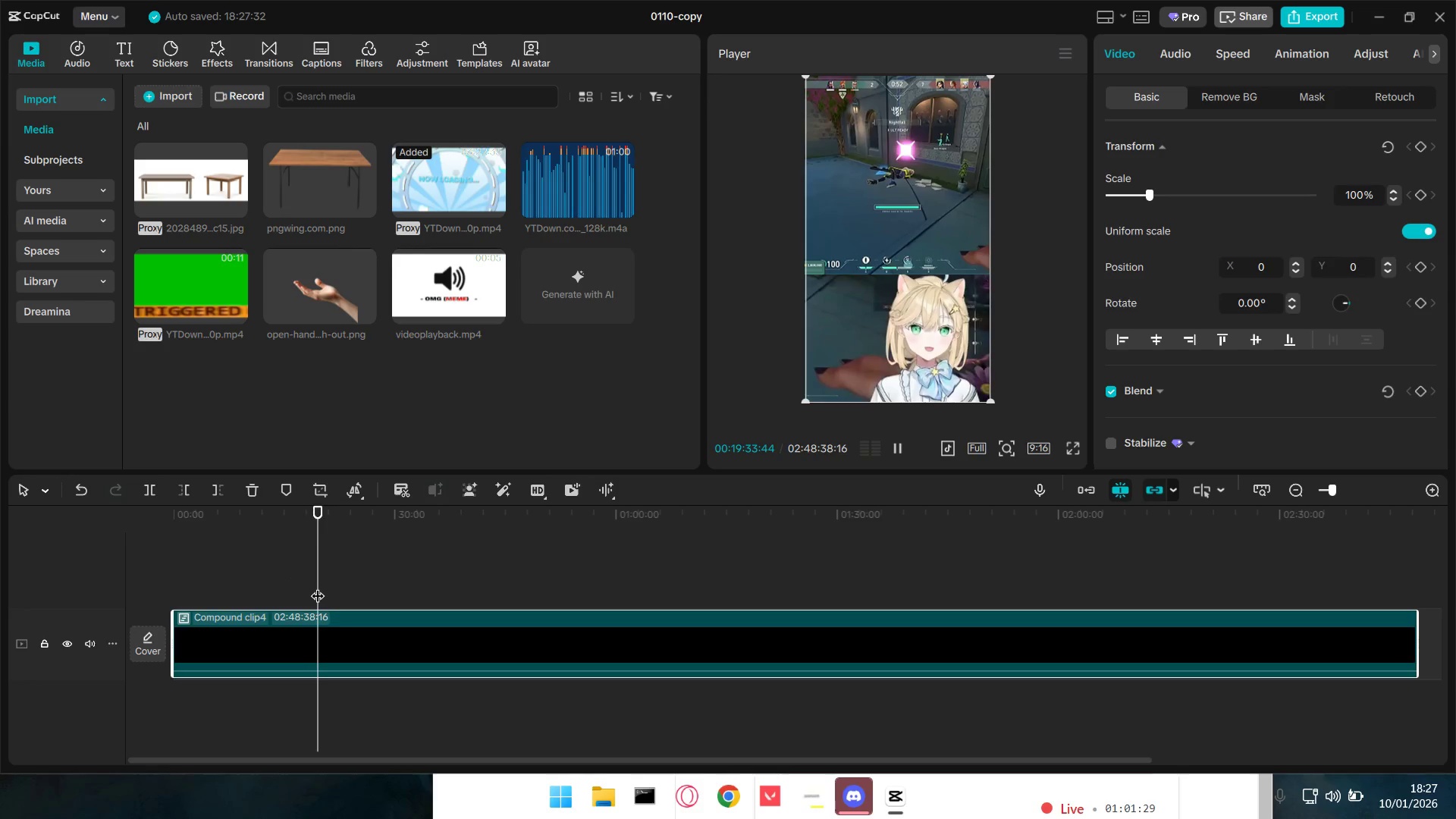 
key(Space)
 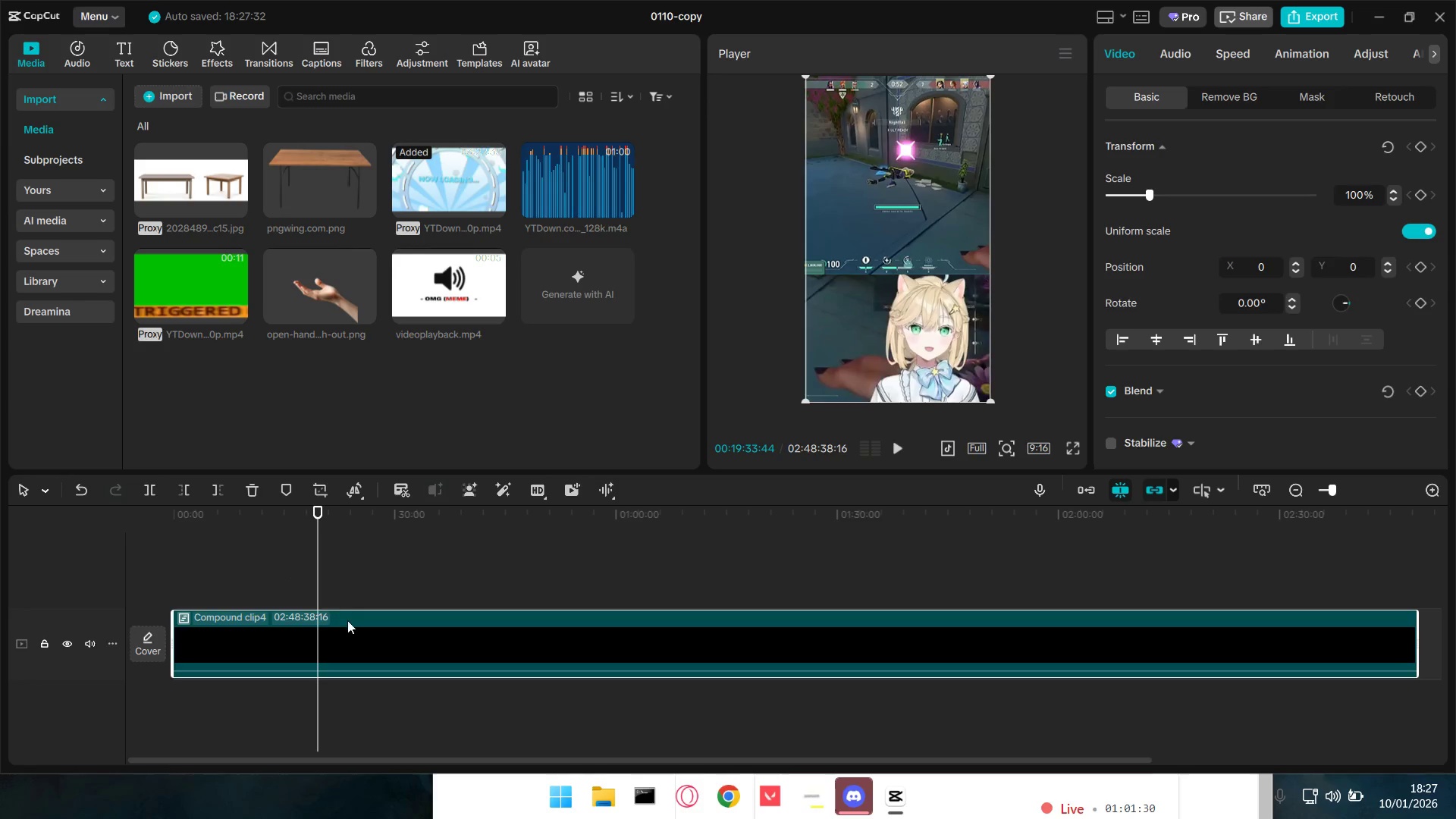 
key(Space)
 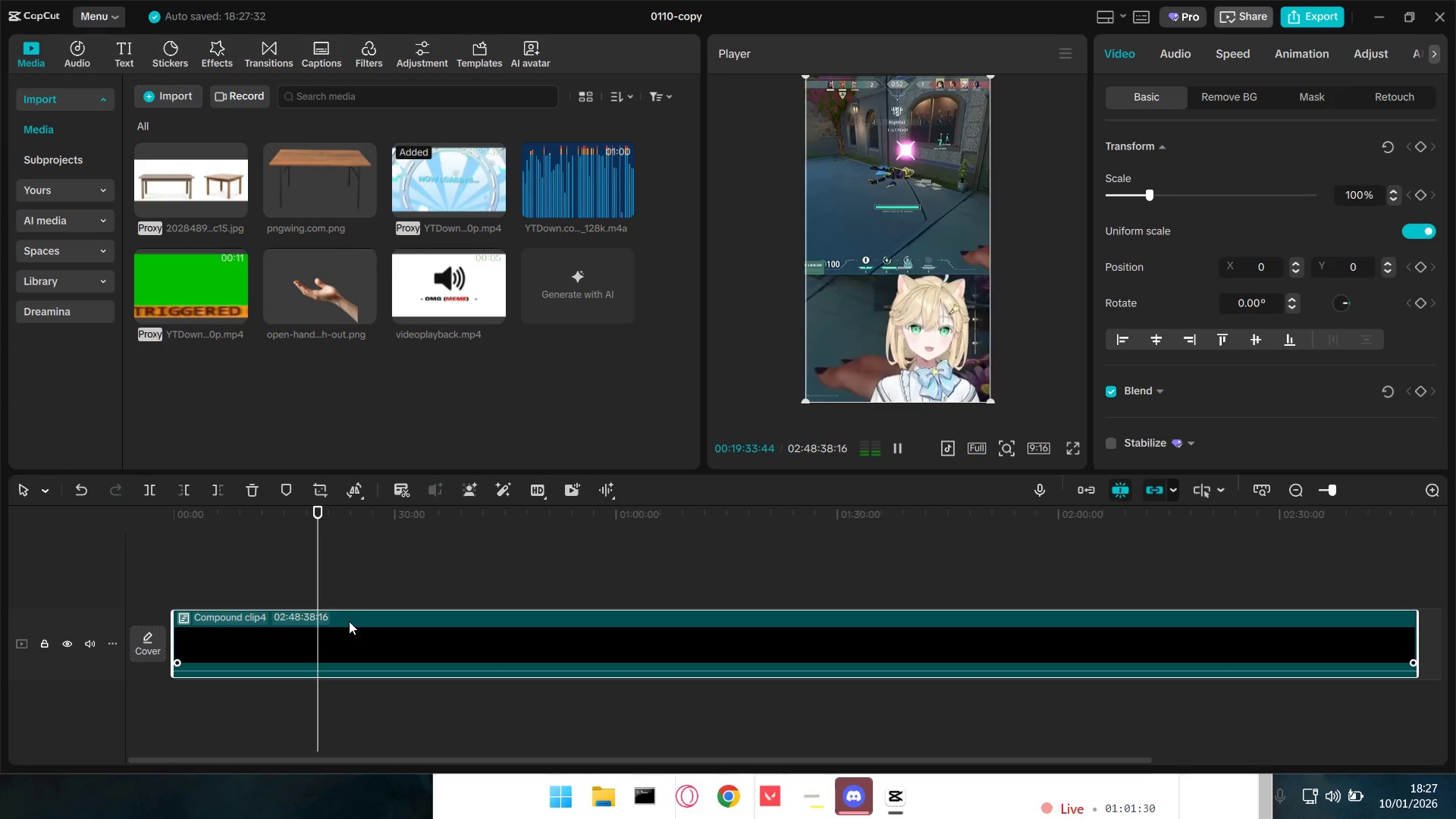 
mouse_move([375, 610])
 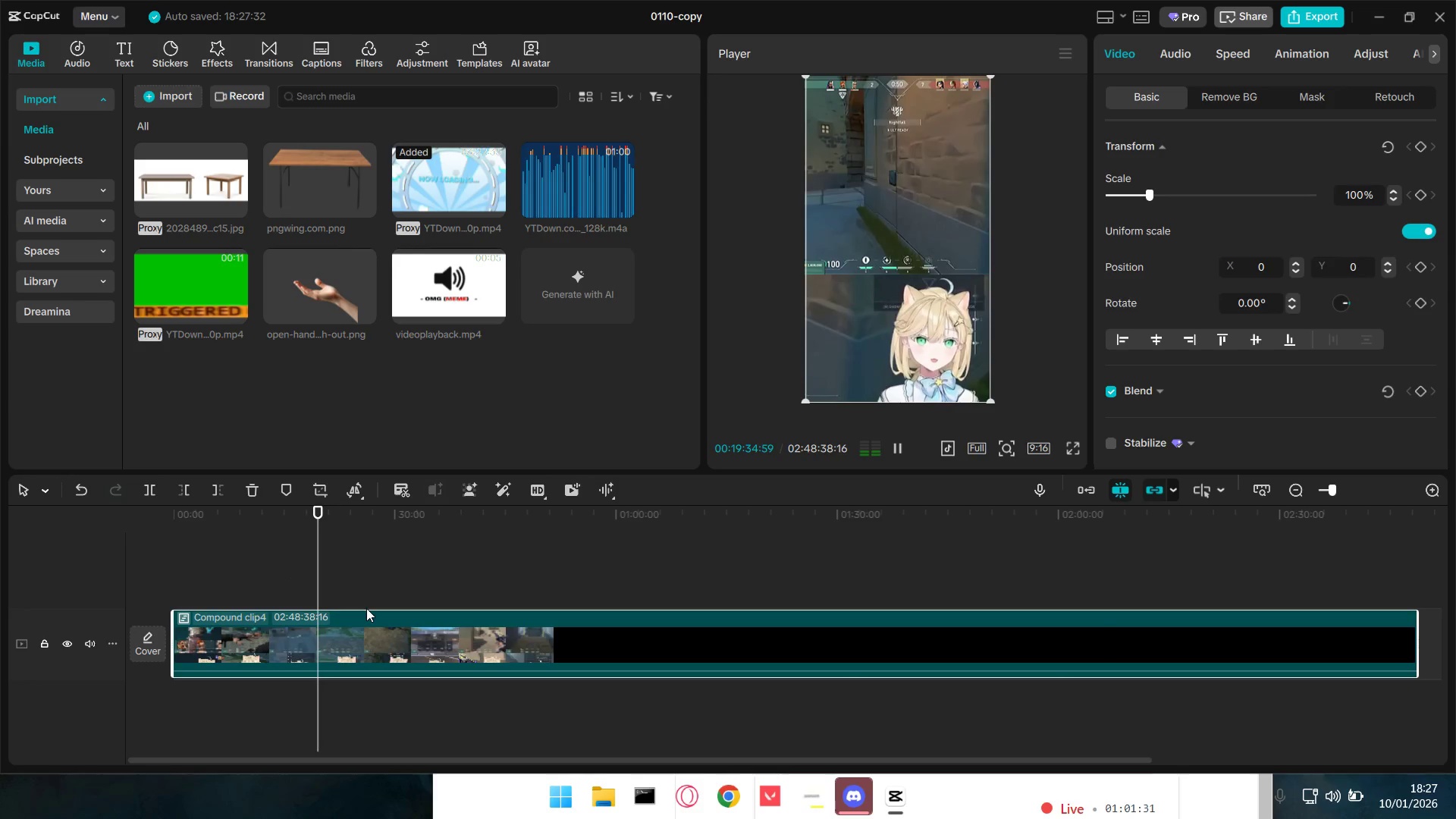 
hold_key(key=ControlLeft, duration=0.56)
scroll: coordinate [392, 621], scroll_direction: up, amount: 4.0
 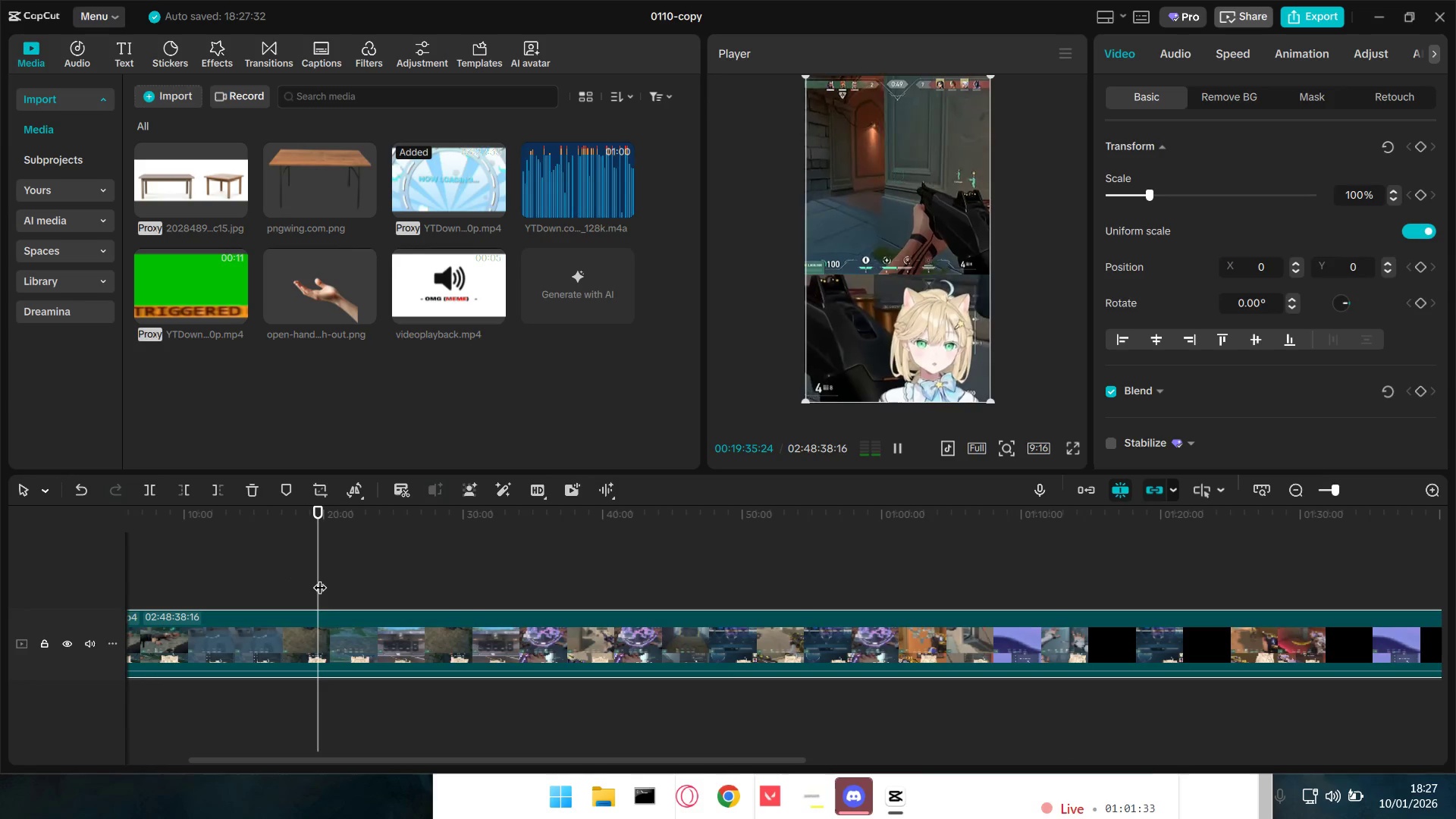 
left_click_drag(start_coordinate=[319, 577], to_coordinate=[374, 576])
 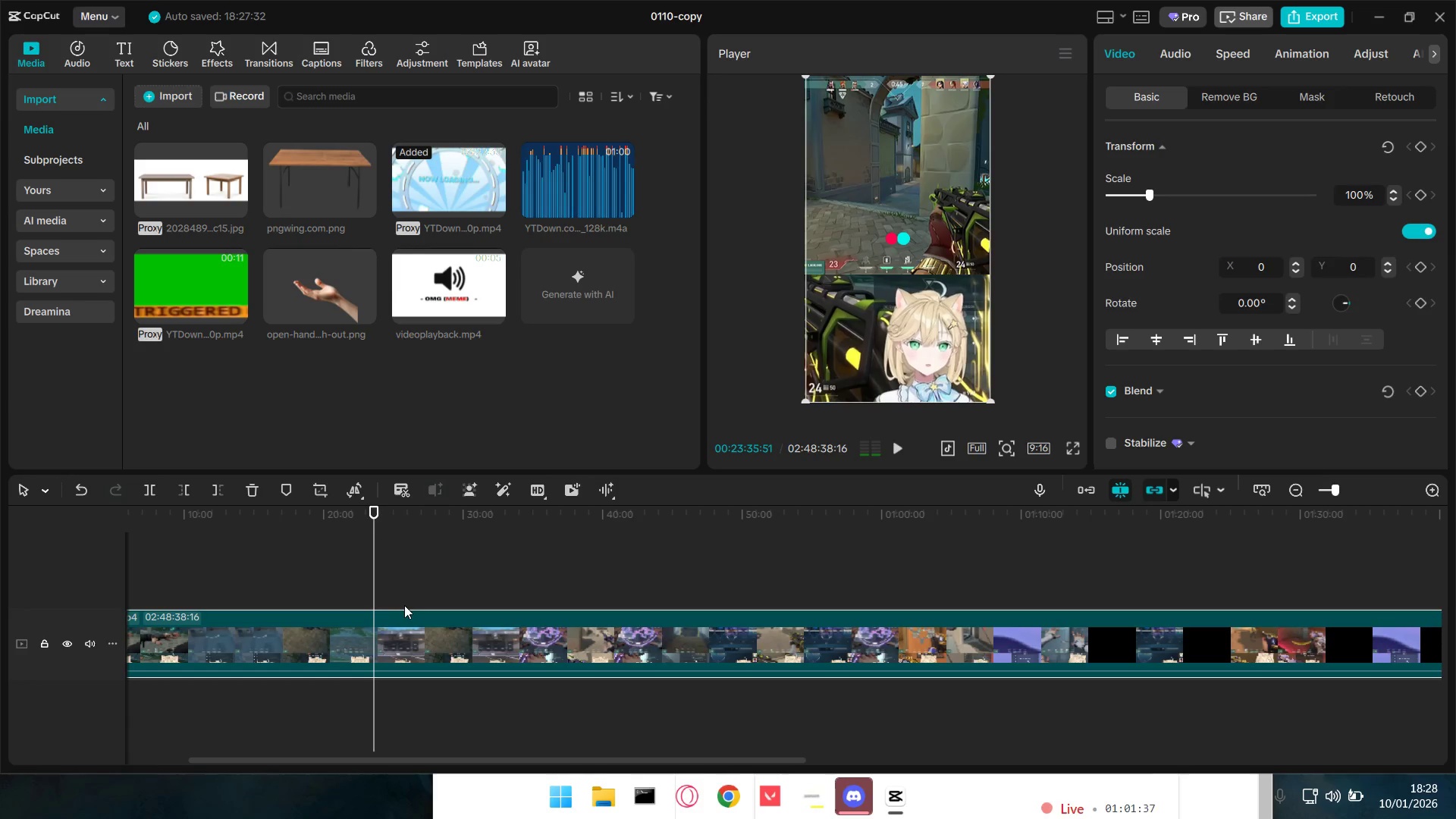 
key(Space)
 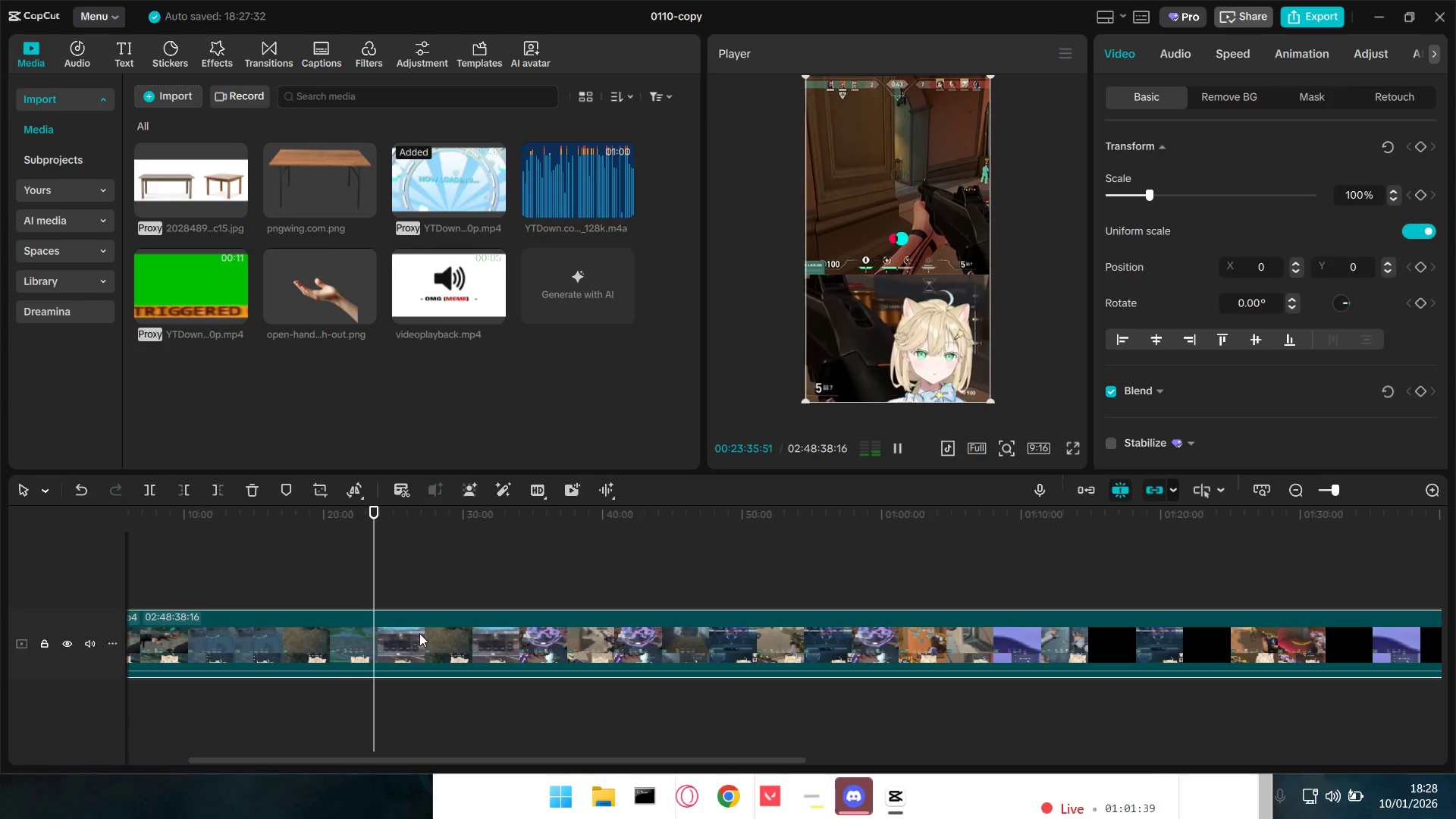 
left_click([419, 633])
 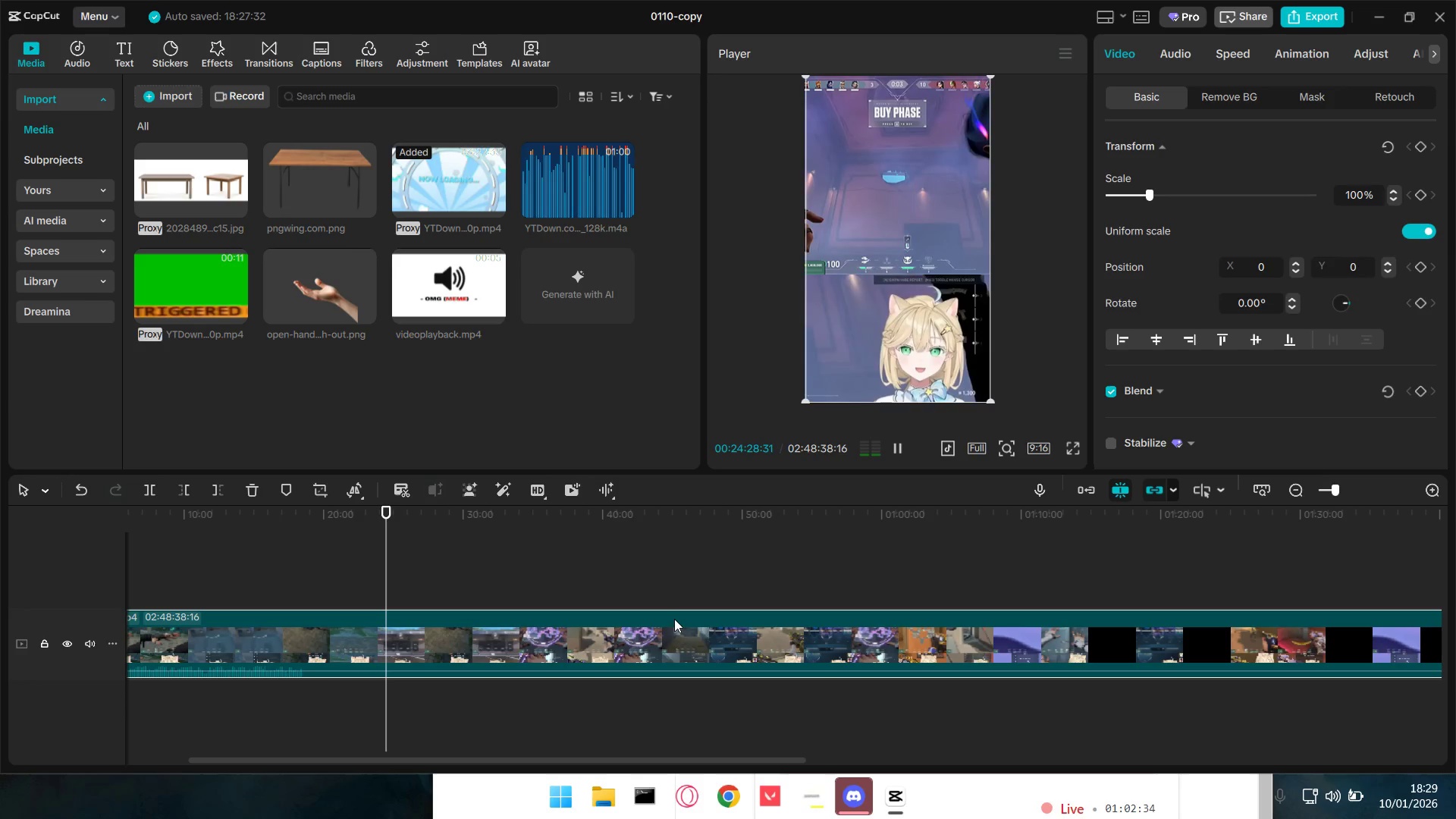 
wait(59.16)
 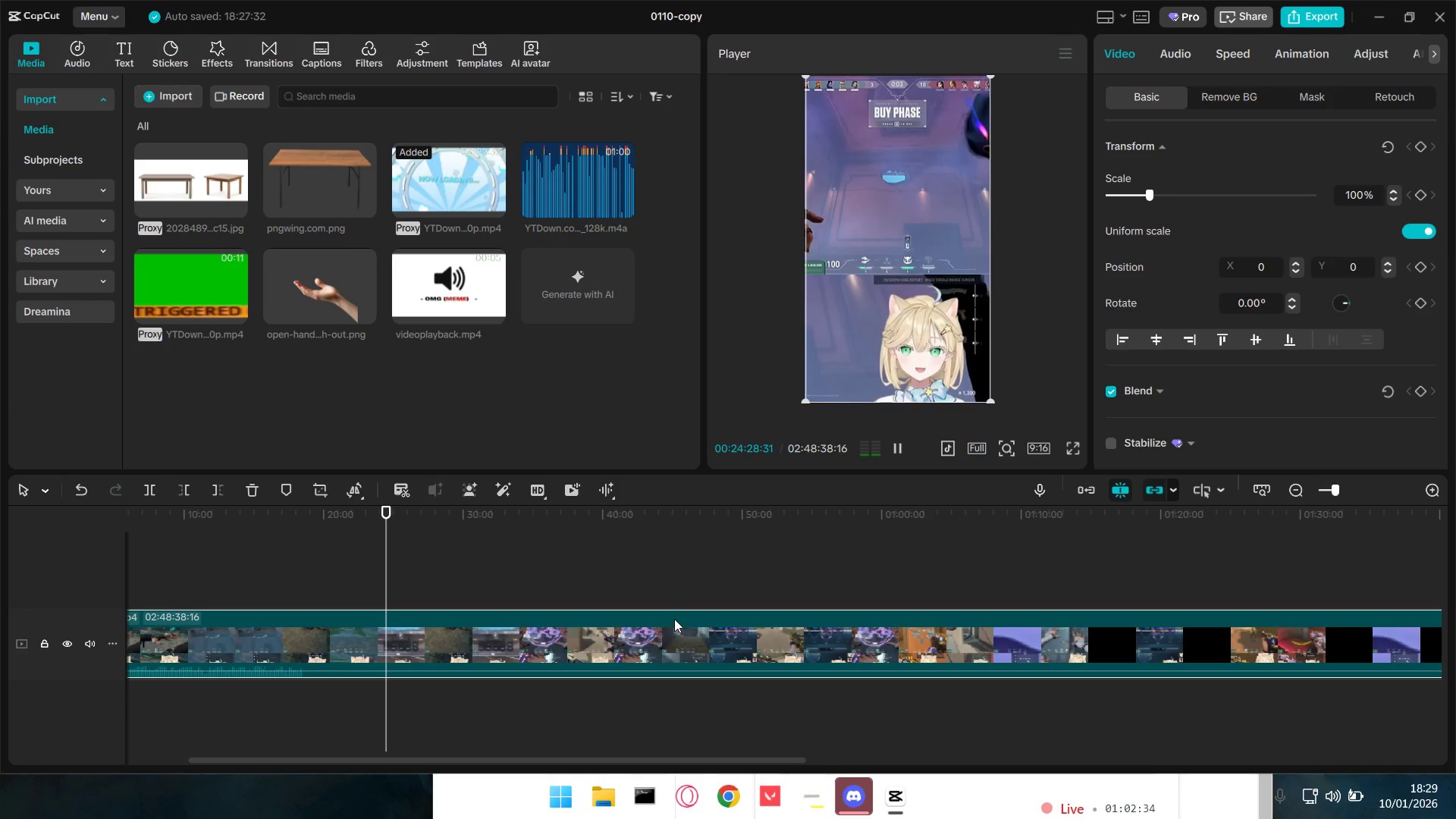 
left_click([213, 589])
 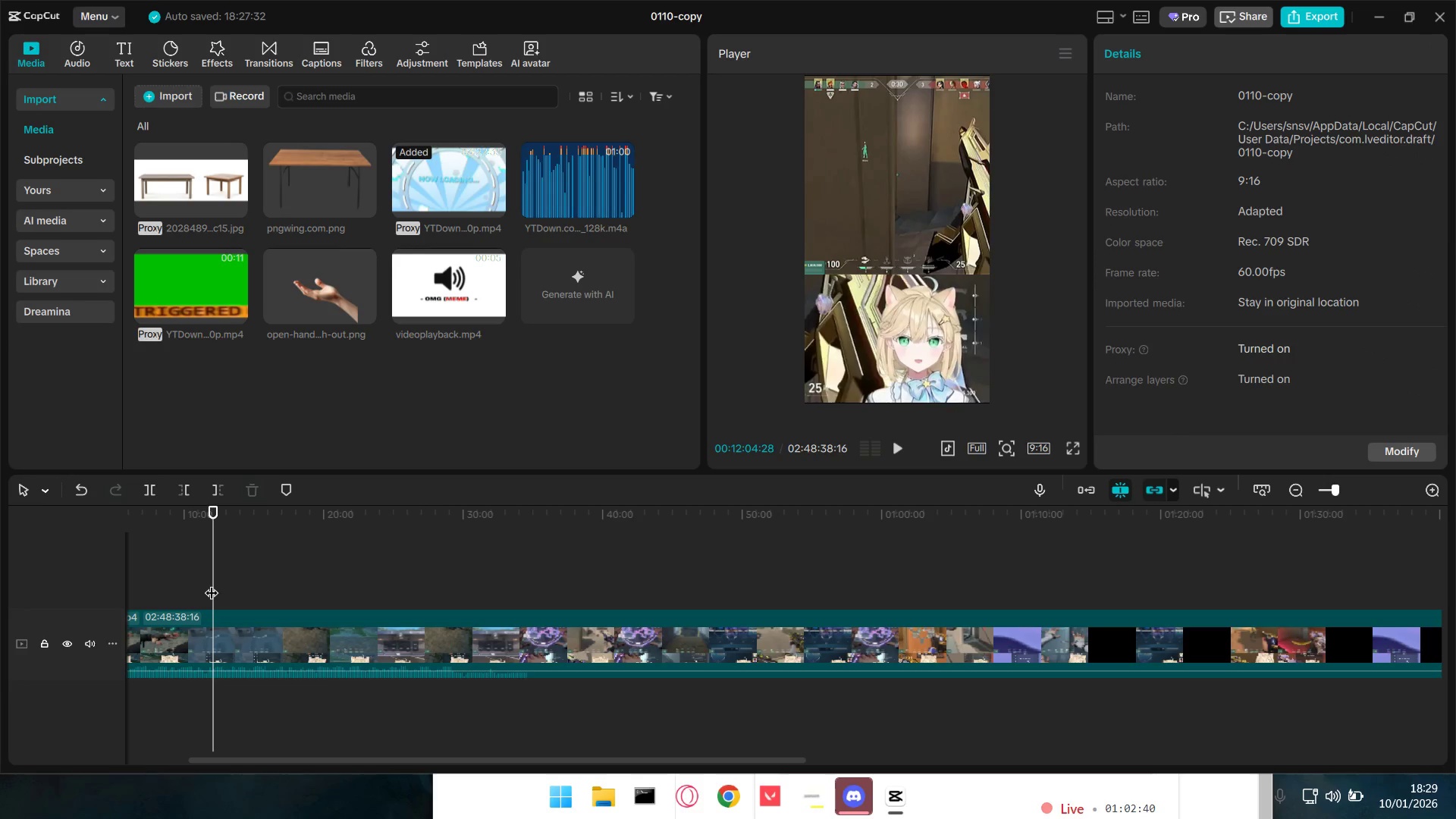 
key(Space)
 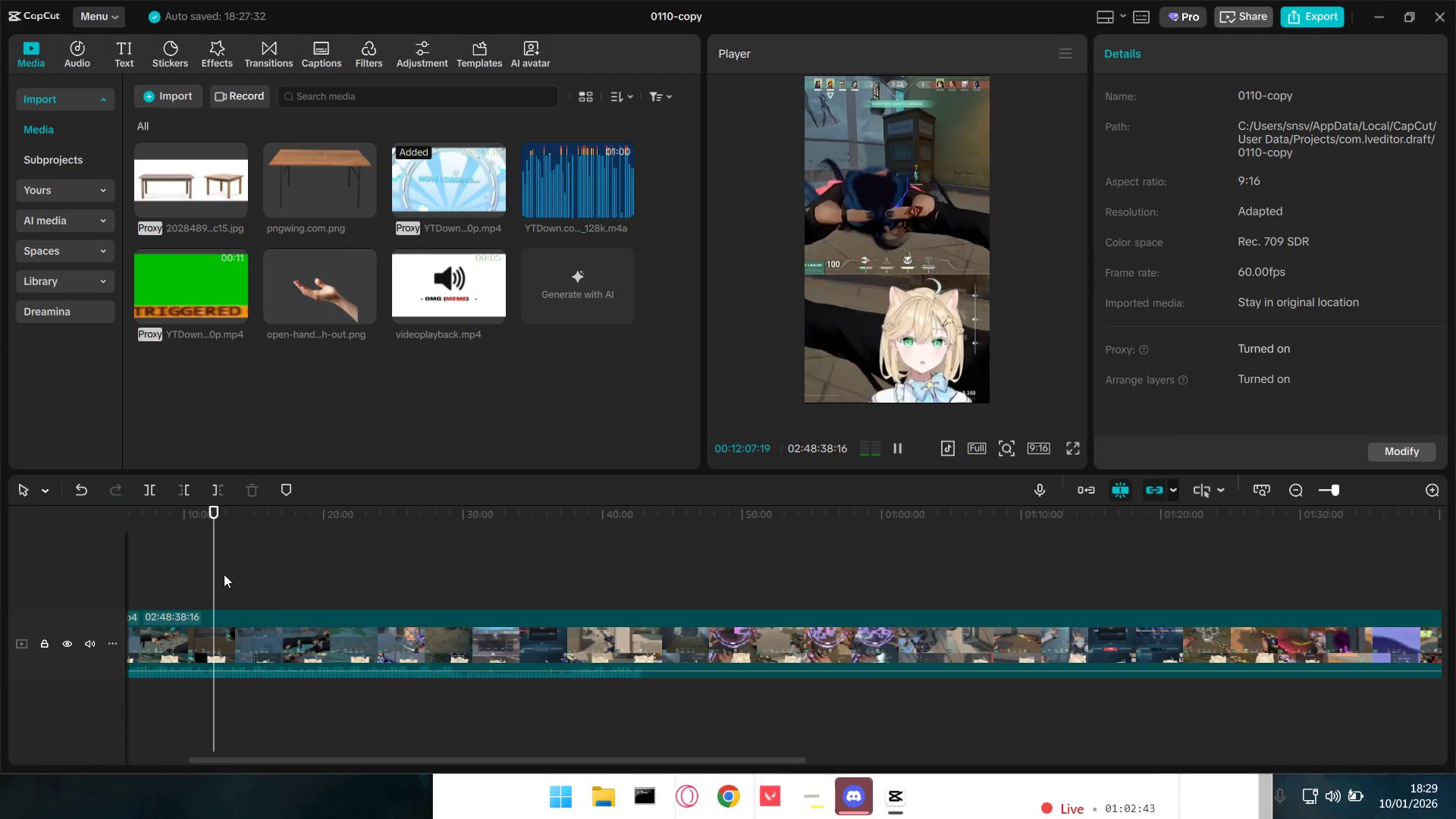 
left_click_drag(start_coordinate=[215, 574], to_coordinate=[267, 582])
 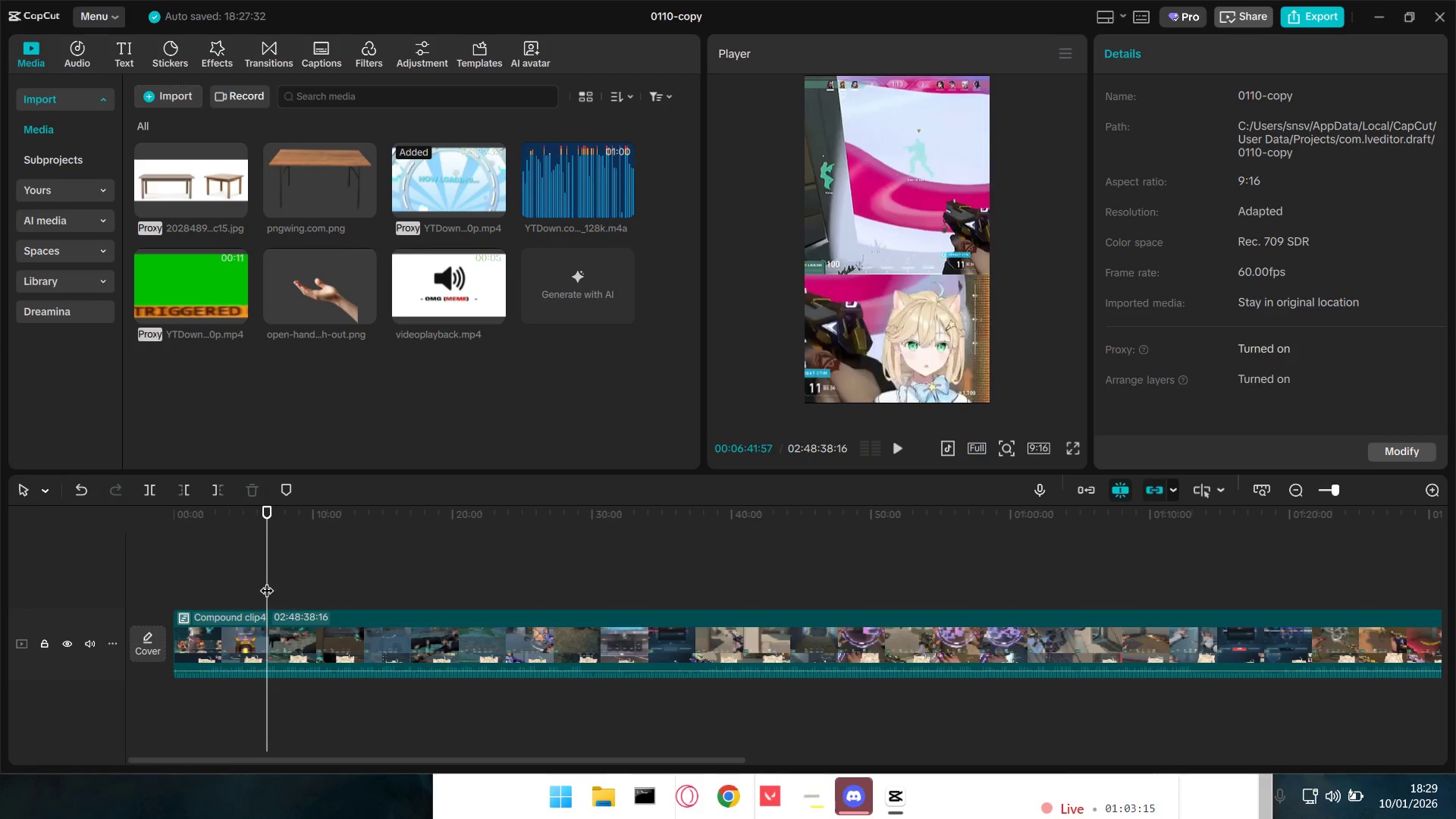 
key(Q)
 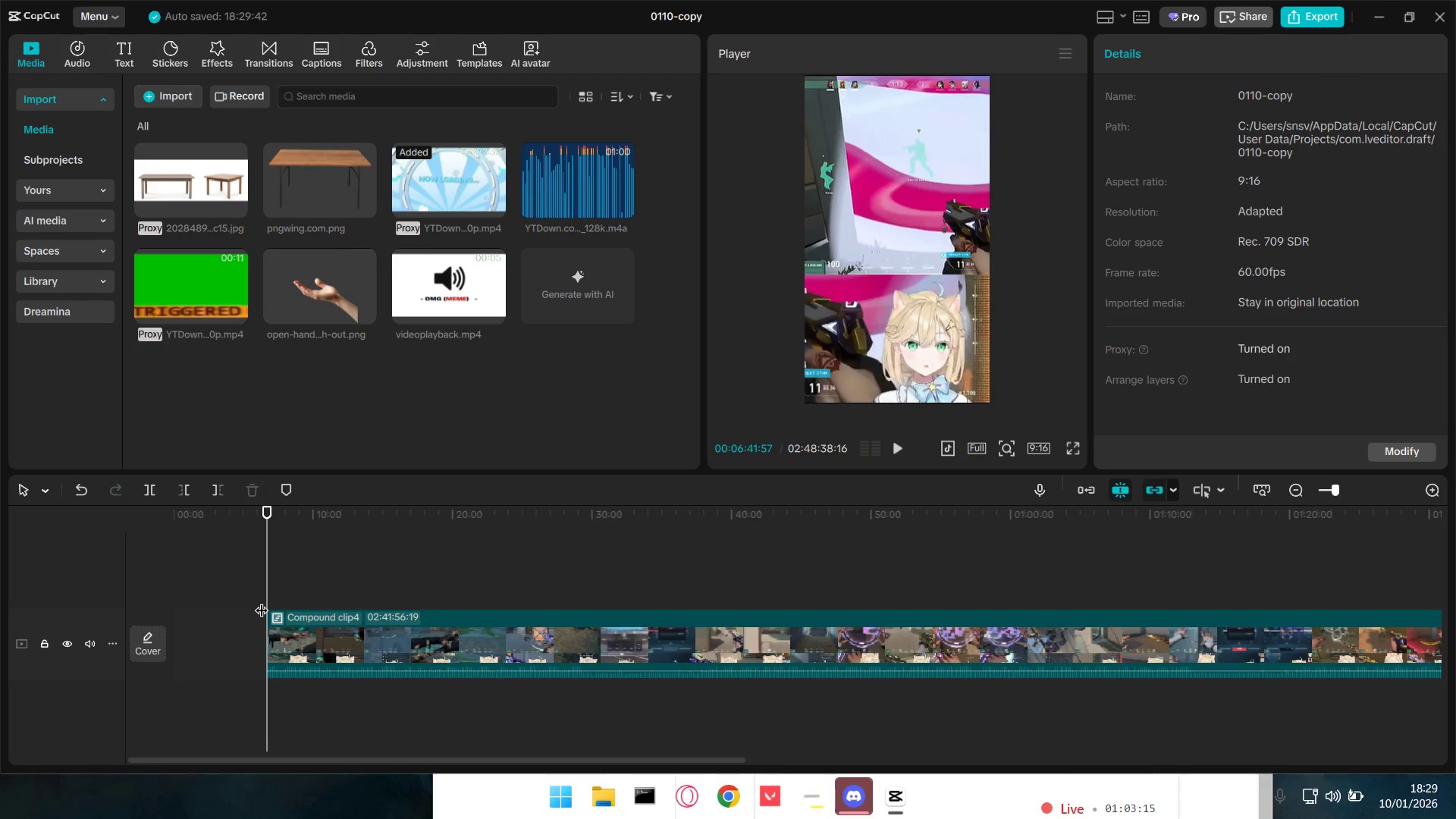 
key(Space)
 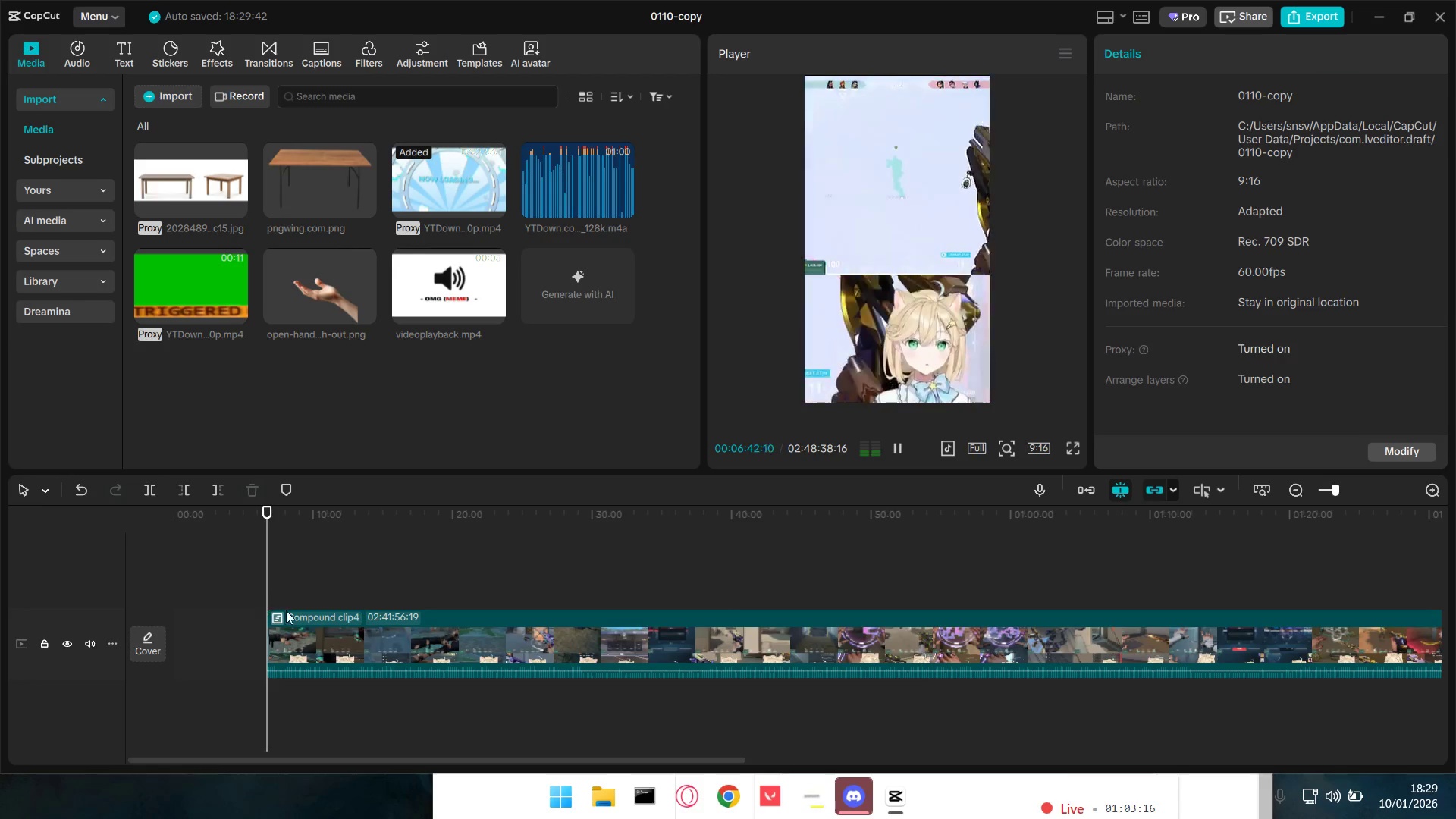 
key(Space)
 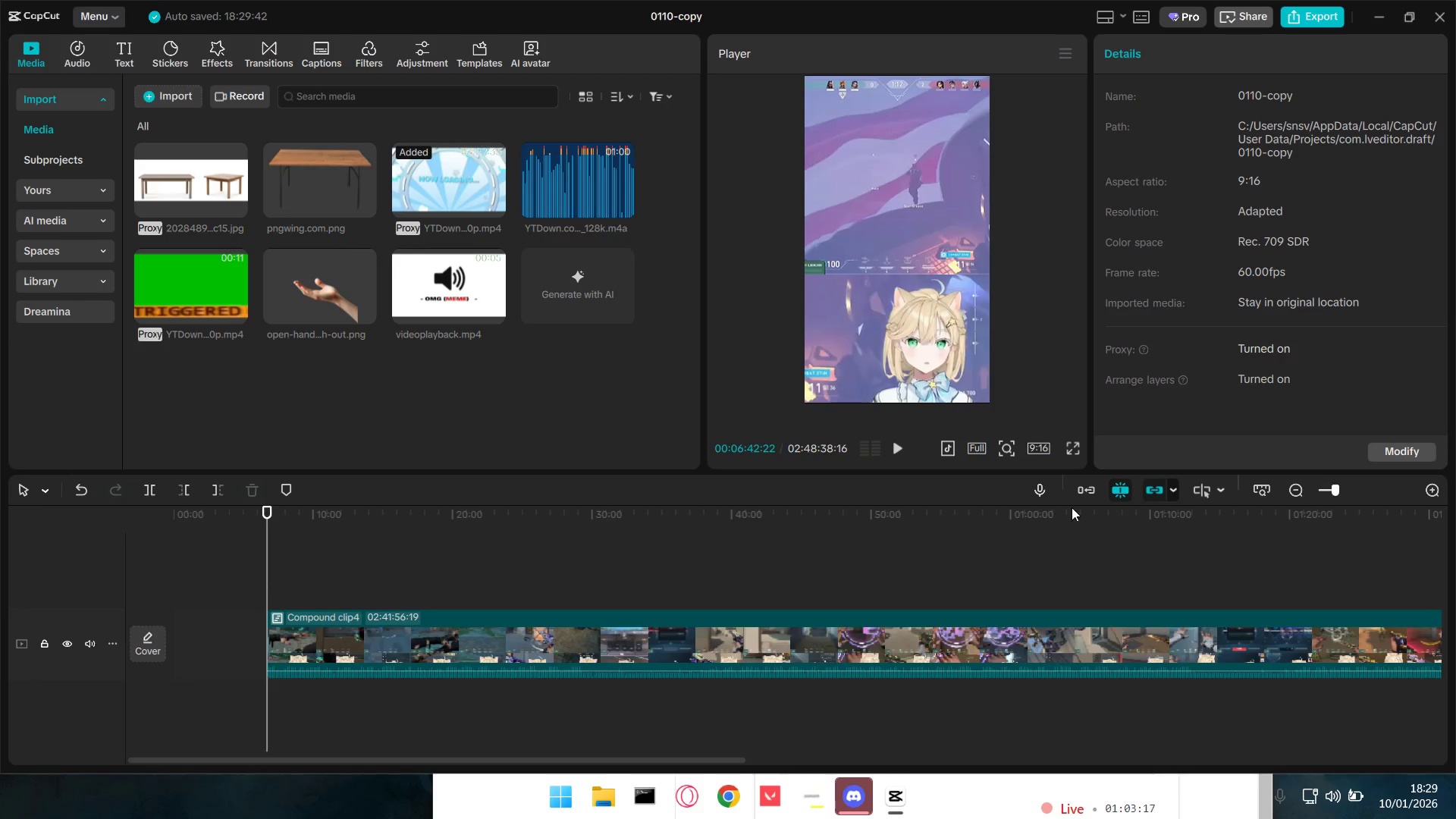 
left_click([1088, 482])
 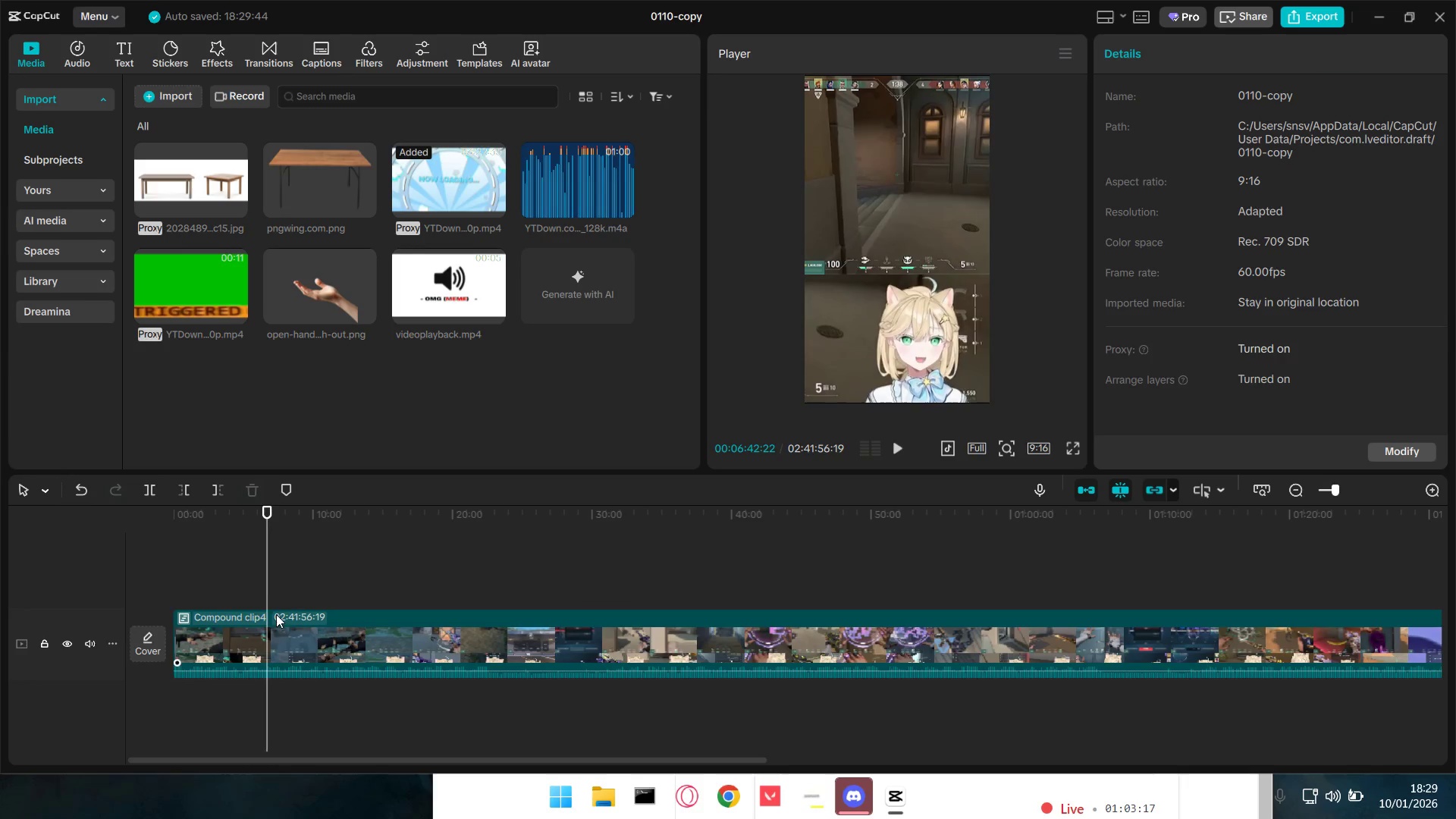 
double_click([199, 572])
 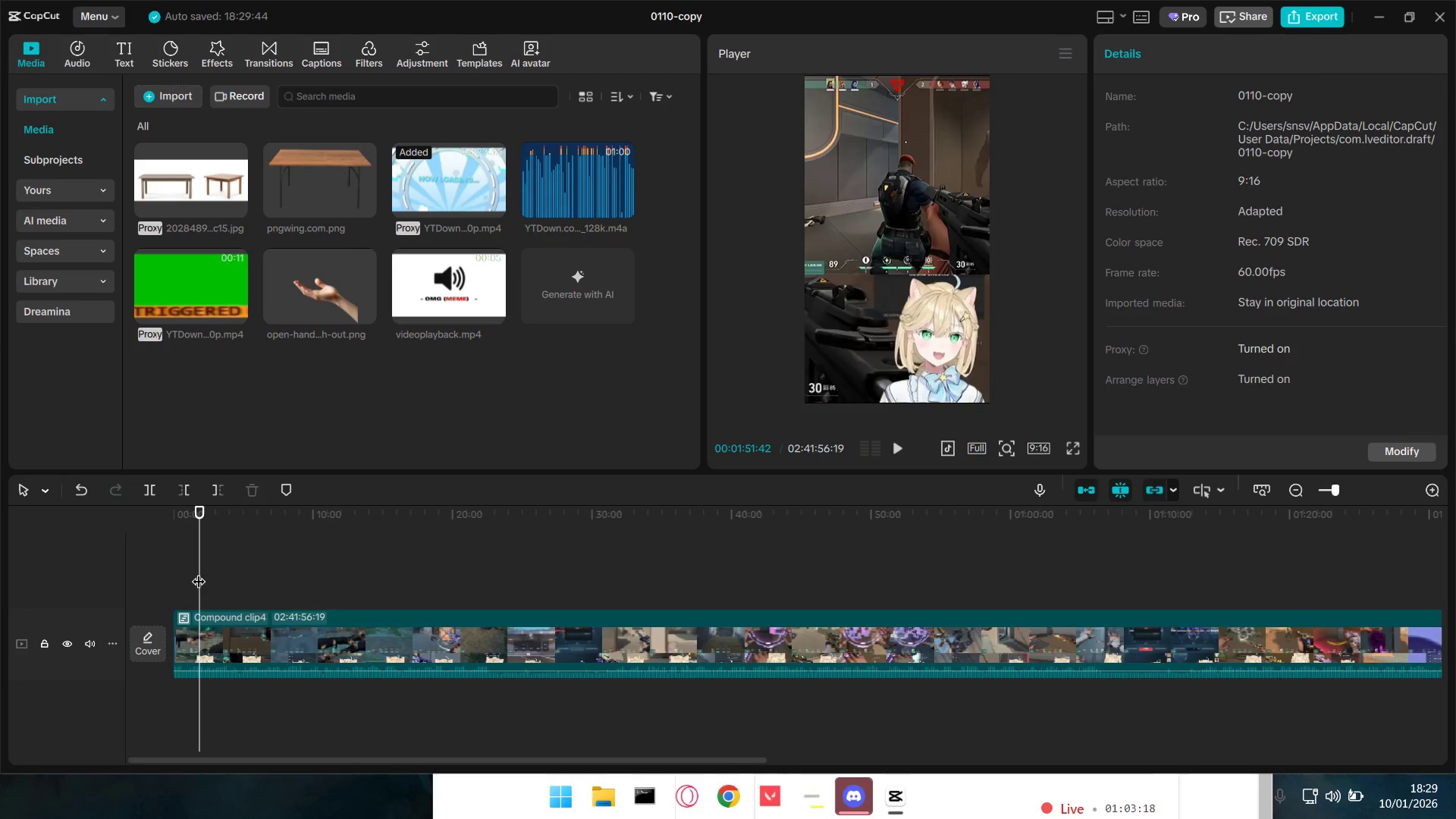 
left_click_drag(start_coordinate=[199, 572], to_coordinate=[108, 581])
 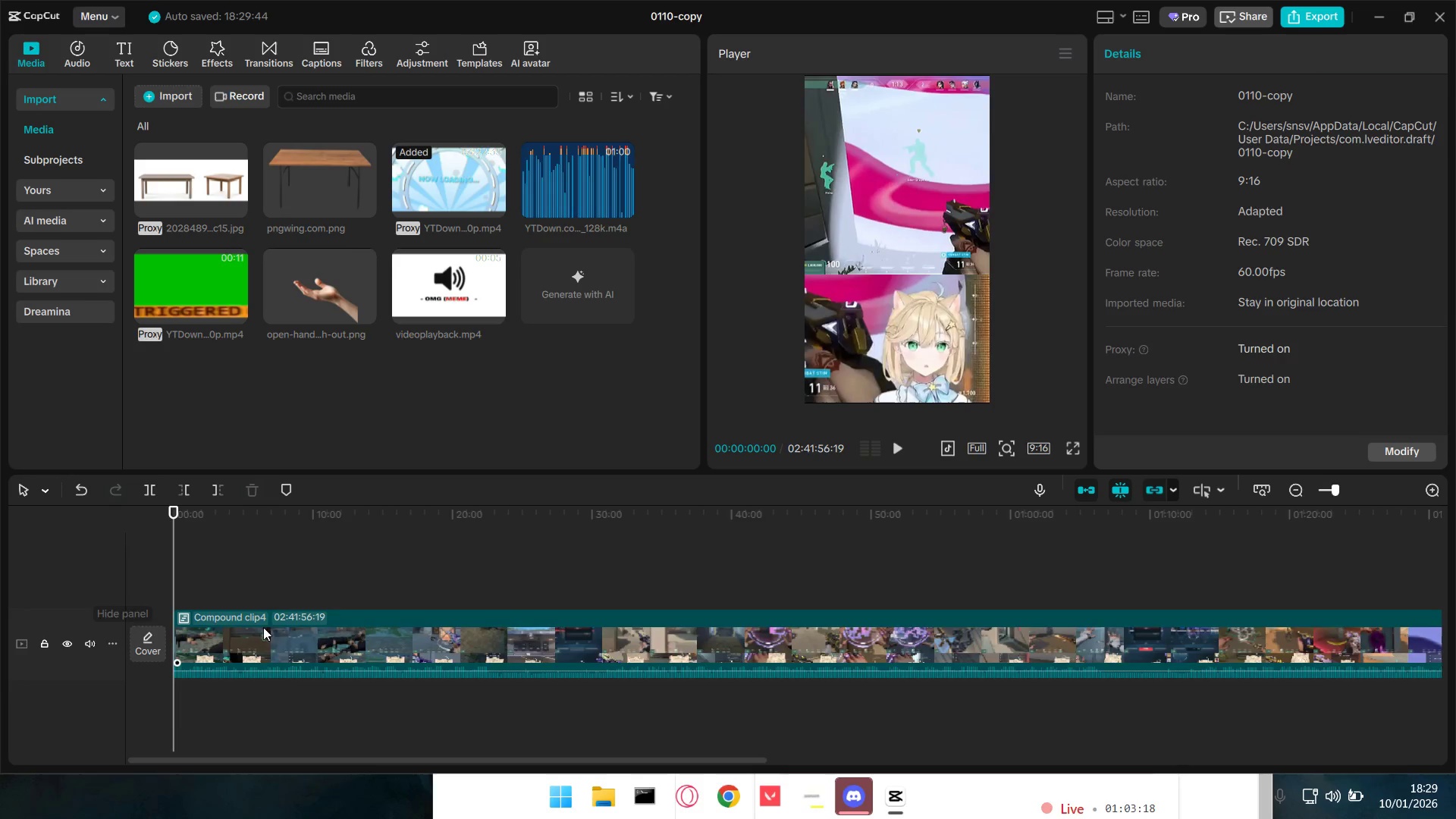 
hold_key(key=ControlLeft, duration=0.39)
 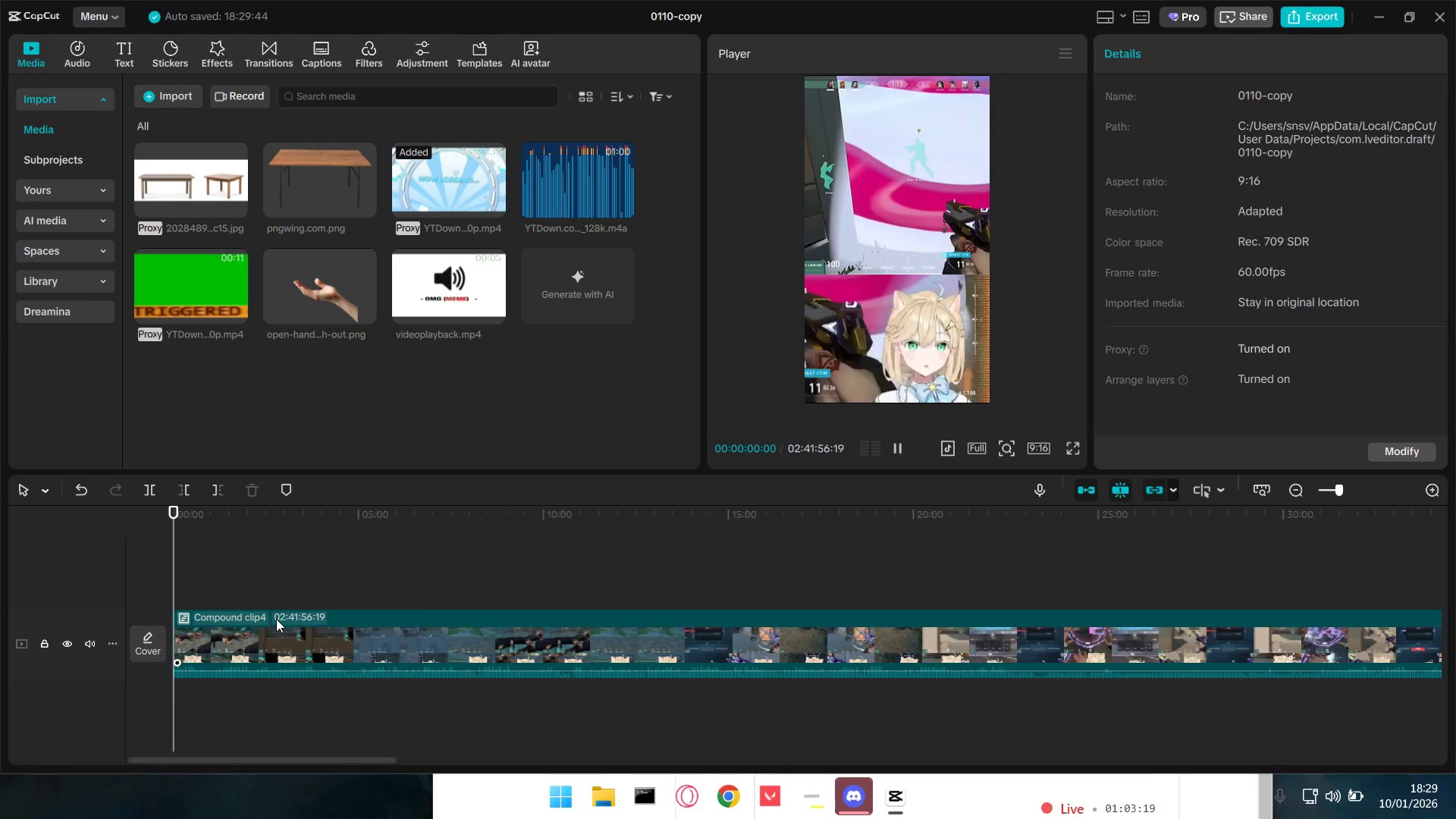 
key(Space)
 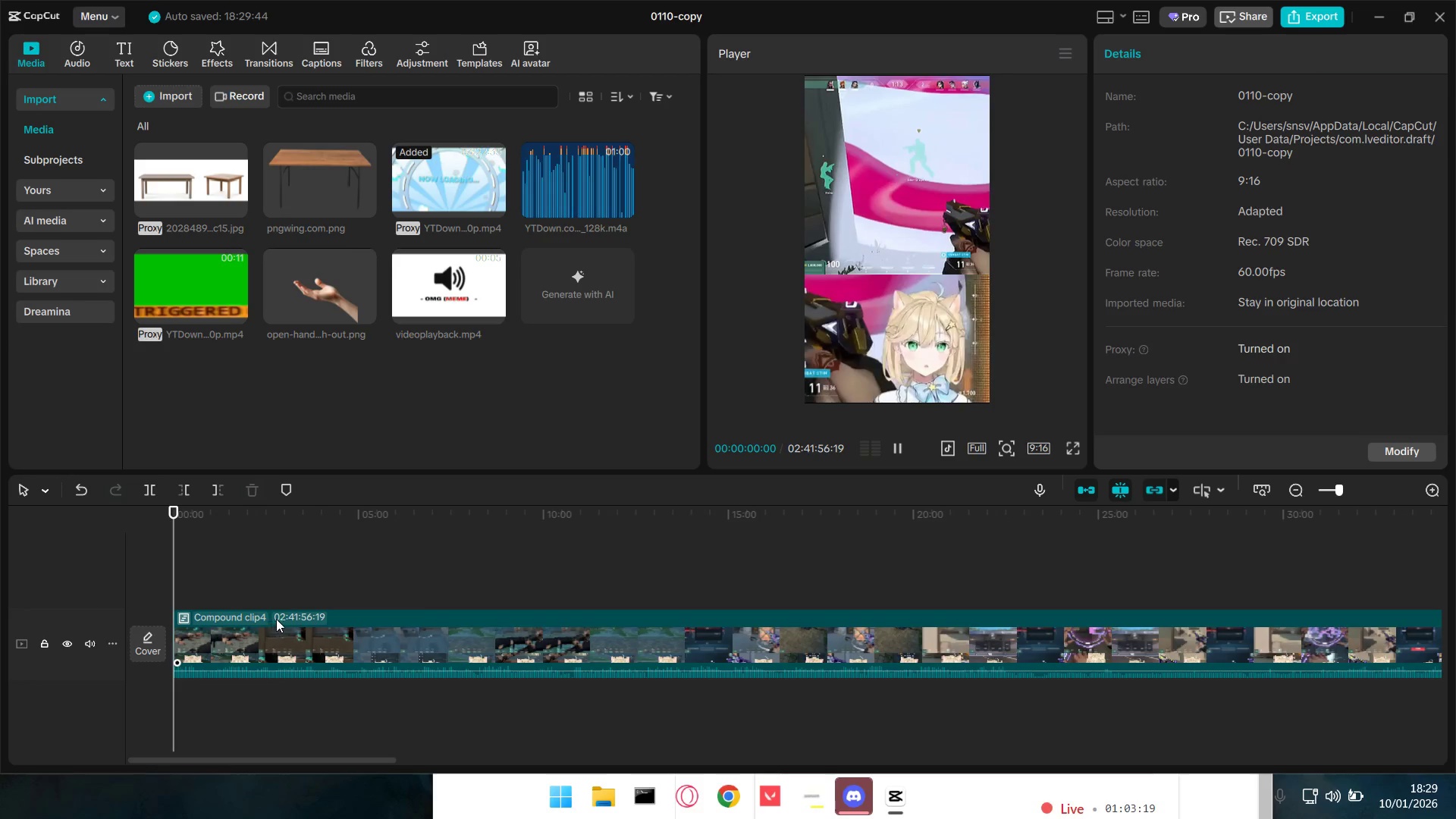 
scroll: coordinate [265, 626], scroll_direction: up, amount: 5.0
 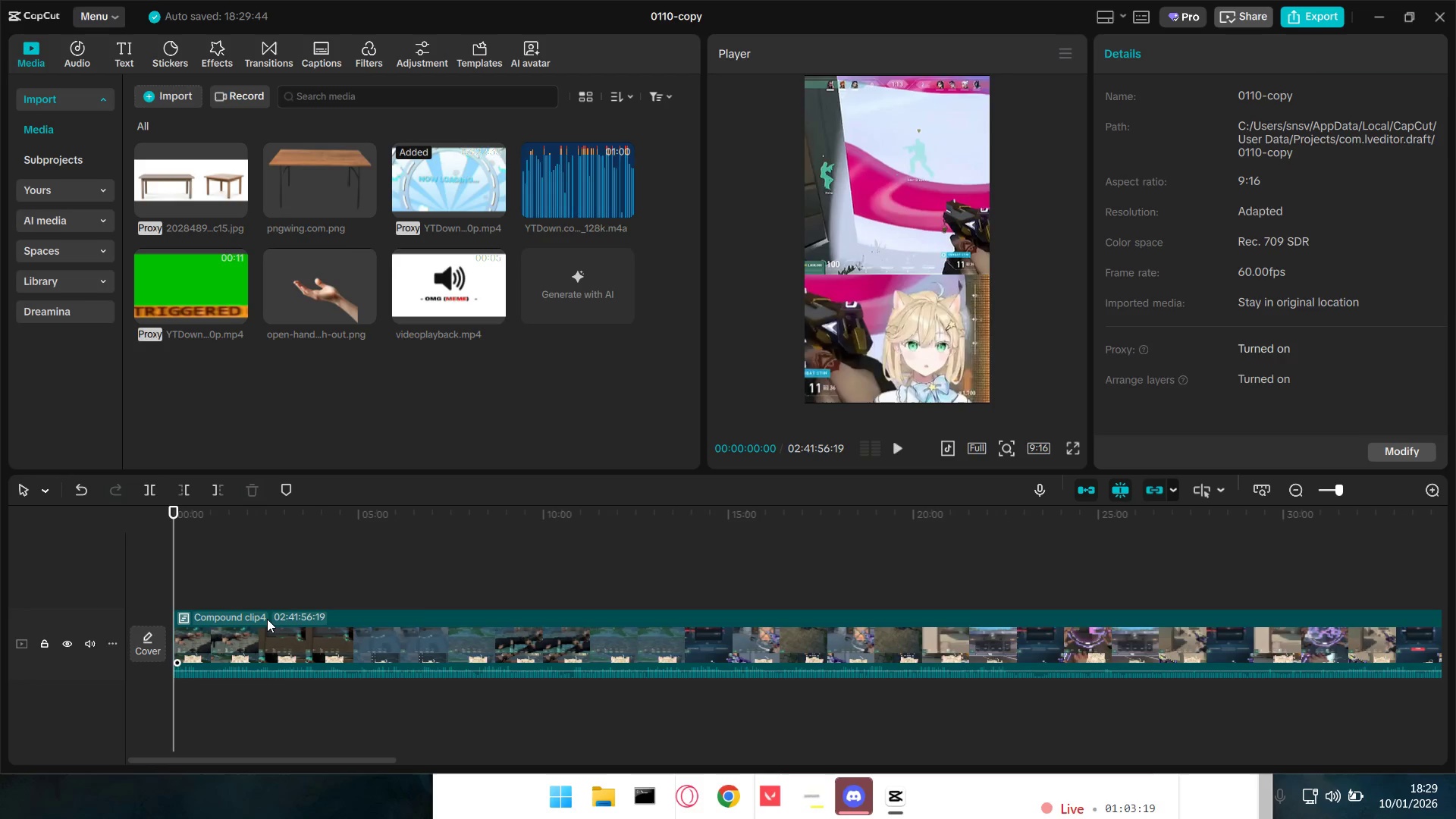 
key(Space)
 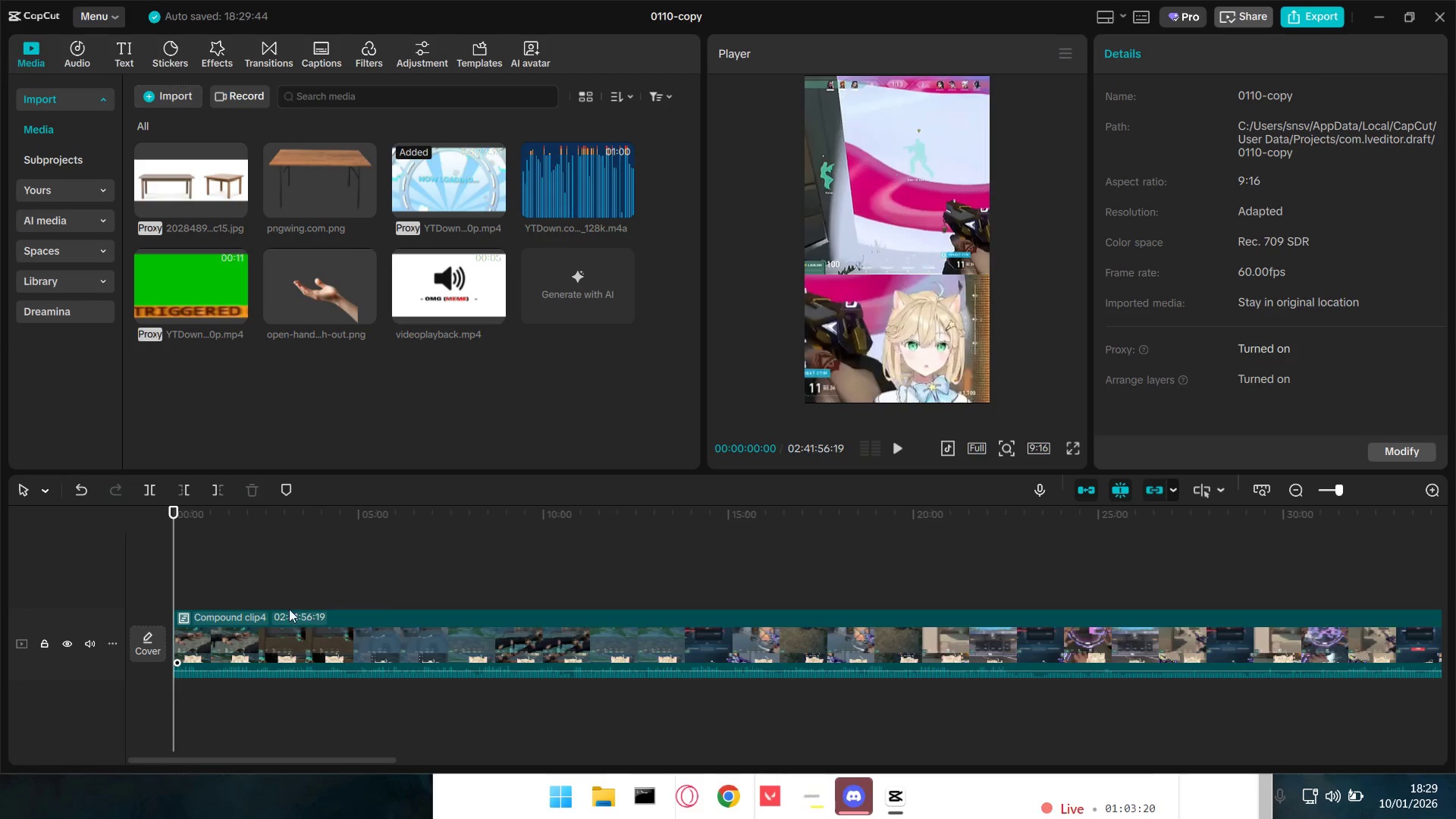 
left_click([212, 574])
 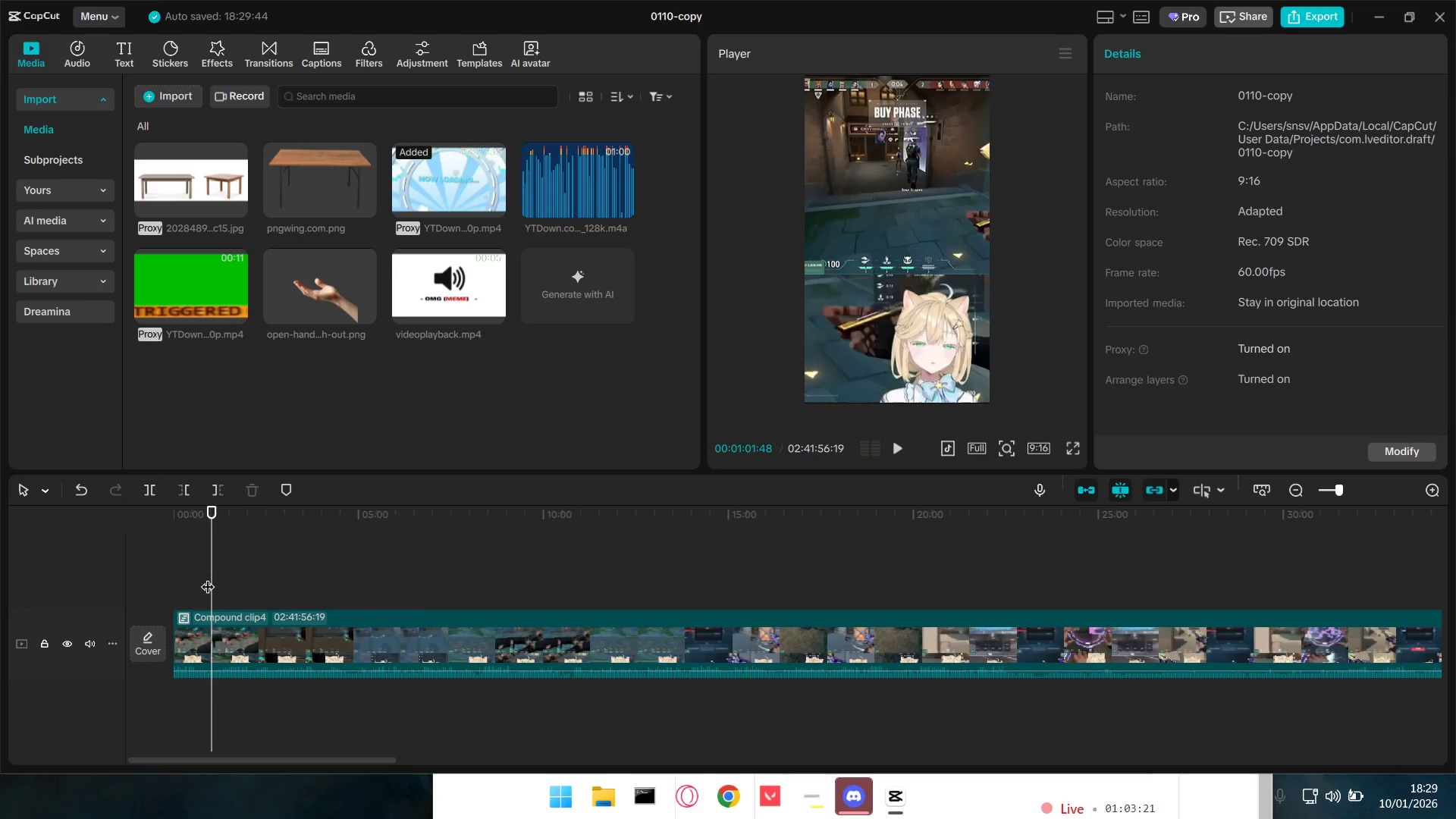 
left_click_drag(start_coordinate=[217, 579], to_coordinate=[96, 585])
 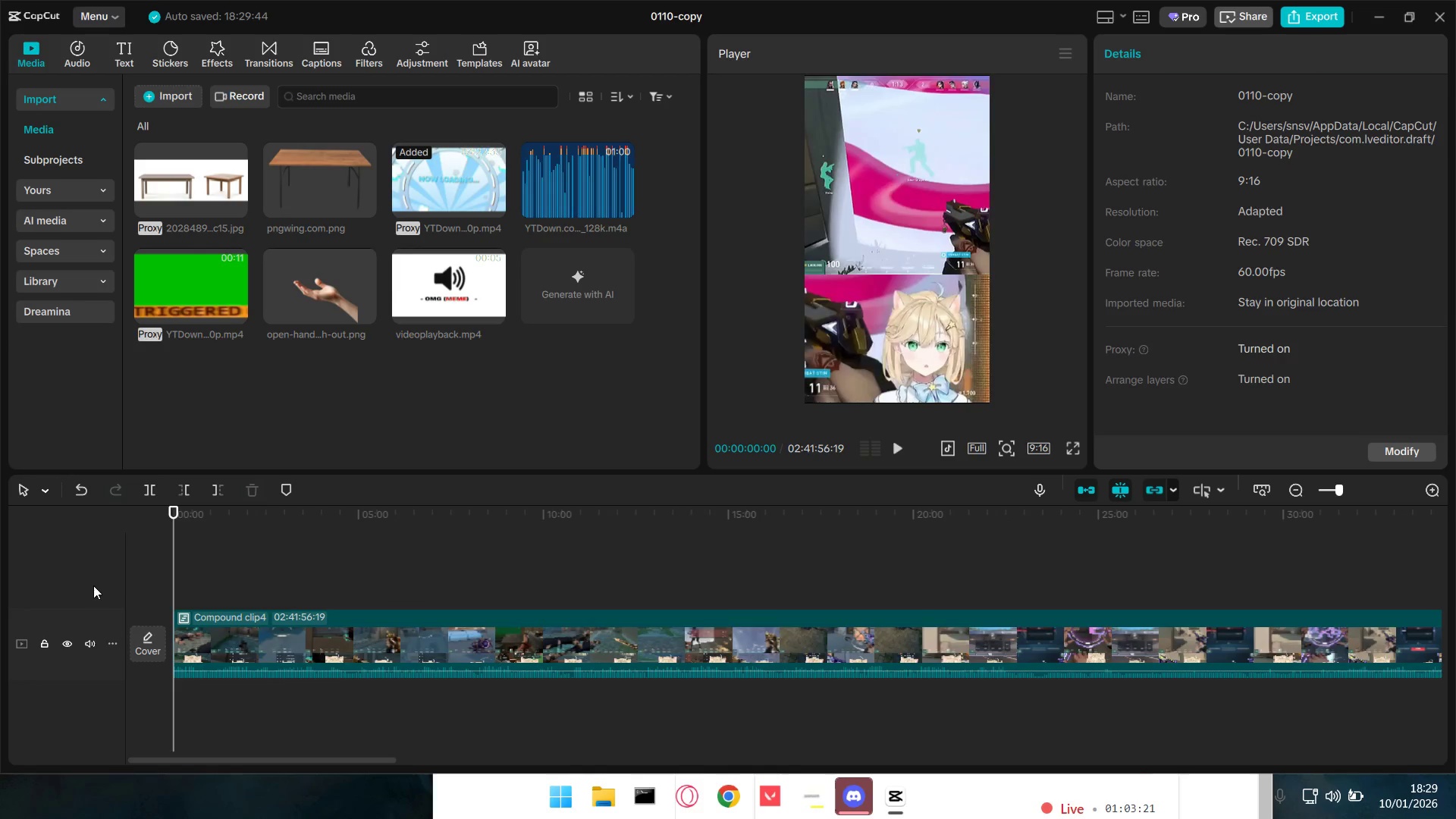 
key(Space)
 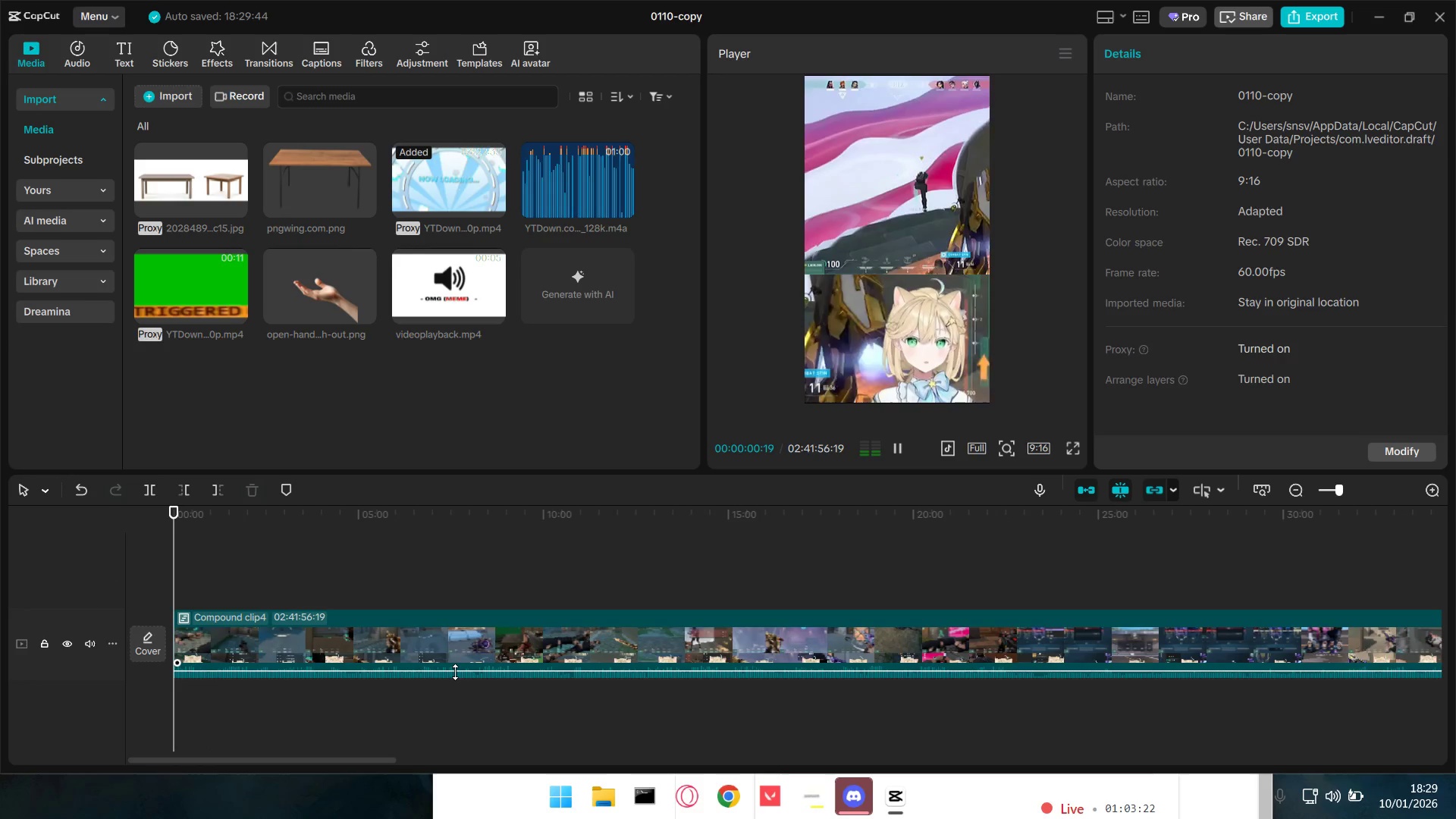 
key(Space)
 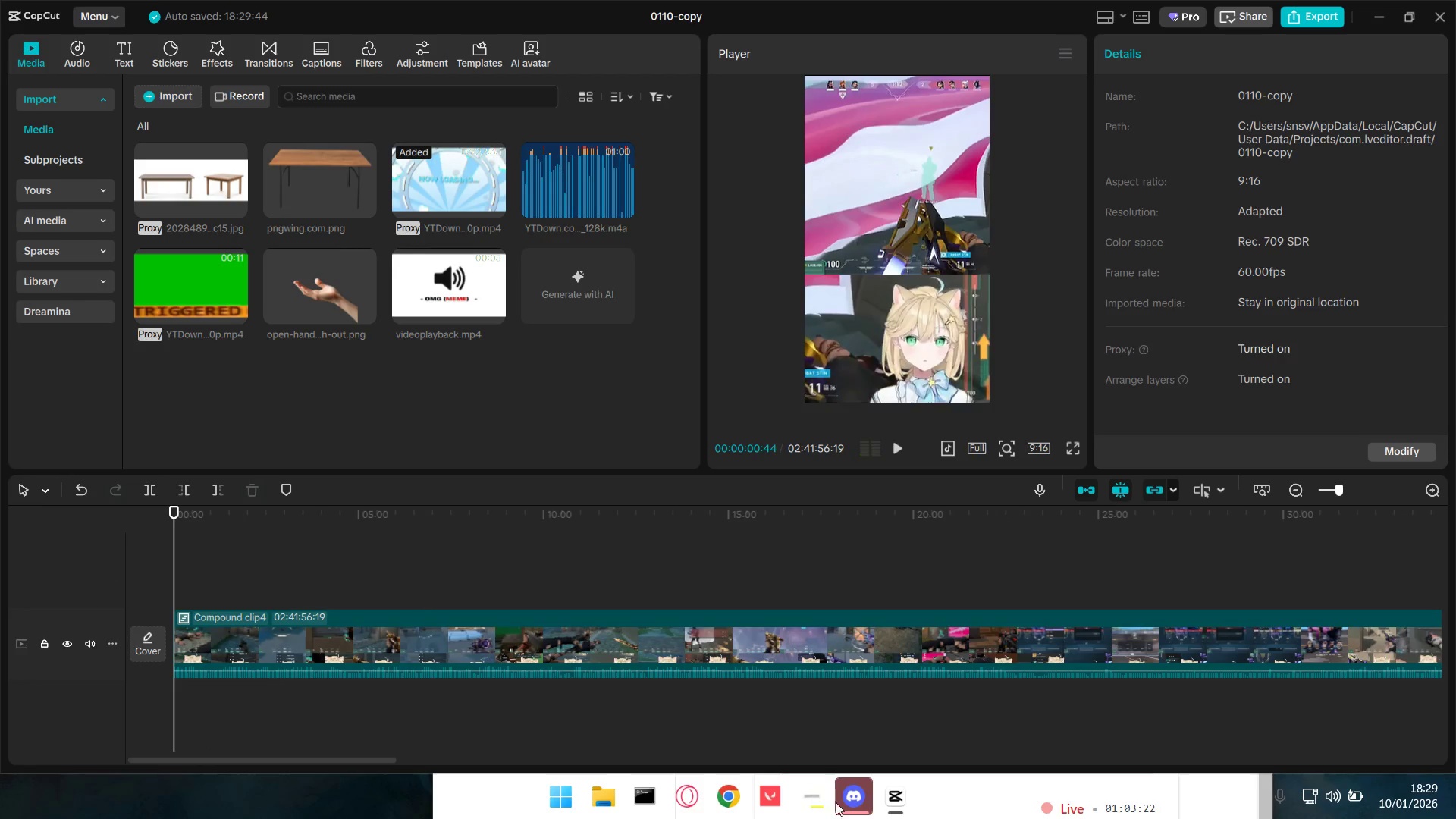 
left_click([858, 808])
 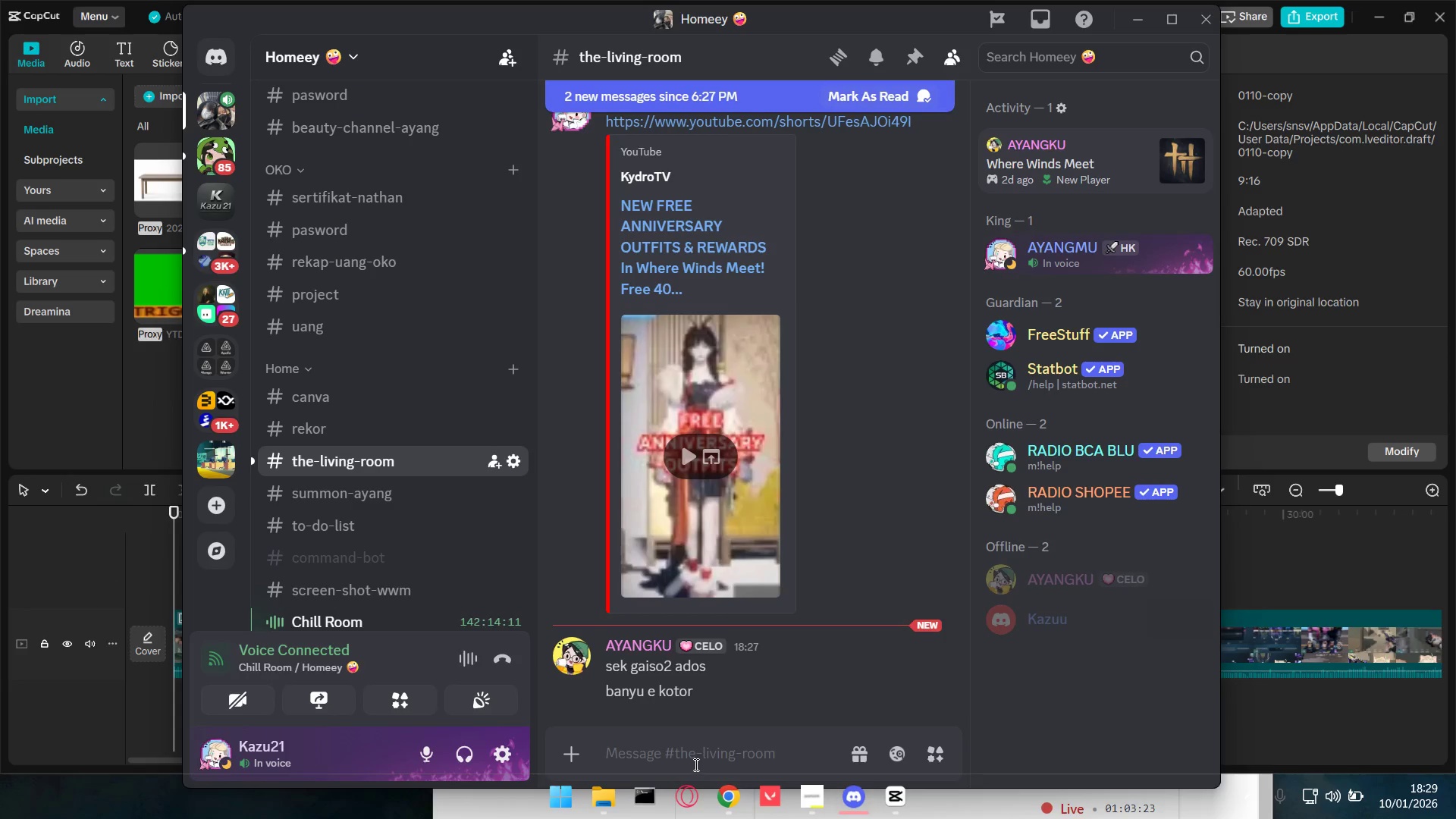 
double_click([692, 758])
 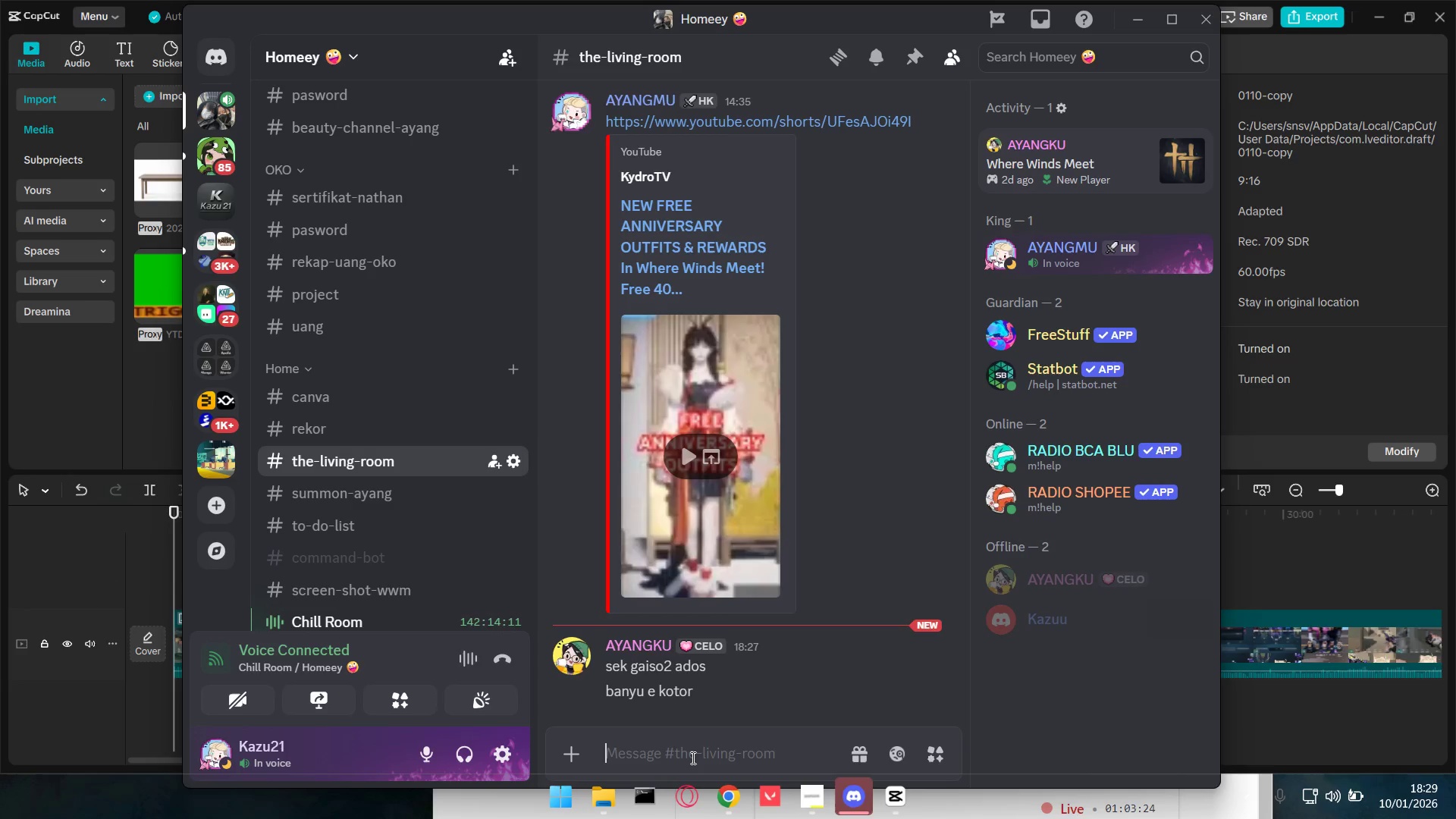 
type(ngohee)
 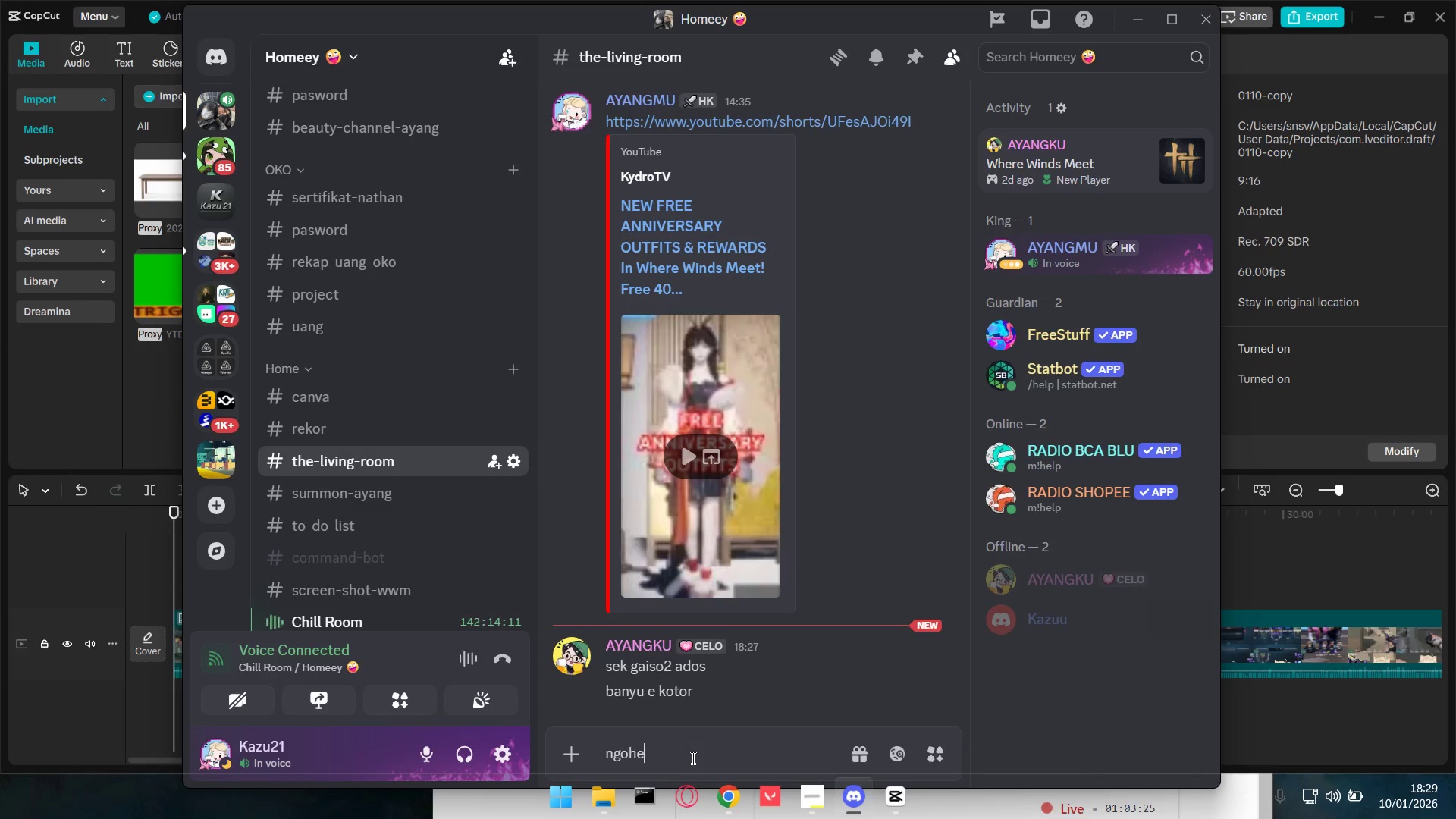 
key(Enter)
 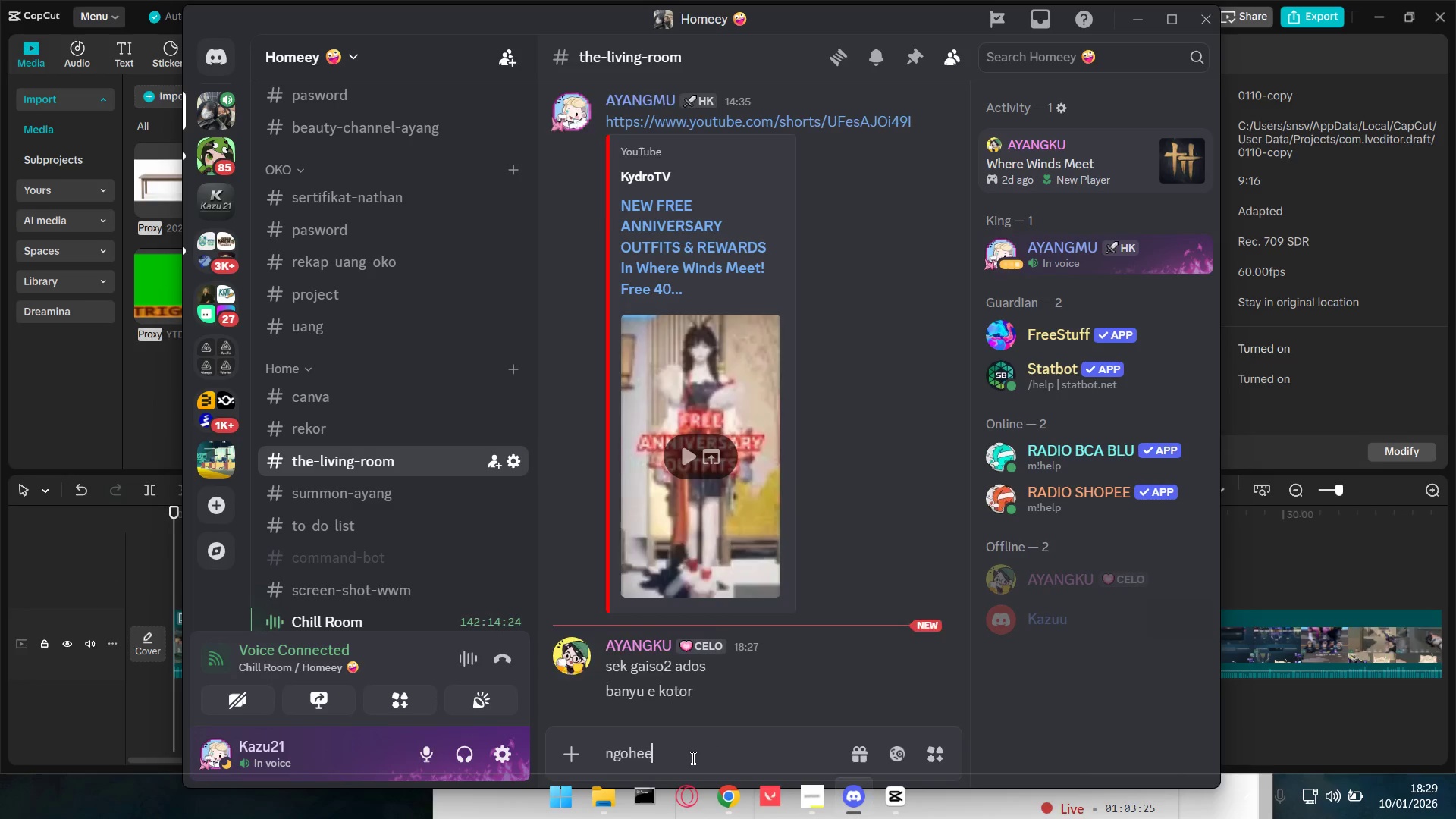 
key(Alt+AltLeft)
 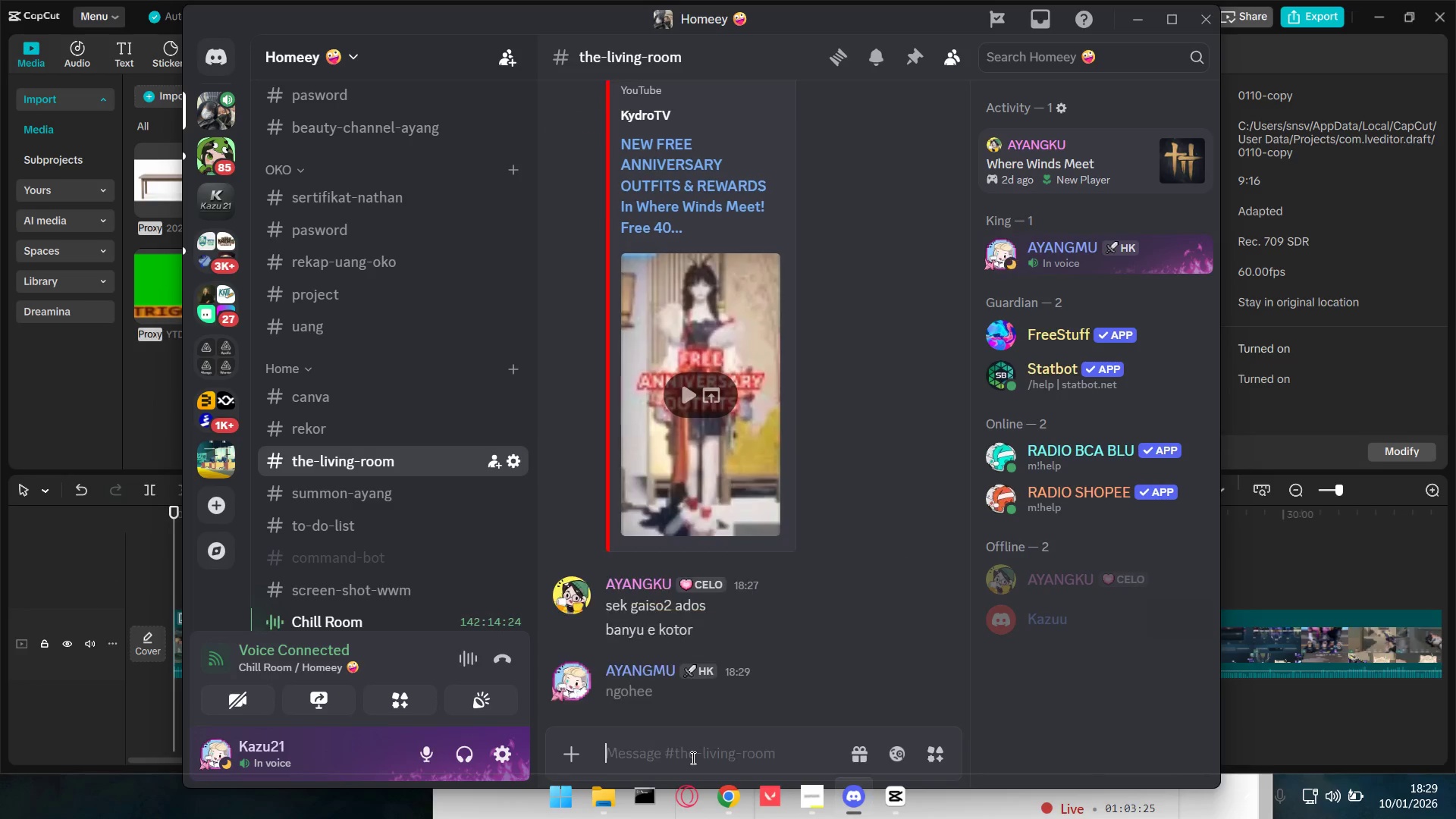 
key(Alt+Tab)
 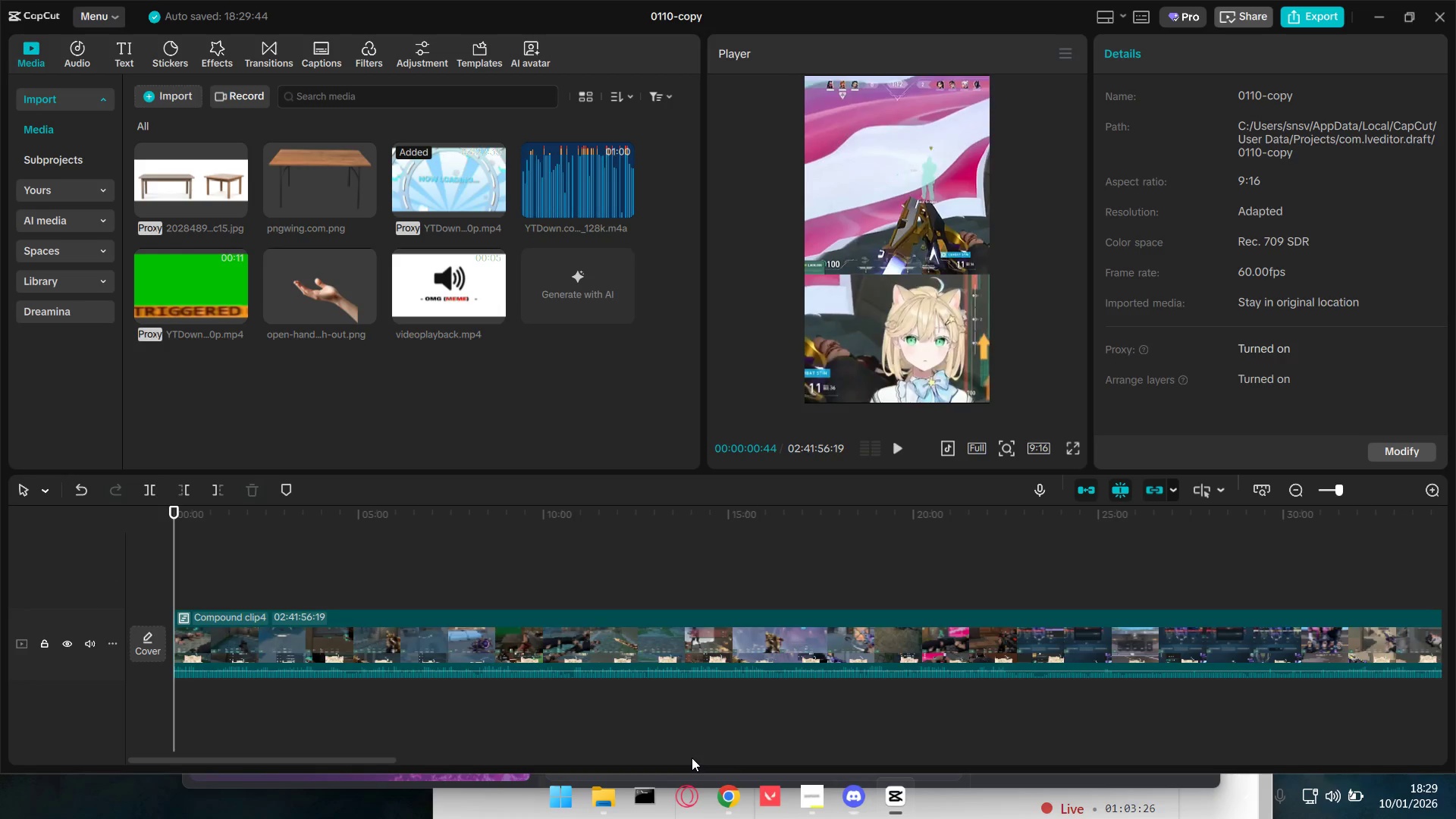 
key(Space)
 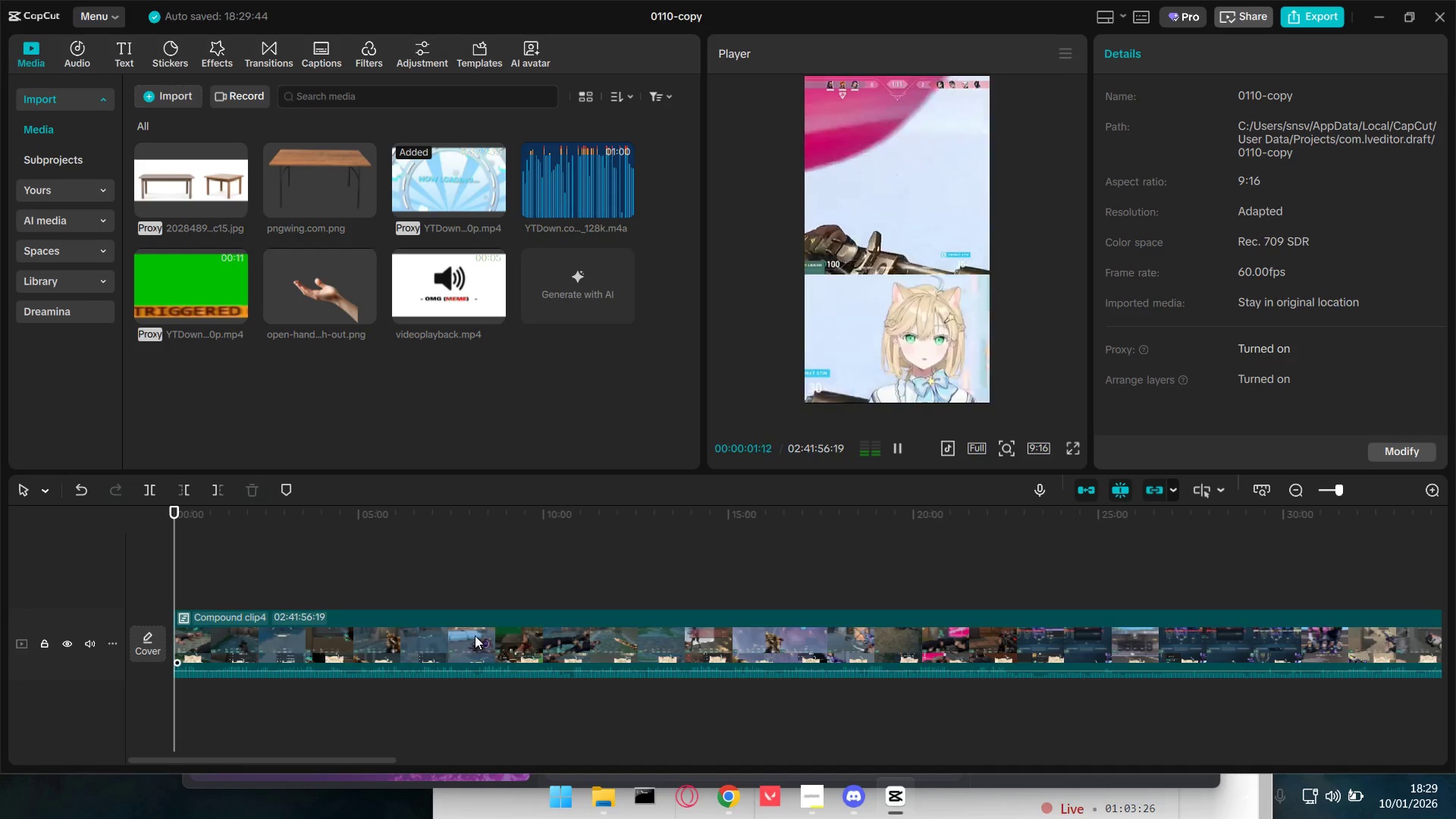 
hold_key(key=ControlLeft, duration=0.44)
scroll: coordinate [362, 620], scroll_direction: up, amount: 5.0
 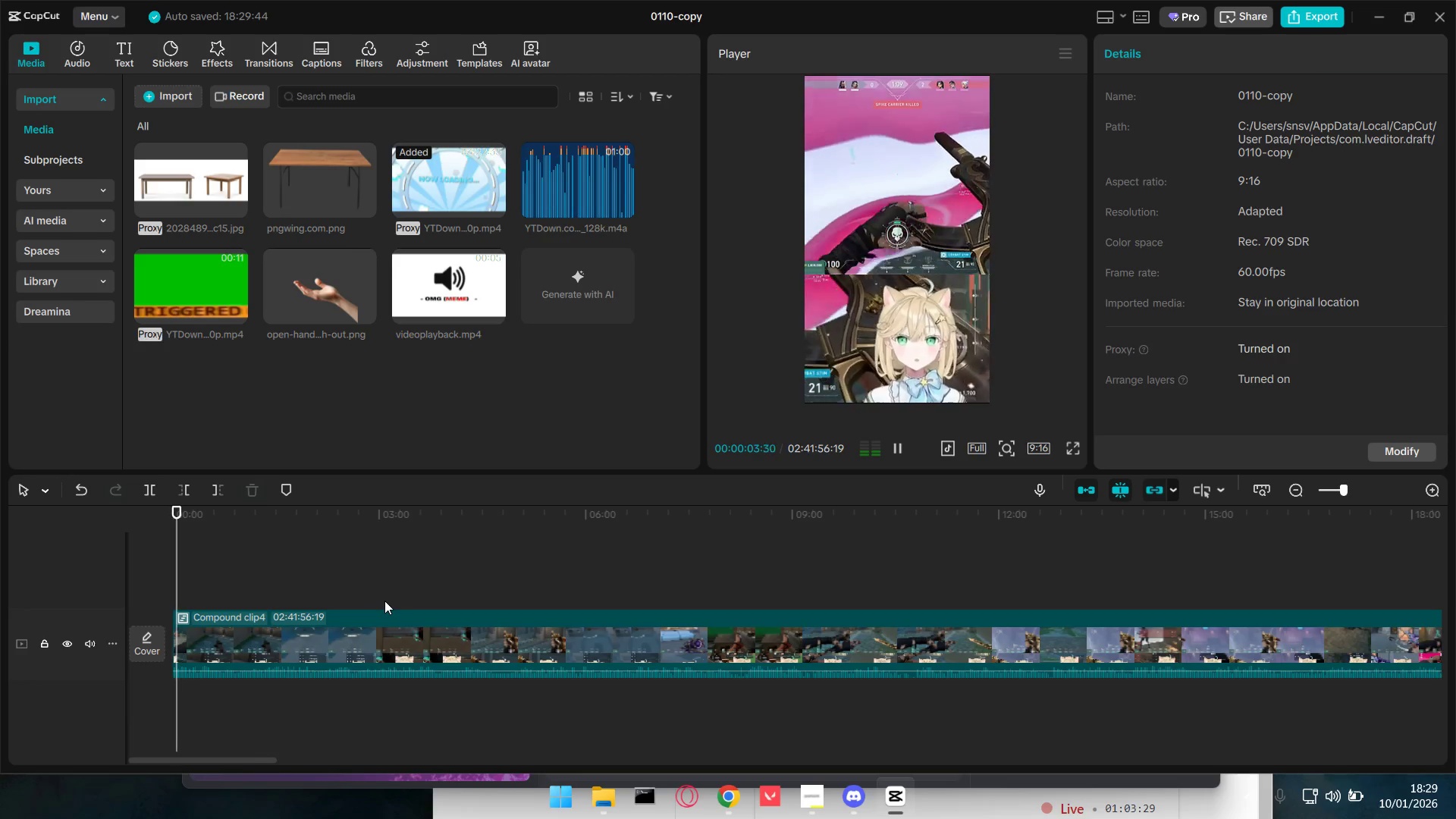 
hold_key(key=ControlLeft, duration=0.48)
scroll: coordinate [240, 592], scroll_direction: up, amount: 4.0
 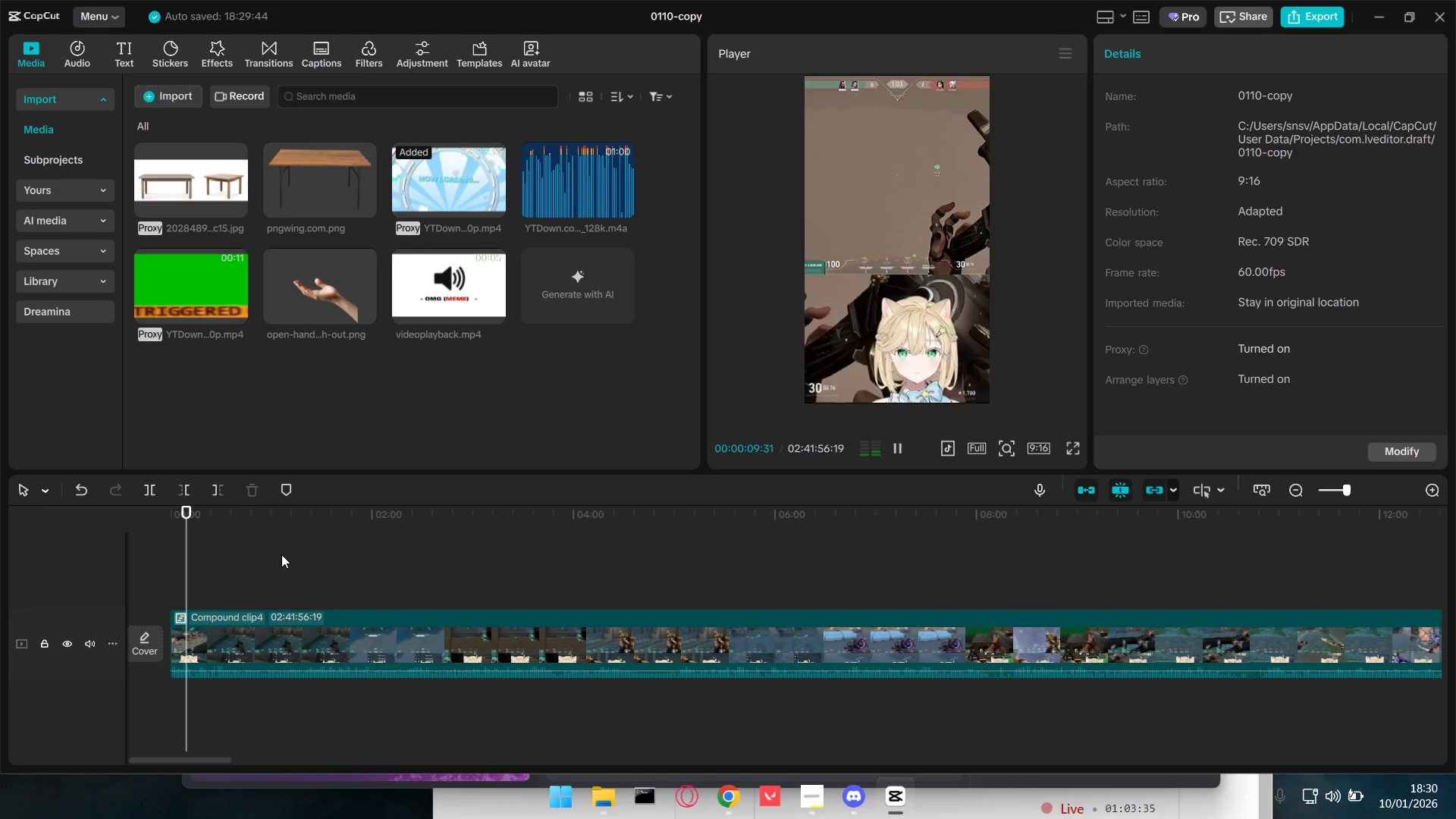 
wait(6.46)
 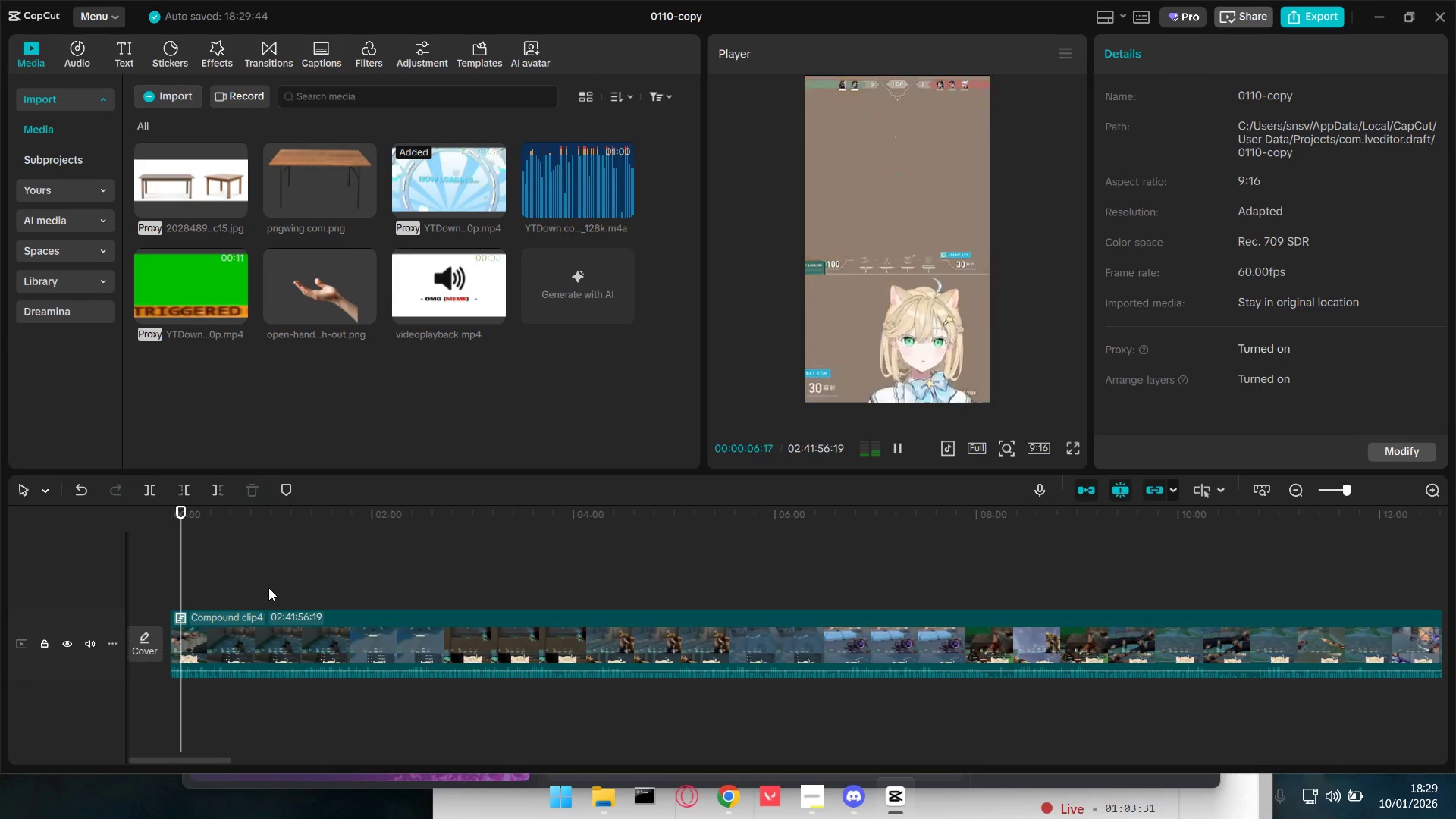 
key(Space)
 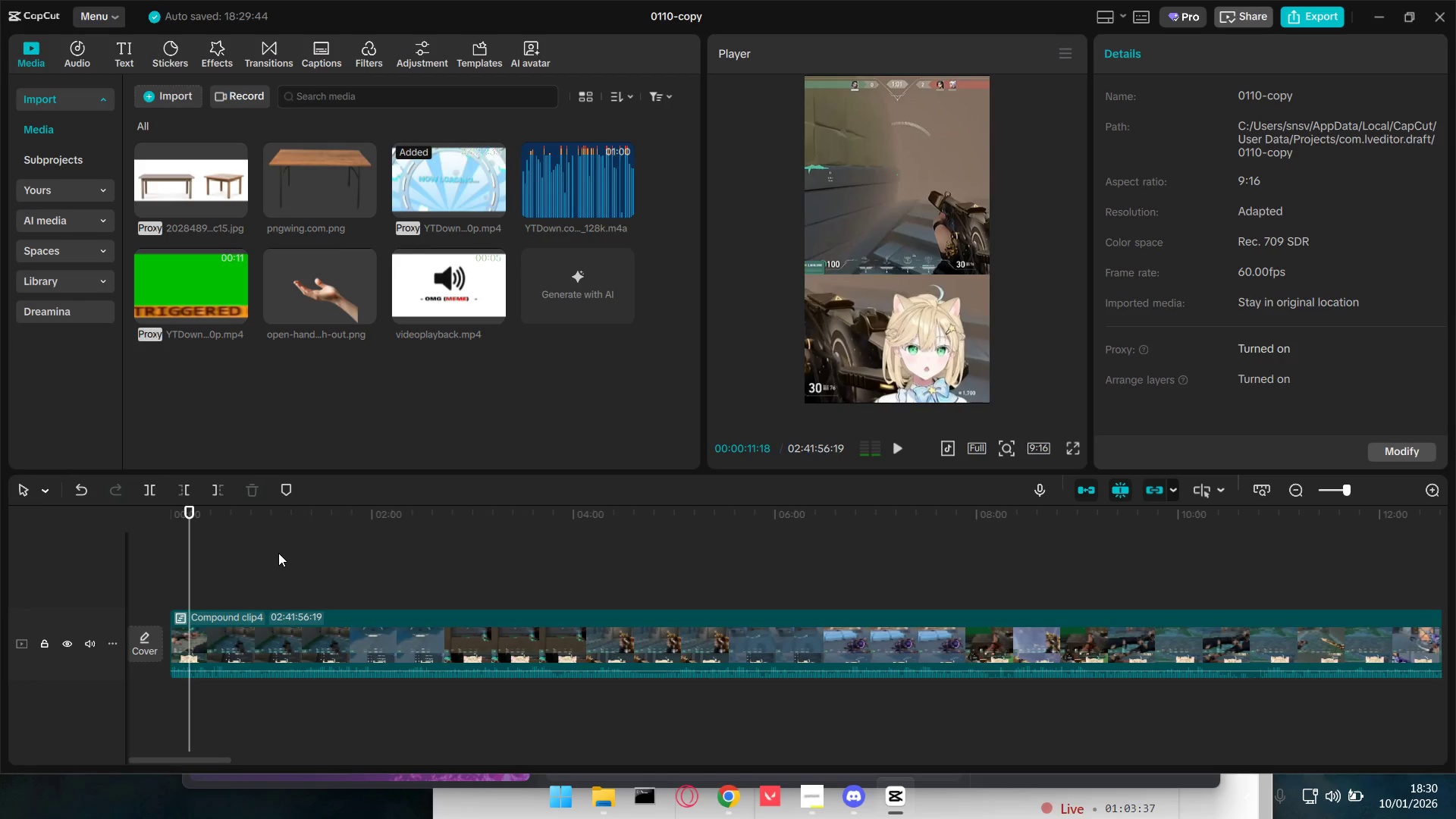 
key(Space)
 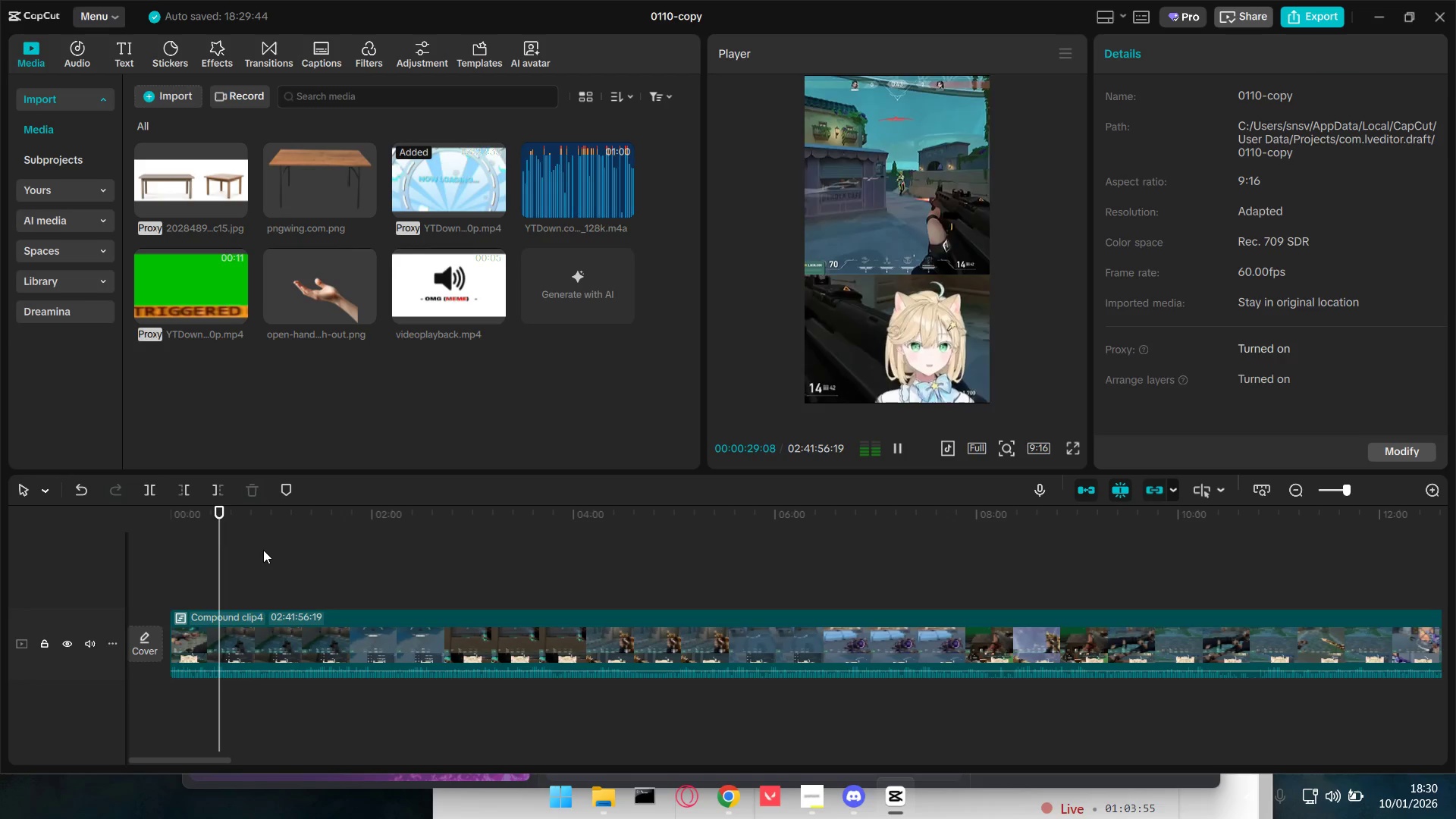 
wait(22.88)
 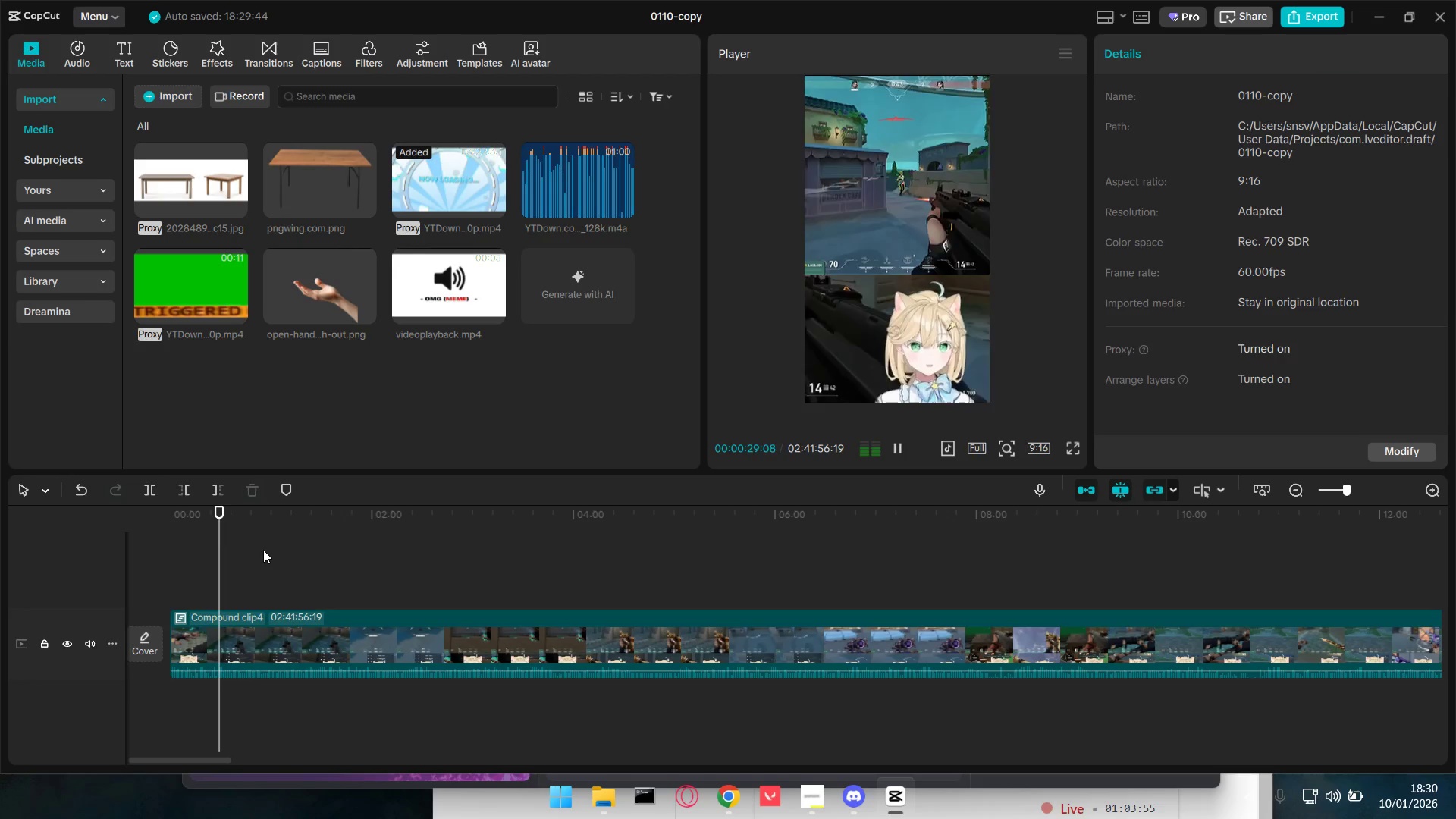 
key(Space)
 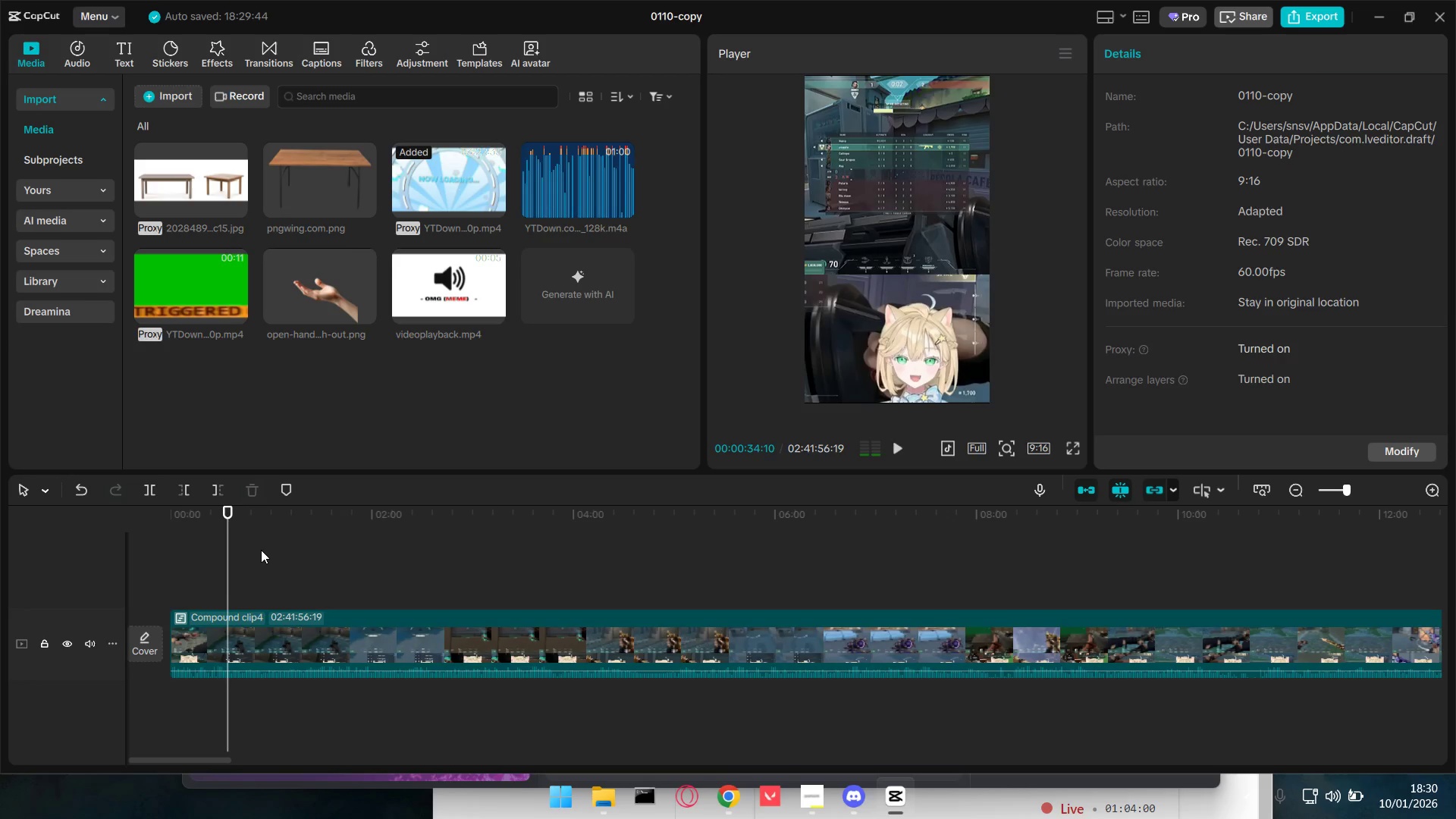 
key(Space)
 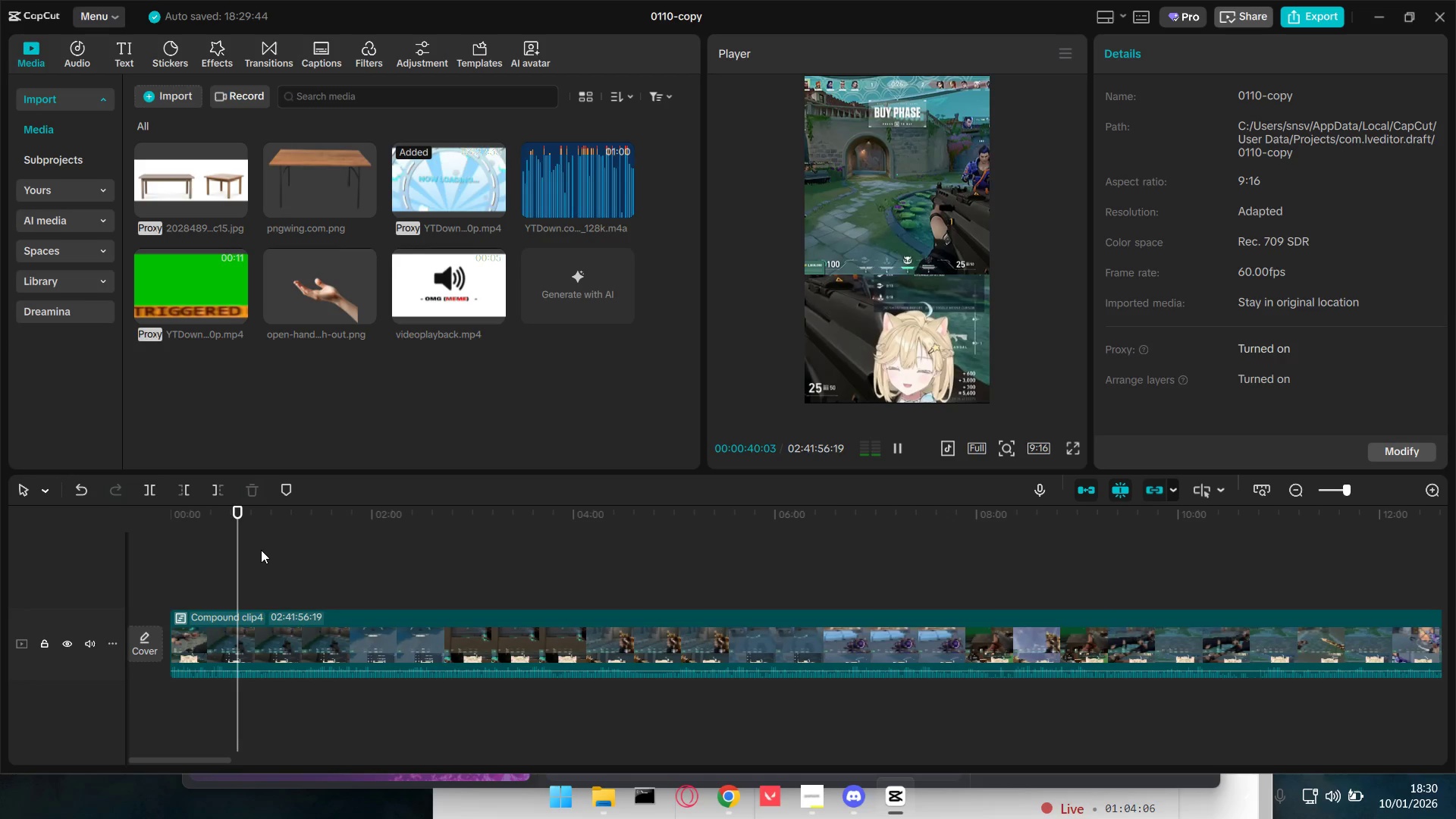 
wait(10.94)
 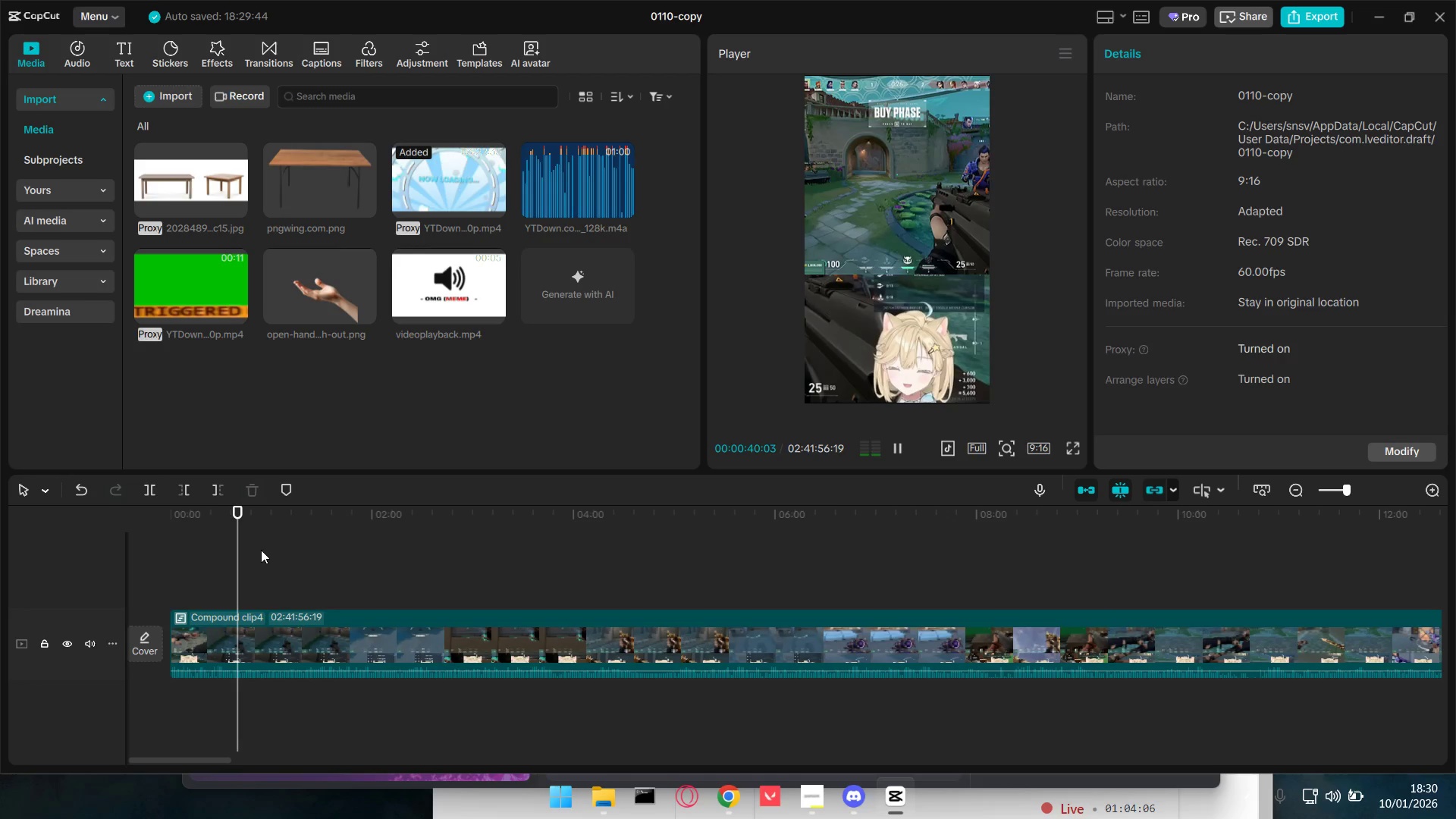 
key(Space)
 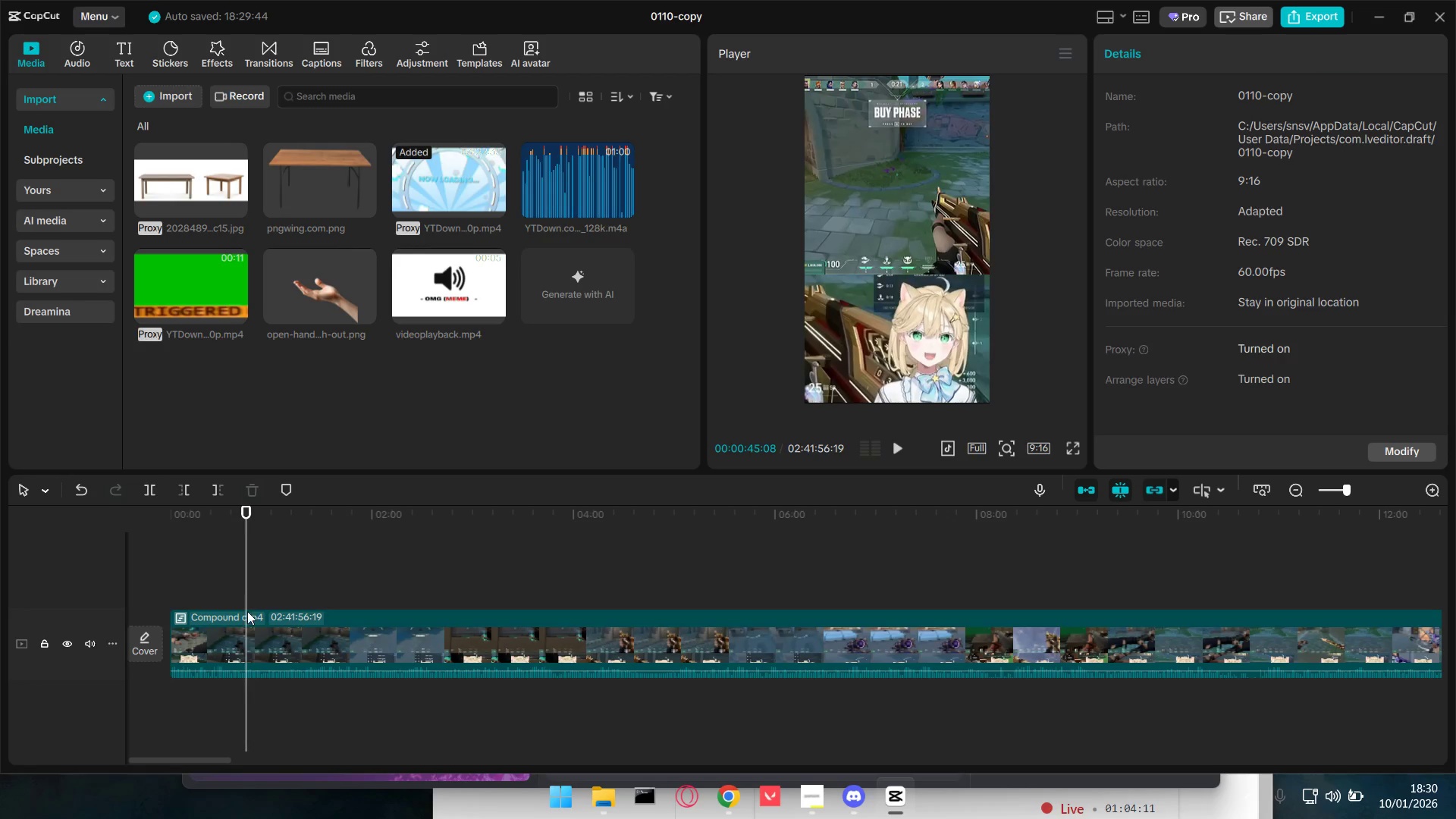 
left_click([246, 615])
 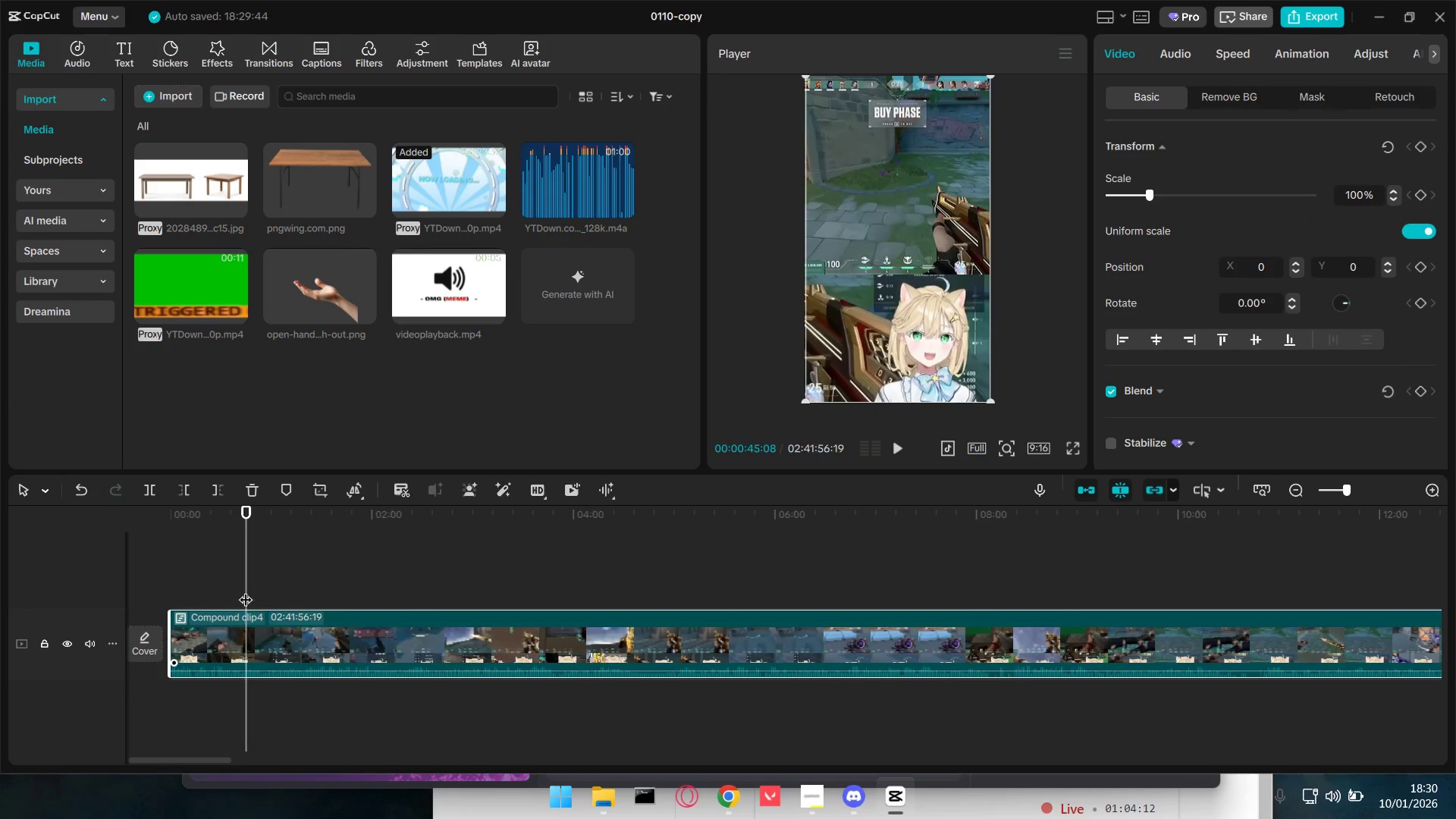 
left_click_drag(start_coordinate=[250, 585], to_coordinate=[237, 583])
 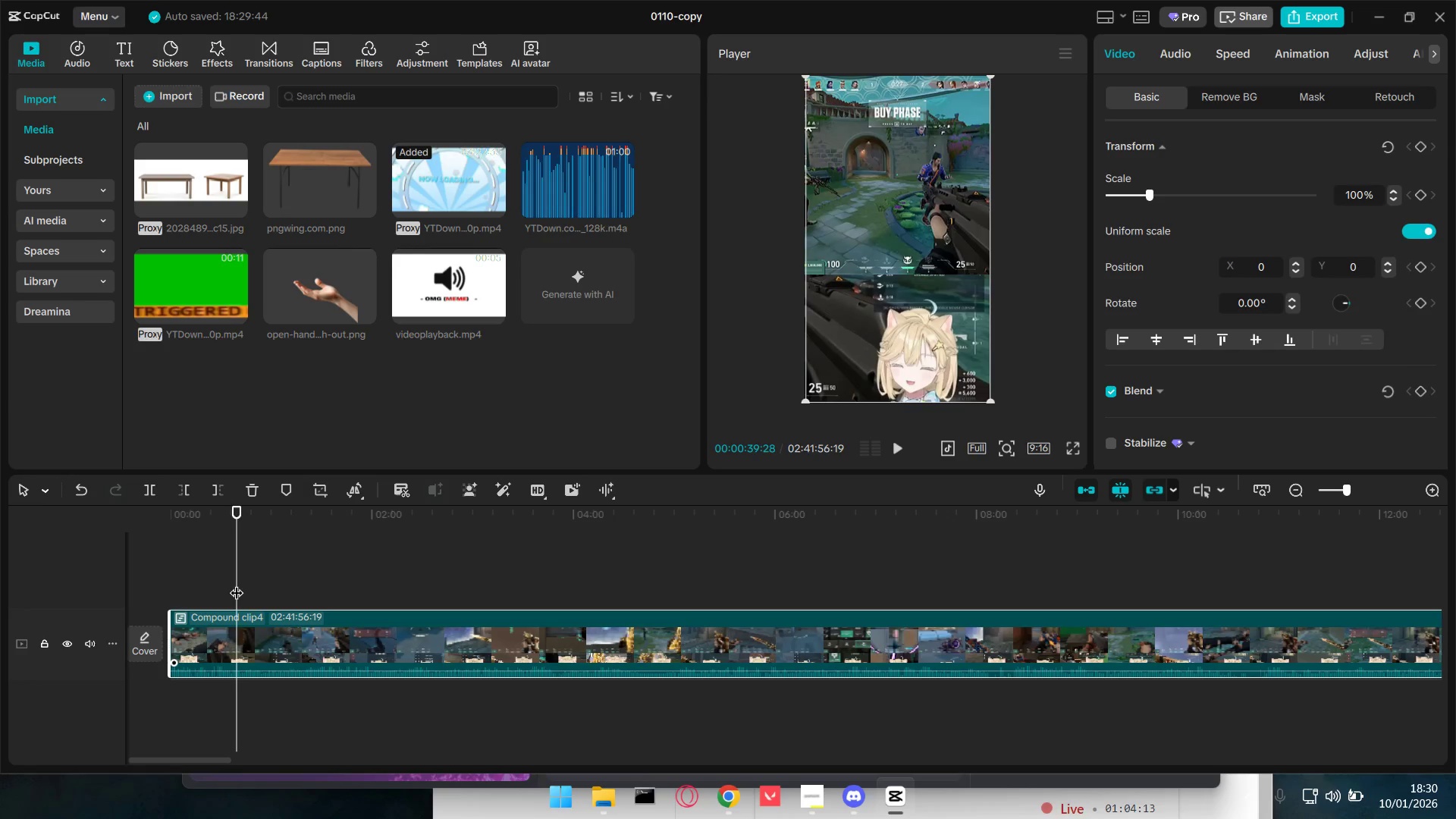 
key(Space)
 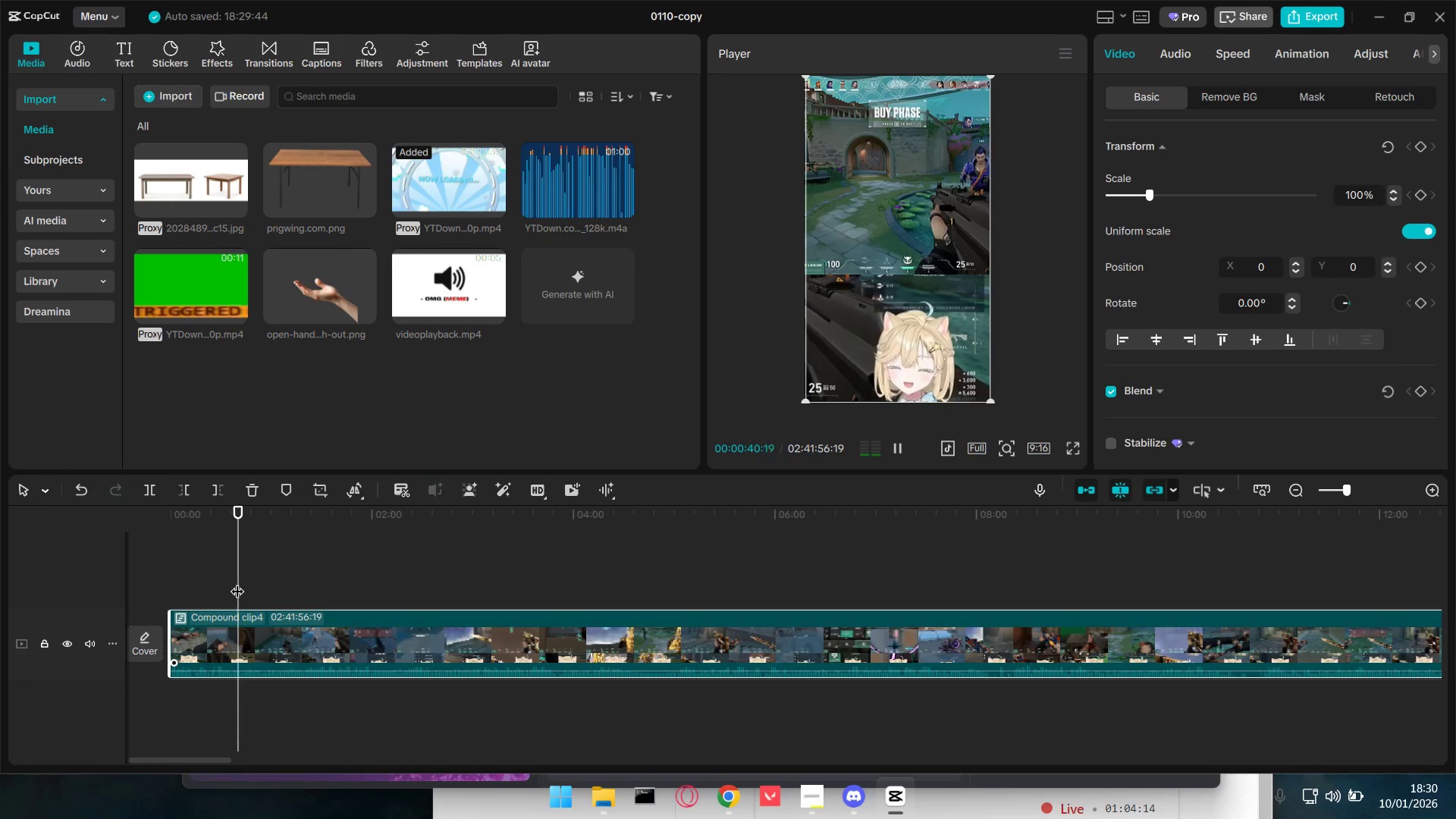 
hold_key(key=ShiftLeft, duration=0.62)
hold_key(key=ControlLeft, duration=0.47)
scroll: coordinate [280, 613], scroll_direction: up, amount: 12.0
 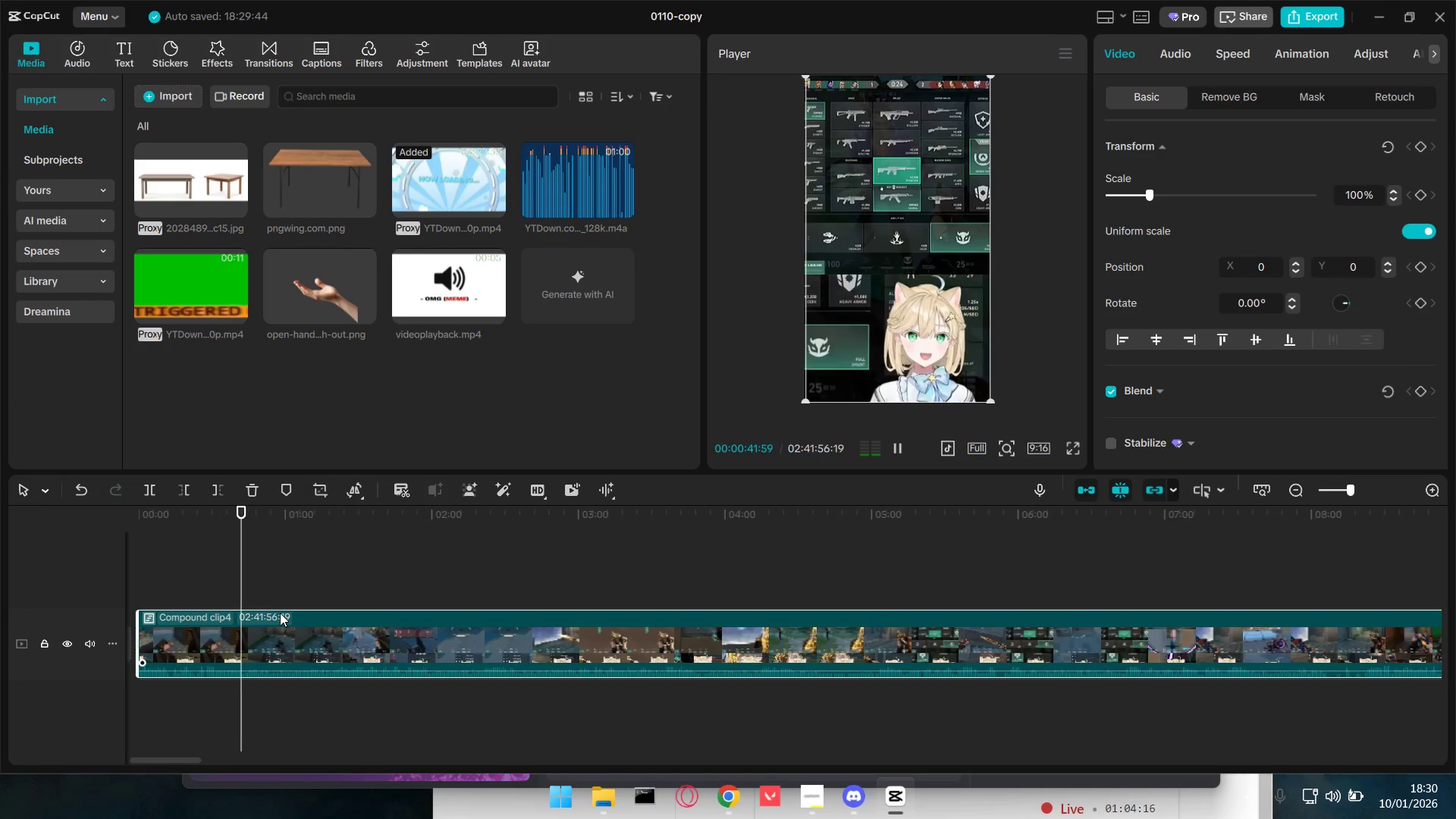 
key(Space)
 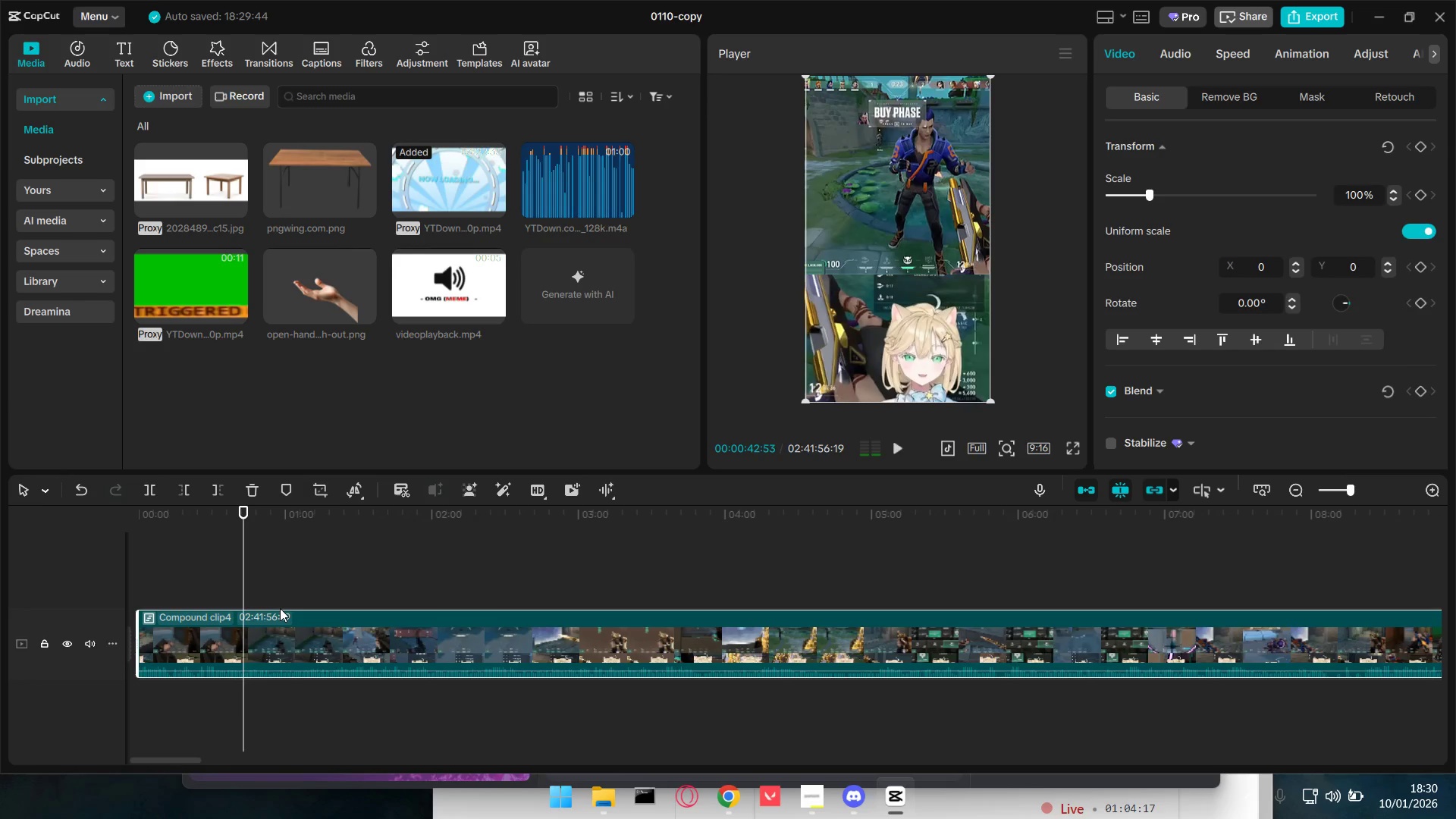 
key(Shift+W)
 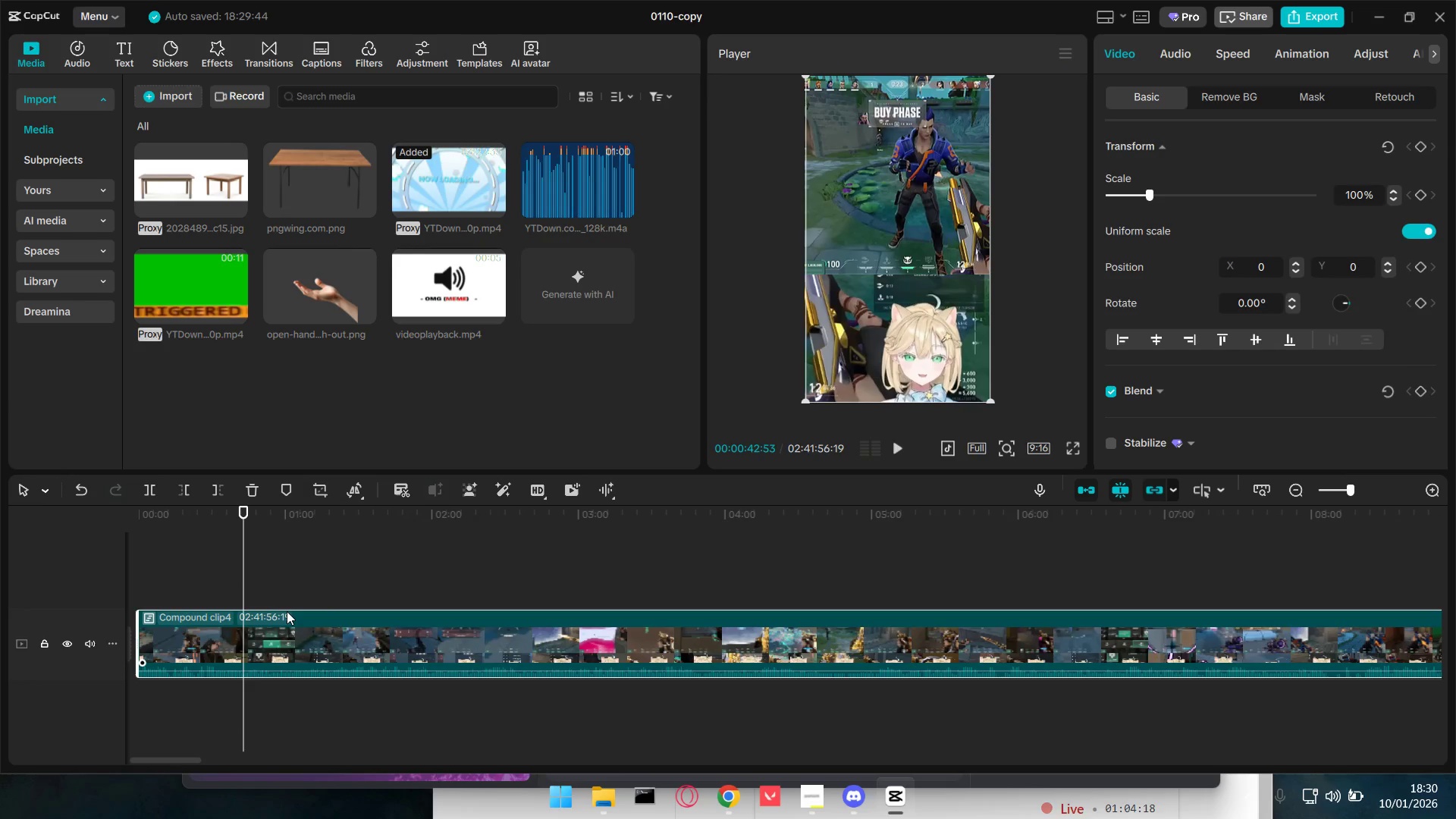 
key(Shift+E)
 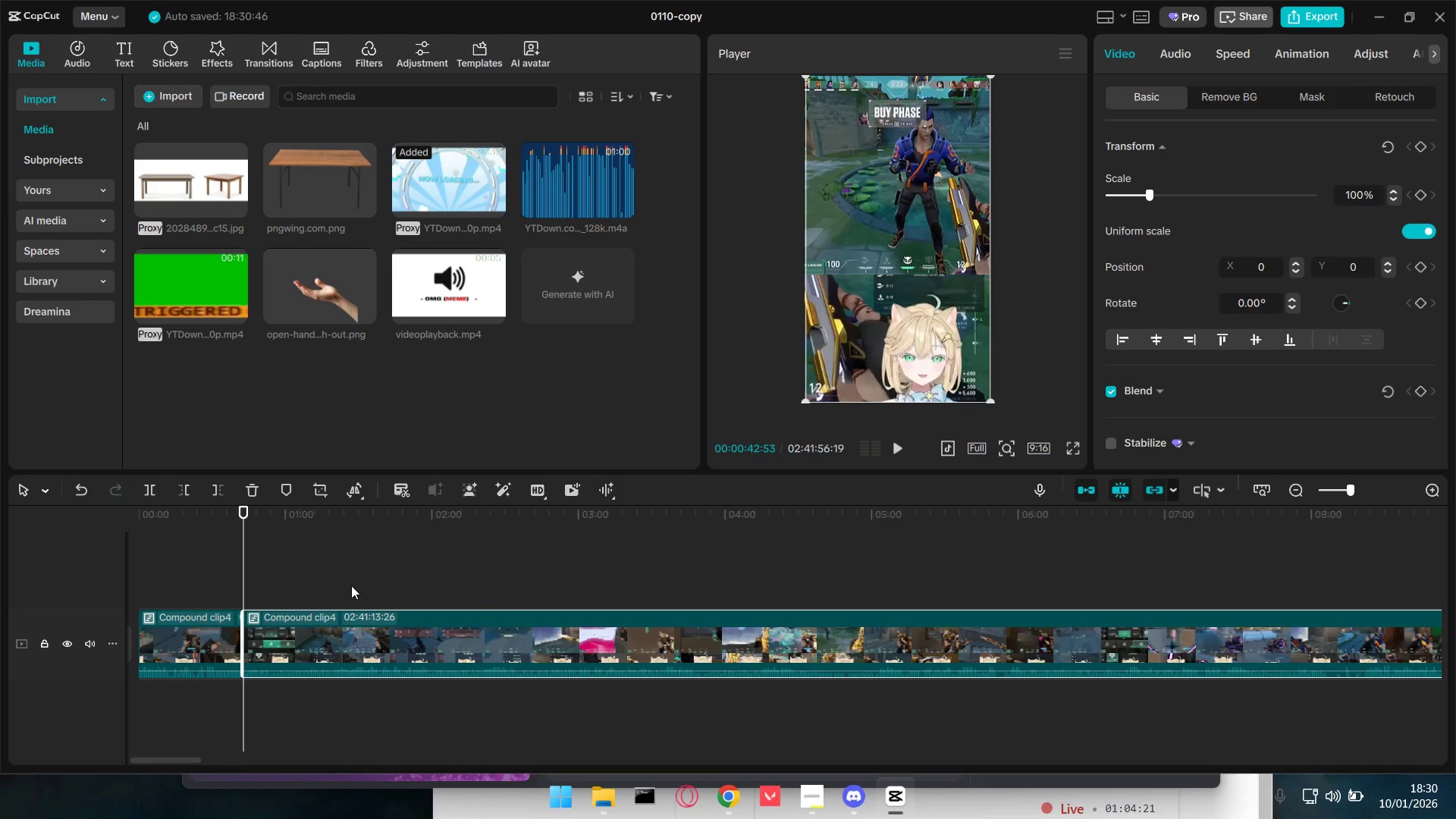 
key(Space)
 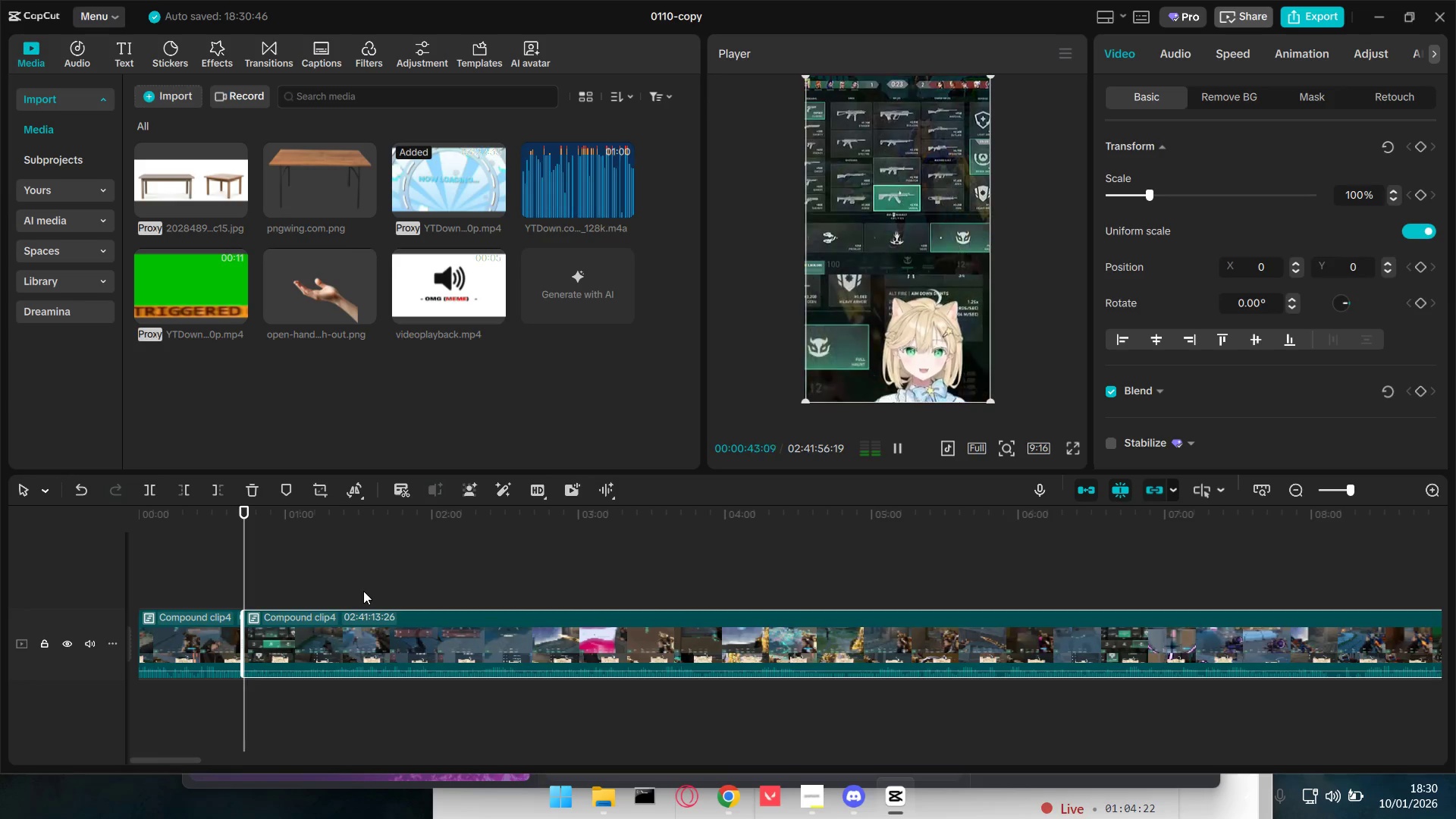 
left_click([365, 591])
 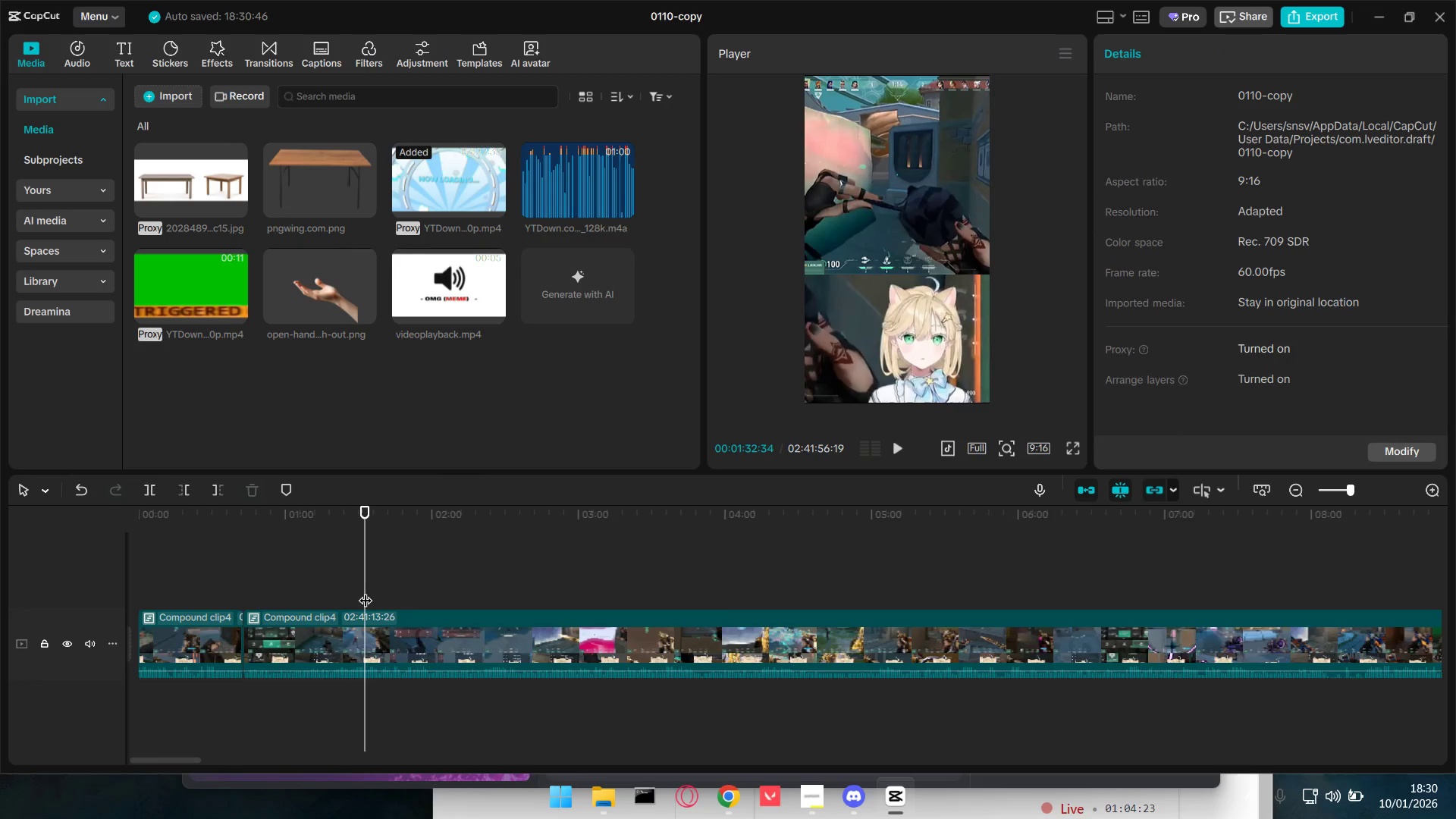 
left_click_drag(start_coordinate=[367, 586], to_coordinate=[748, 541])
 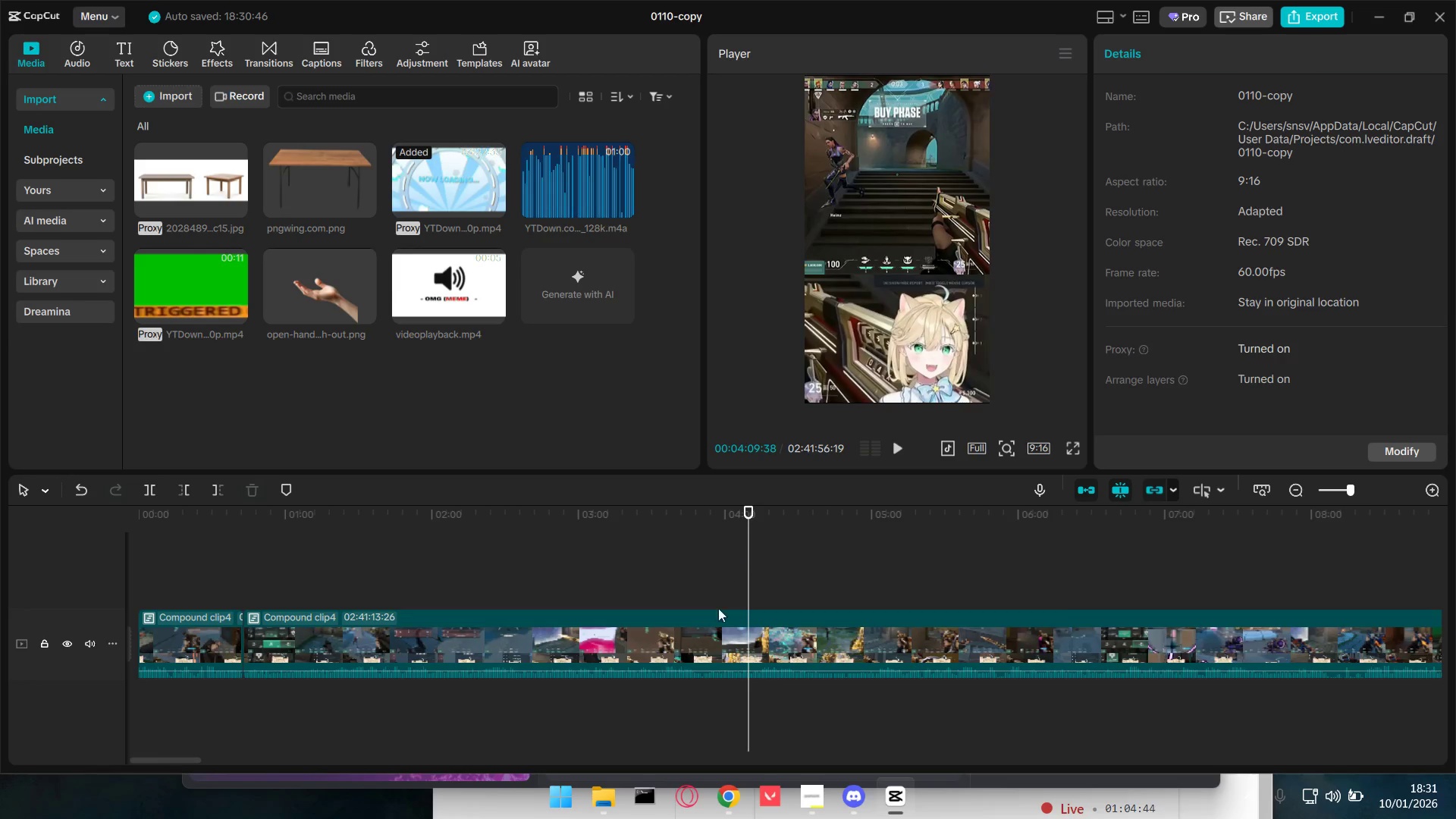 
hold_key(key=ControlLeft, duration=1.09)
scroll: coordinate [664, 671], scroll_direction: down, amount: 12.0
 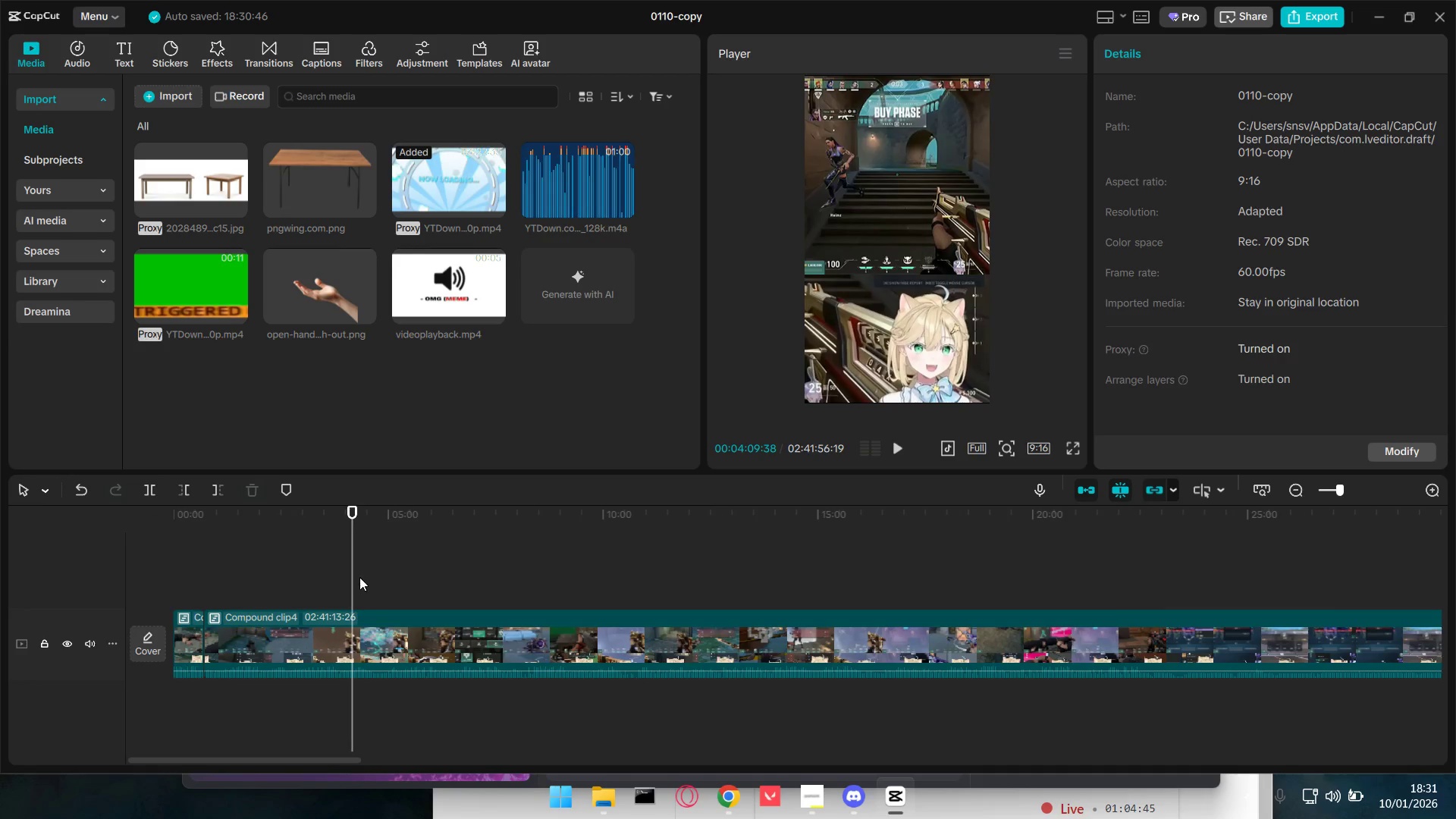 
left_click_drag(start_coordinate=[357, 576], to_coordinate=[605, 573])
 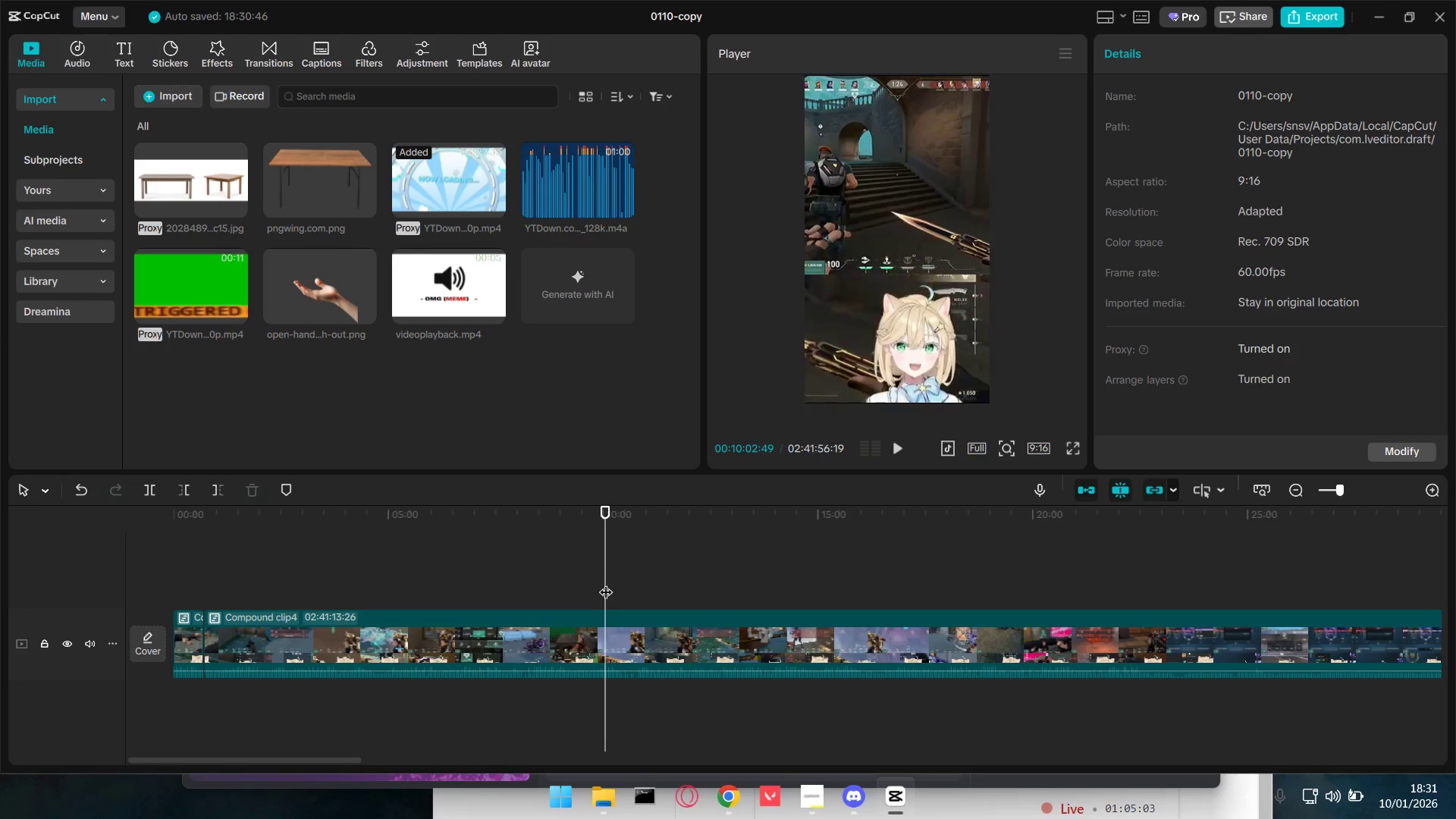 
hold_key(key=ControlLeft, duration=0.88)
scroll: coordinate [629, 639], scroll_direction: down, amount: 7.0
 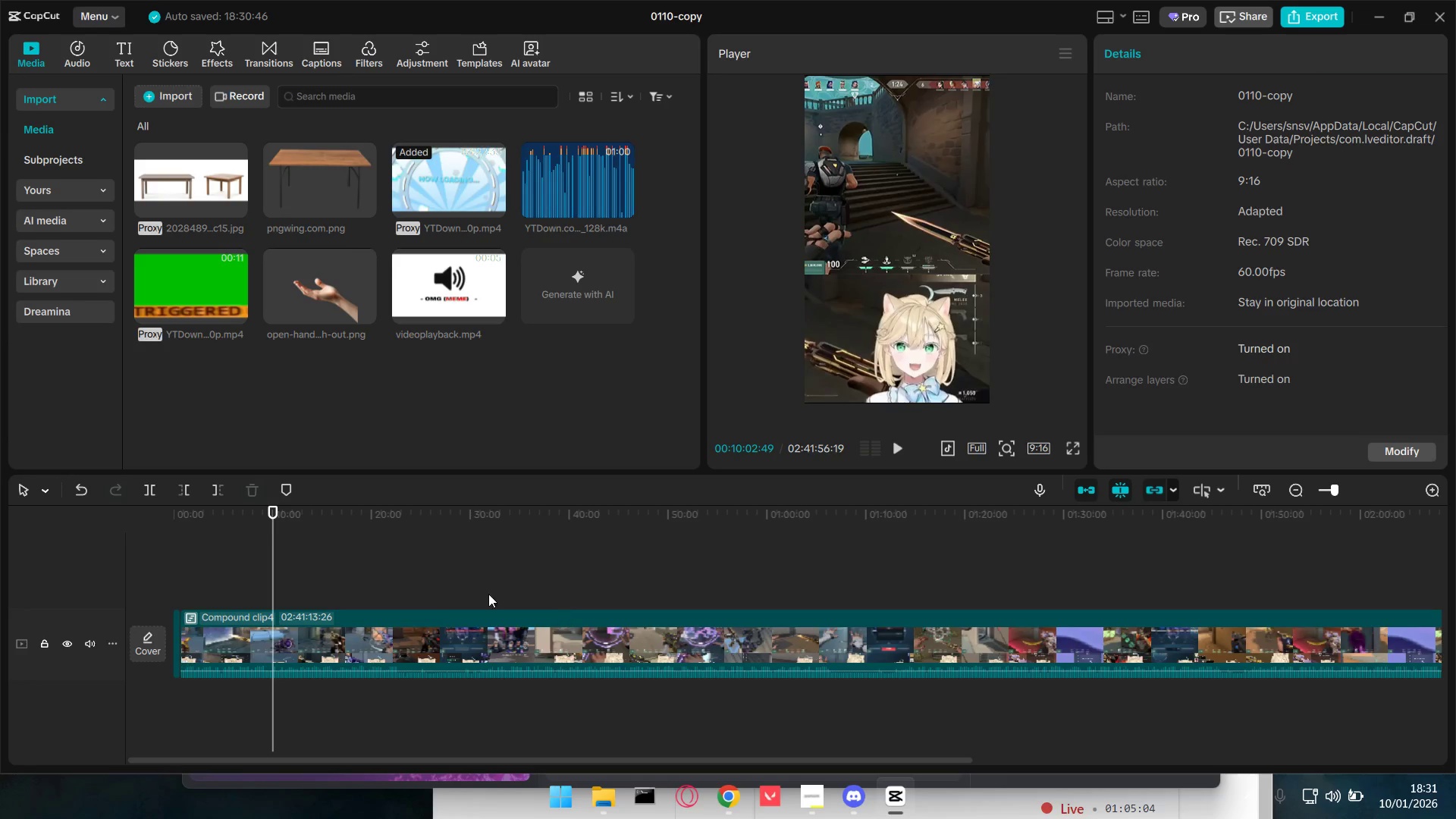 
left_click([449, 582])
 